 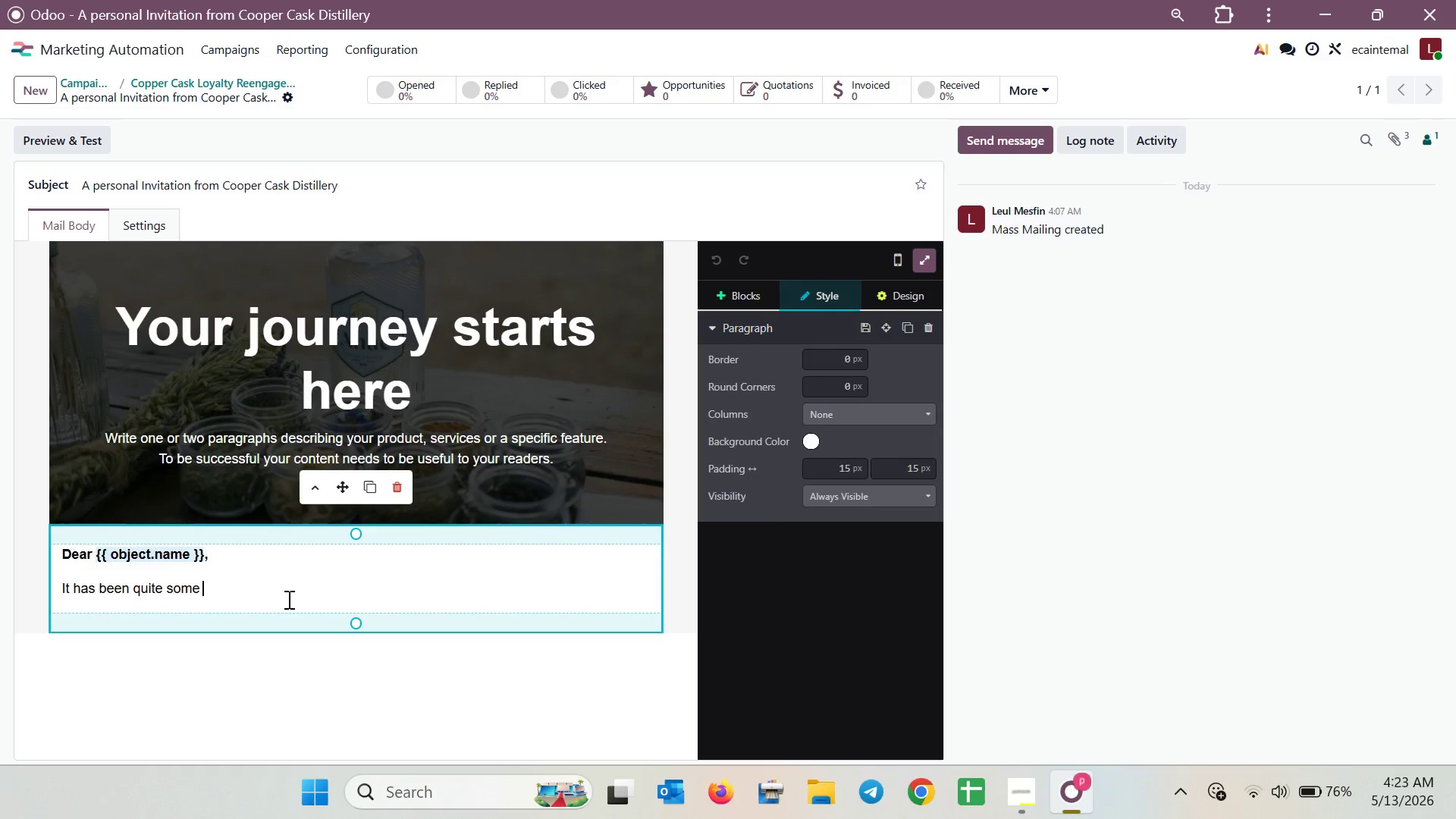 
type(time )
 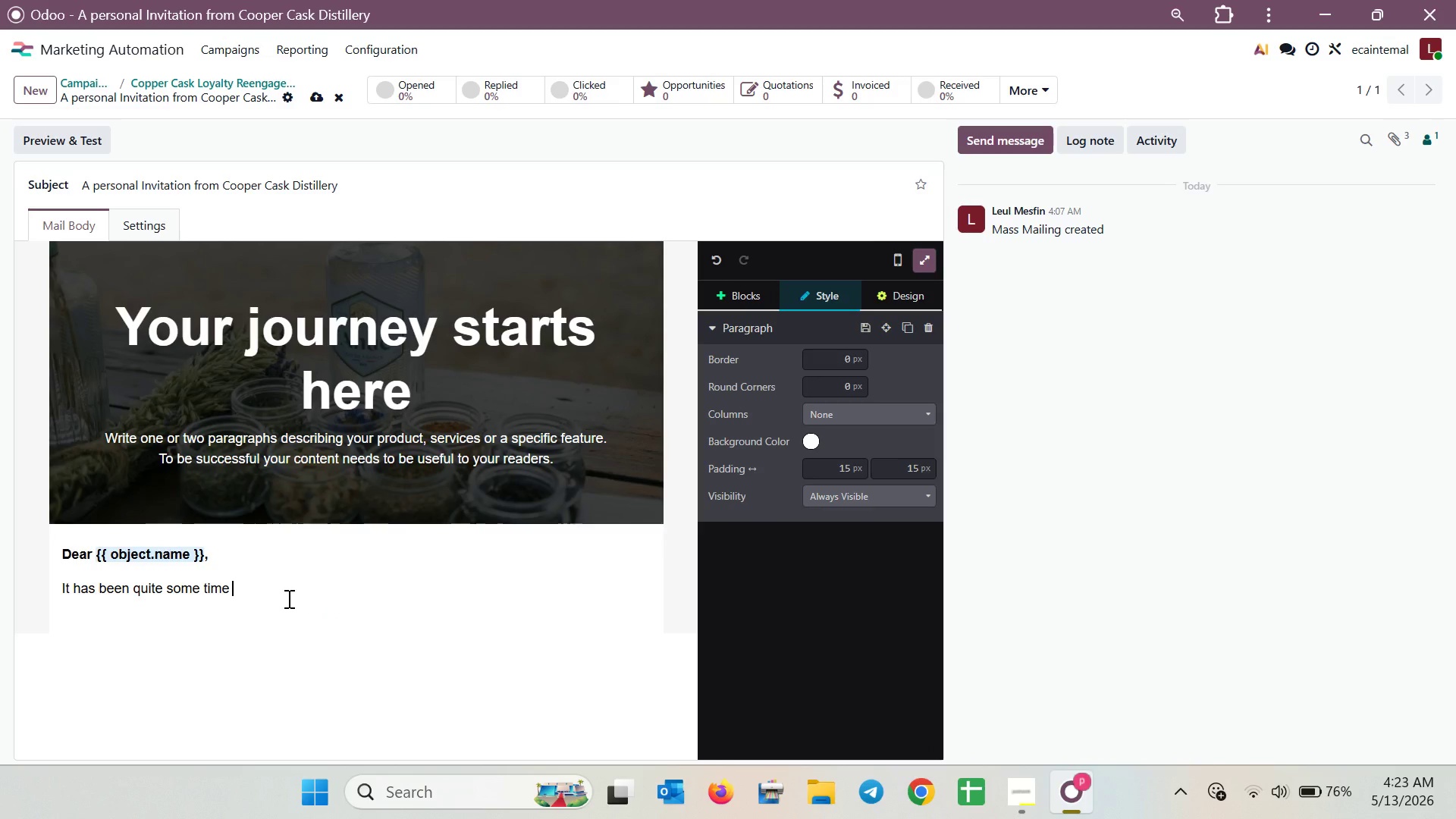 
type(since we had the )
 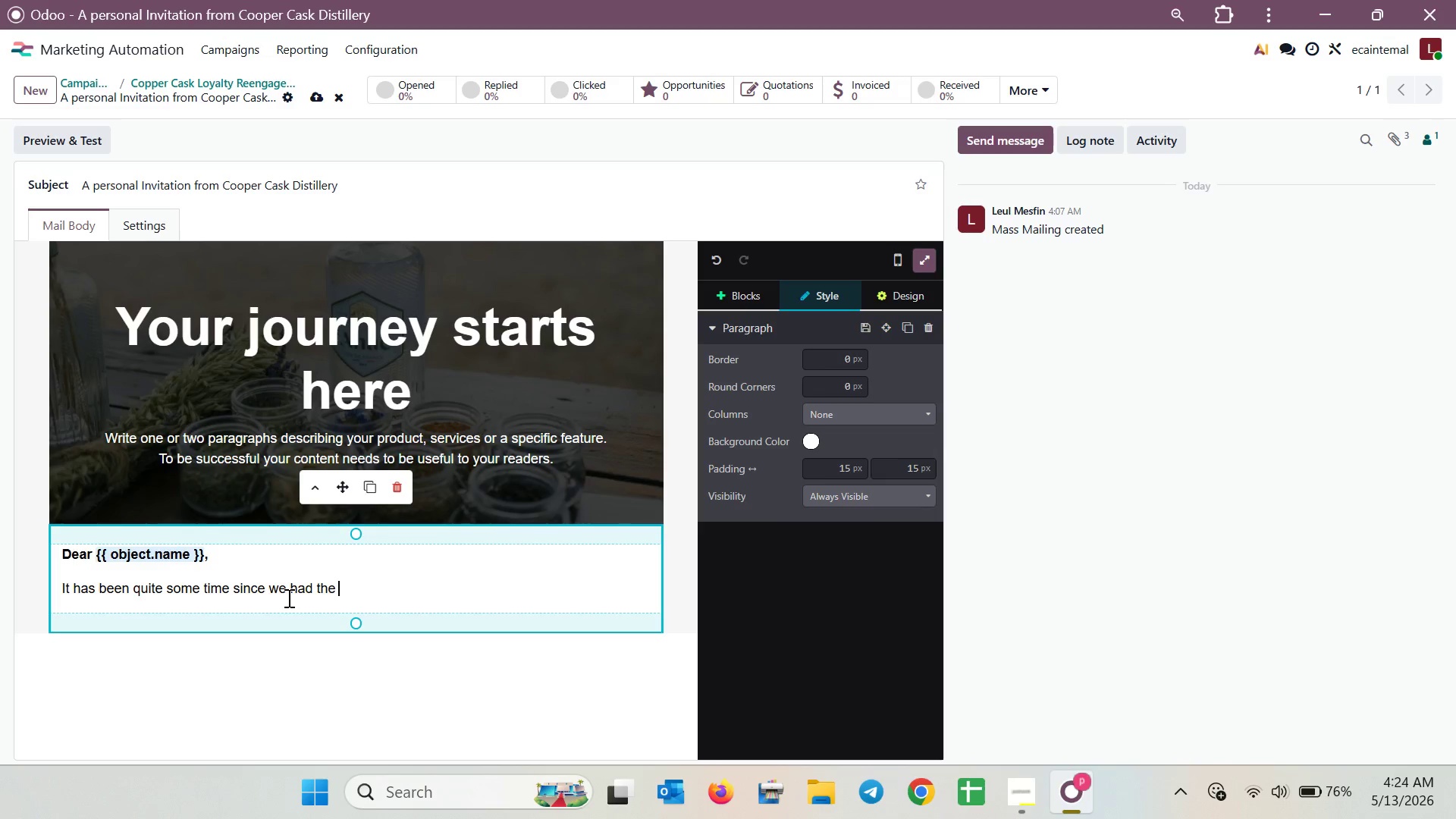 
wait(23.42)
 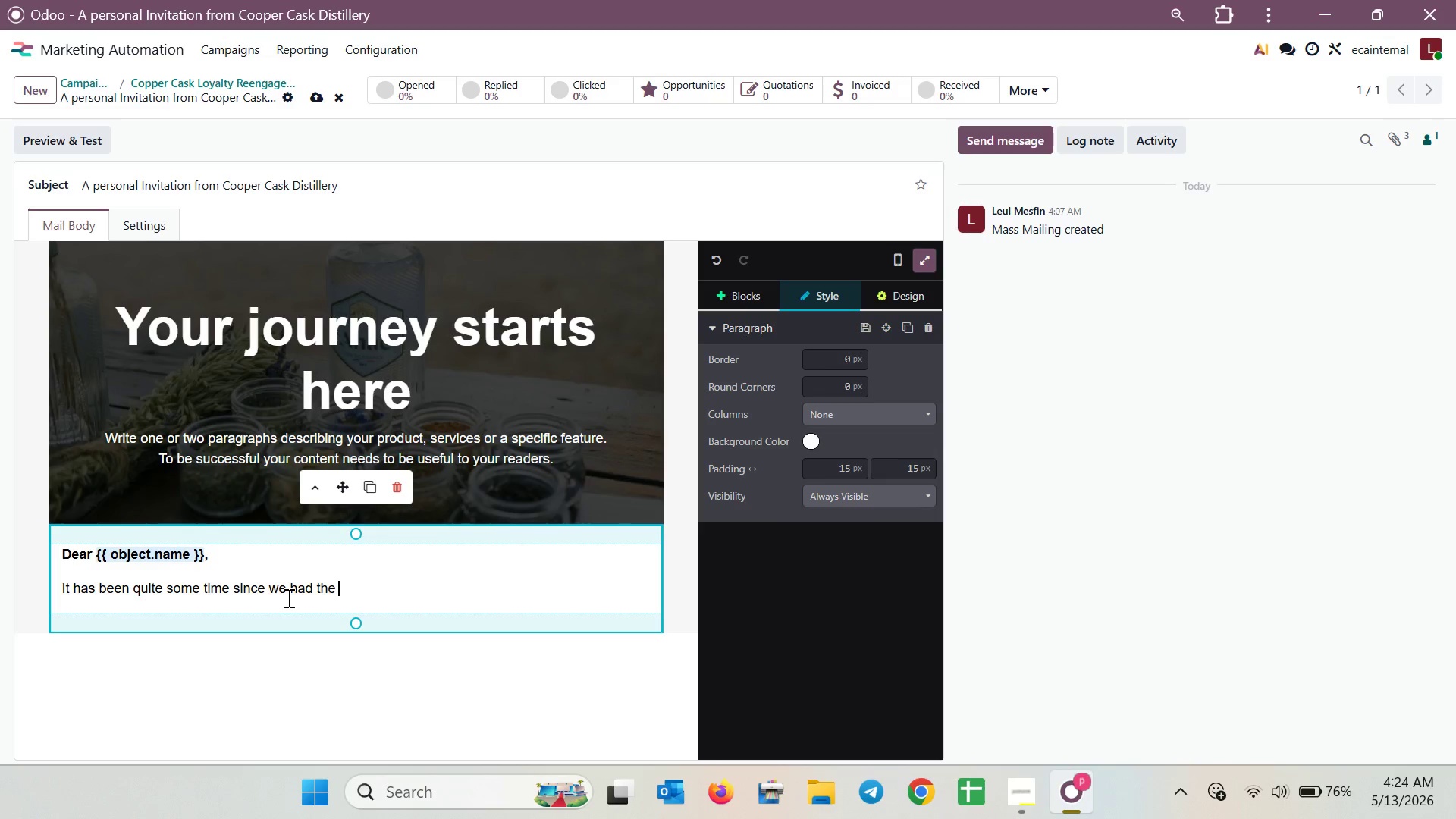 
type(ple)
 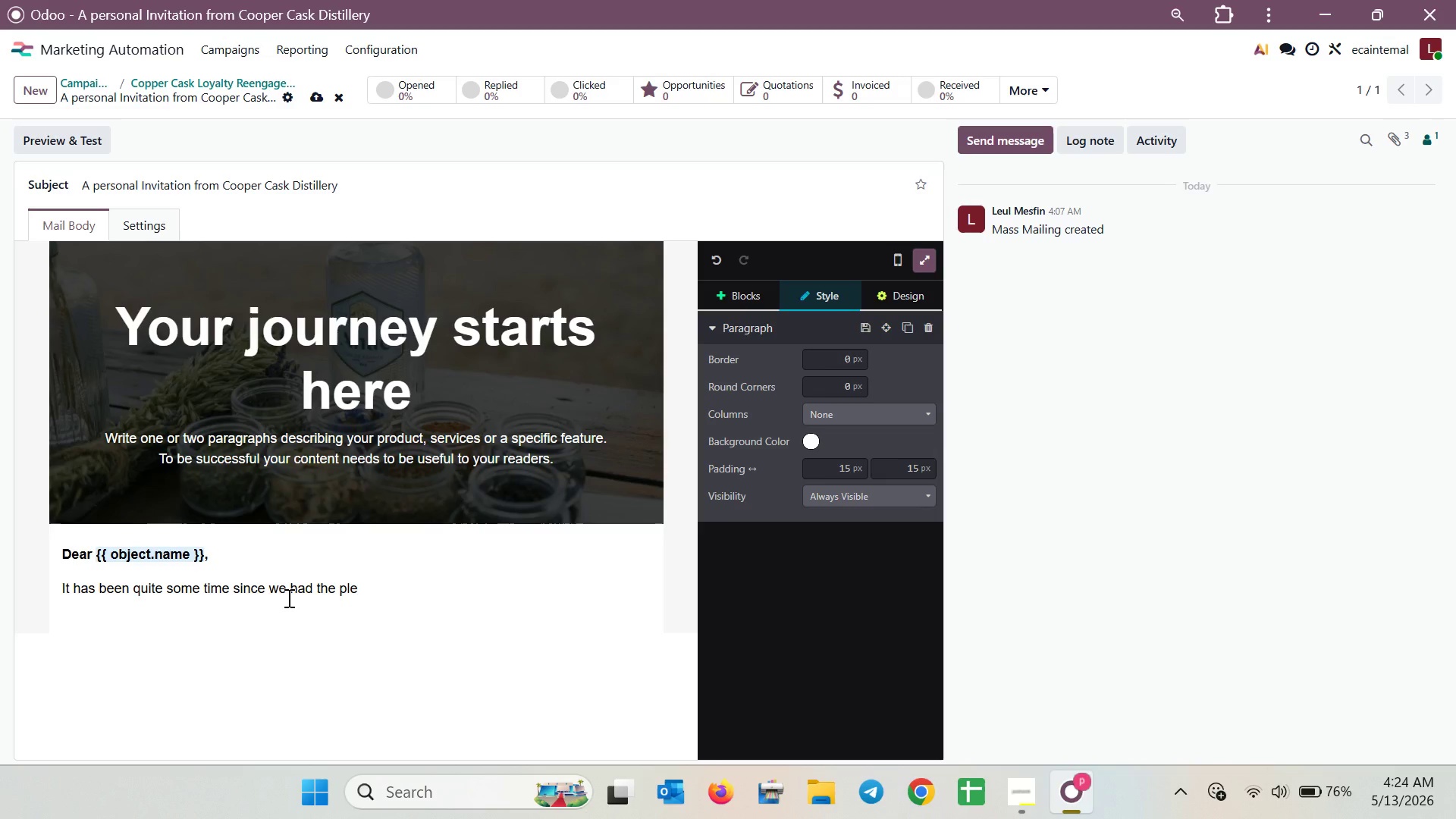 
hold_key(key=A, duration=0.41)
 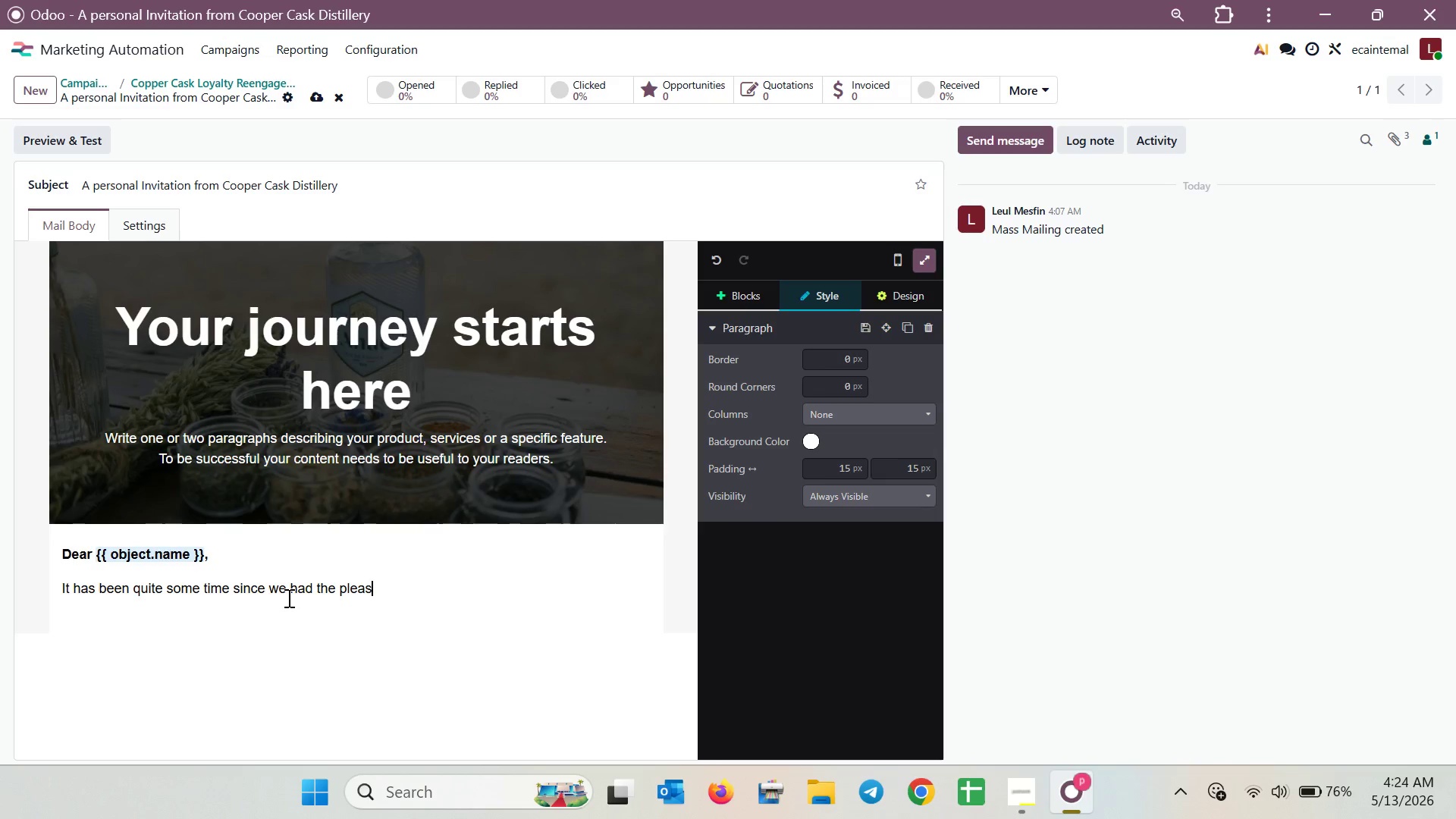 
type(suue )
key(Backspace)
key(Backspace)
key(Backspace)
type(re )
 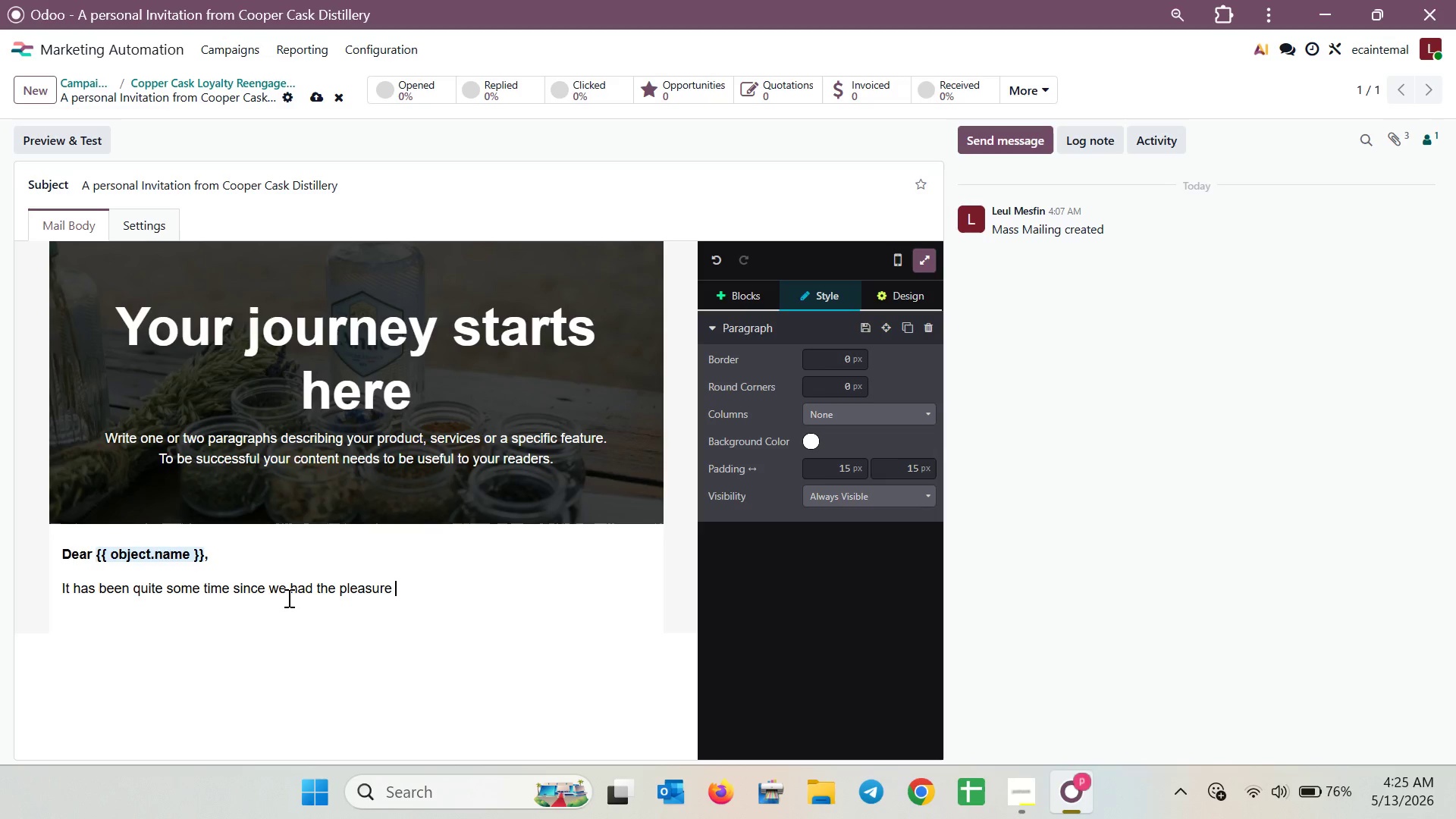 
wait(55.19)
 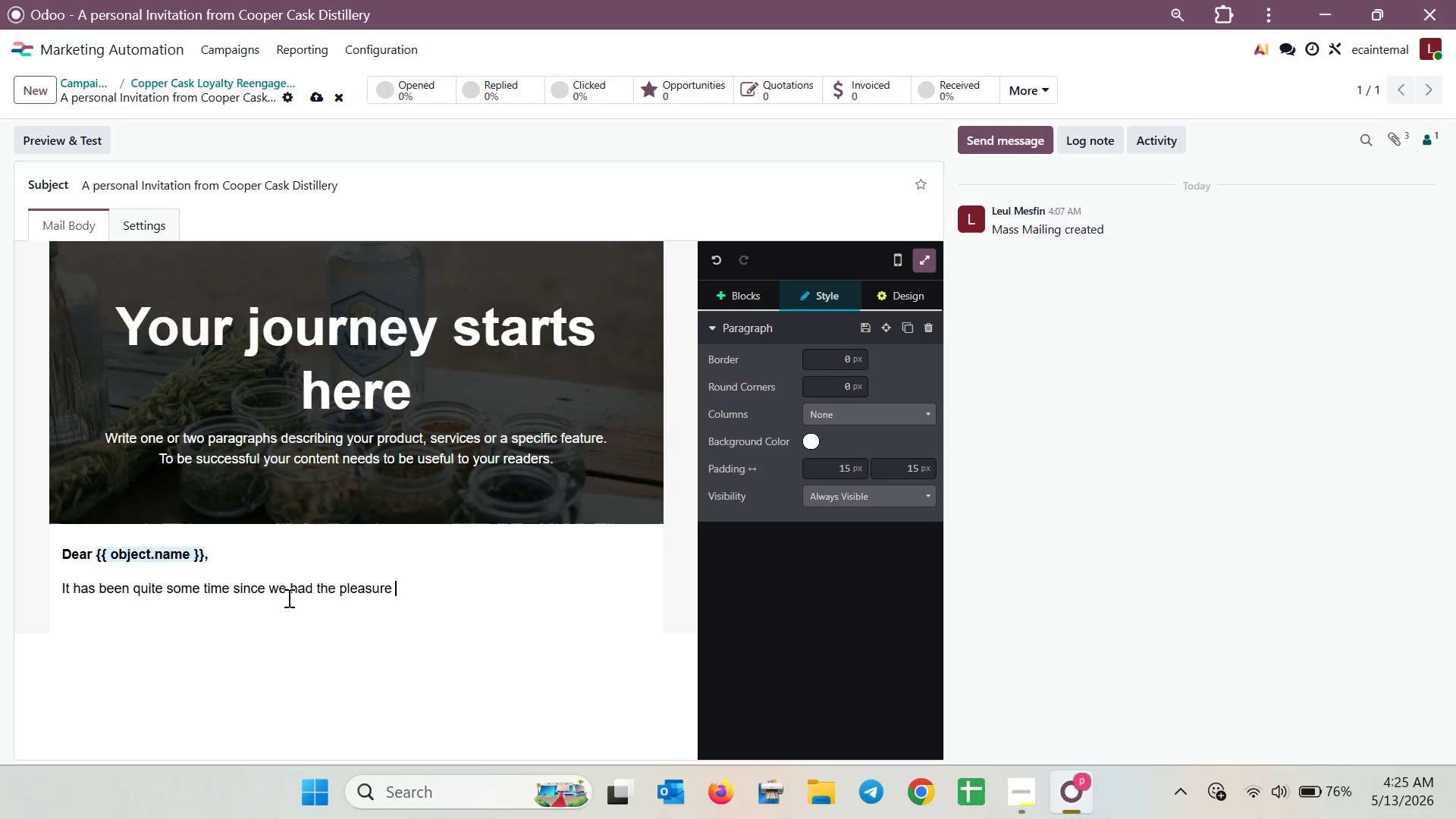 
type(of hosting )
 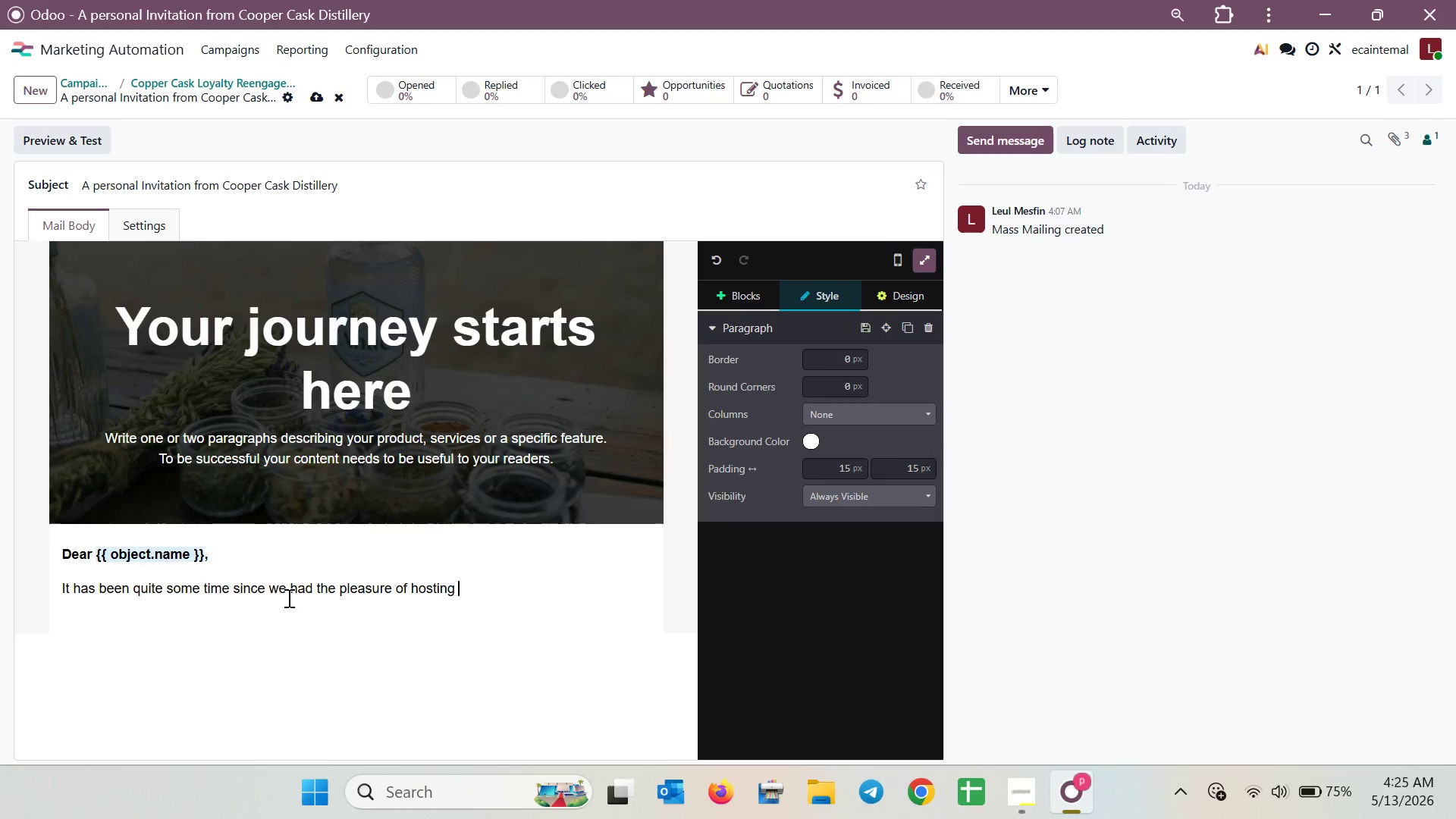 
wait(5.66)
 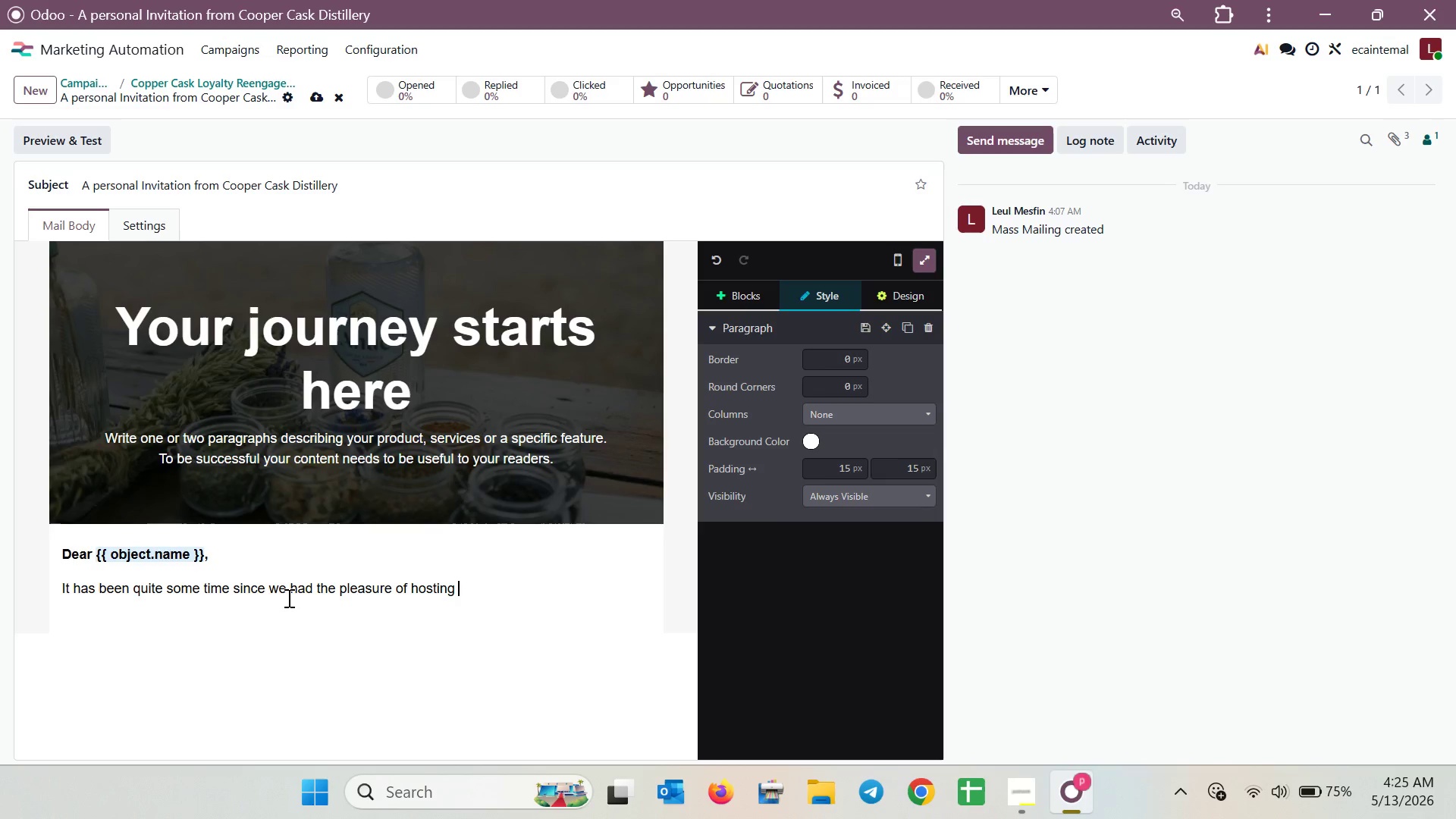 
type(you at )
 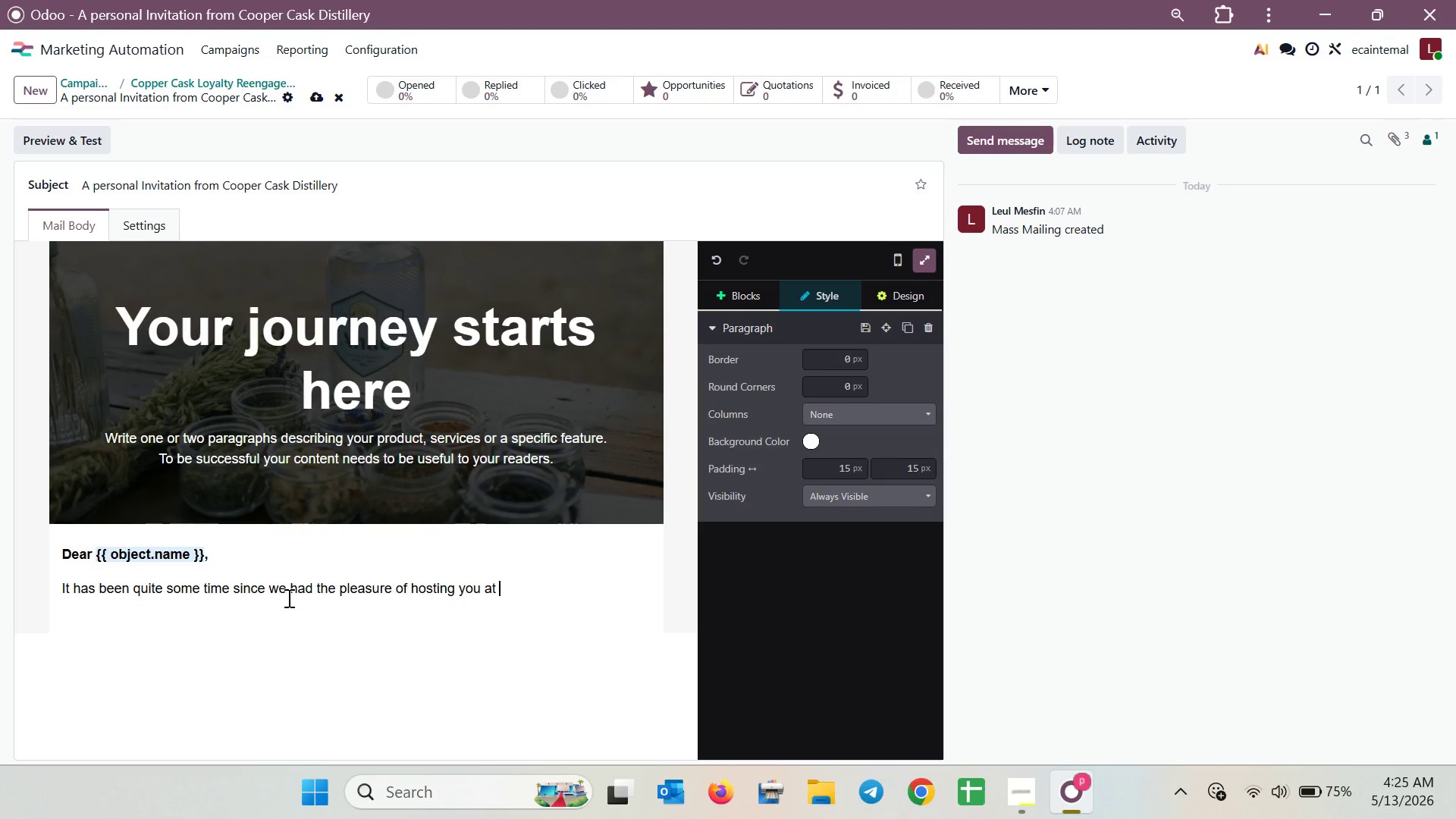 
wait(5.97)
 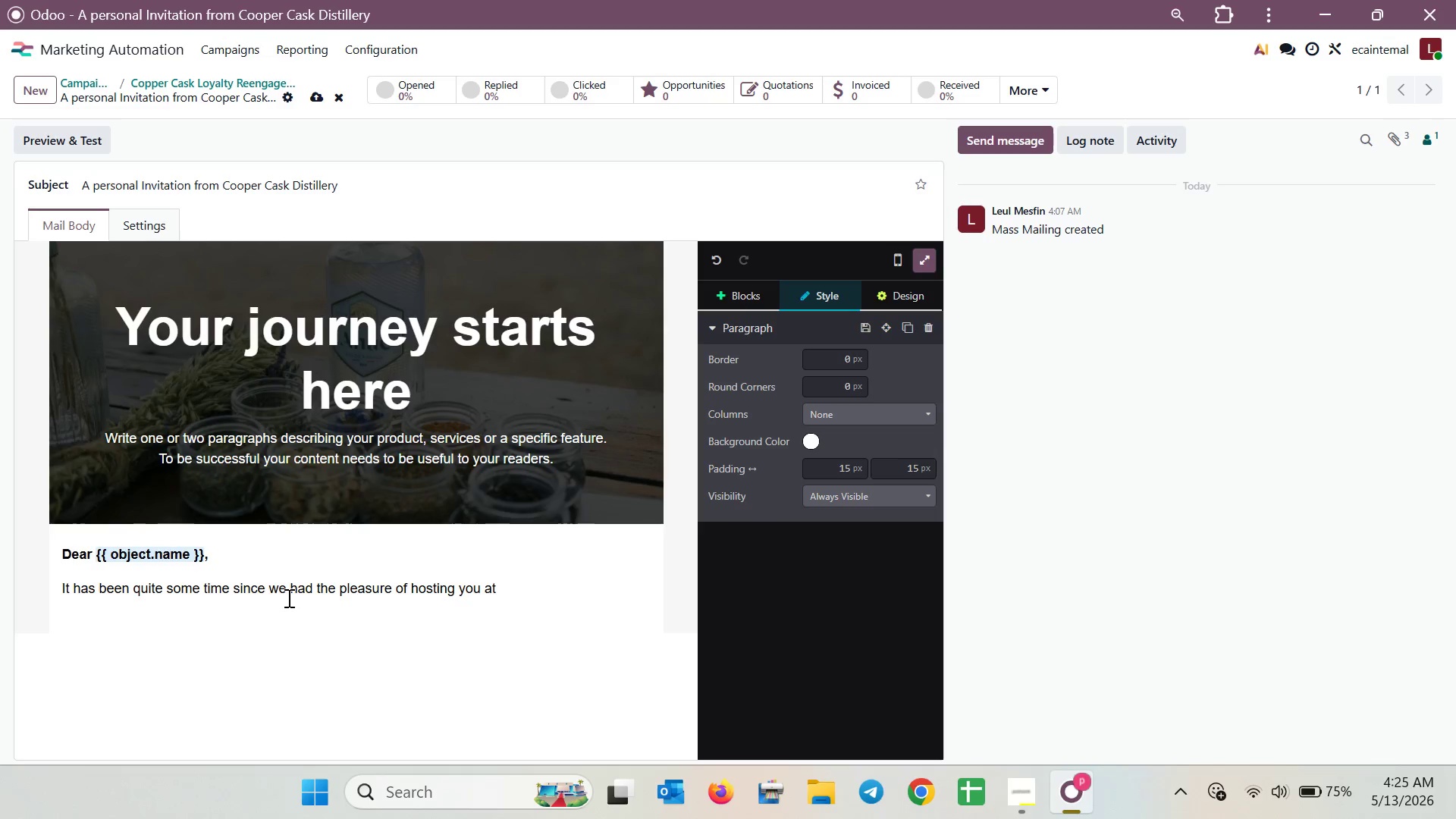 
type(our)
 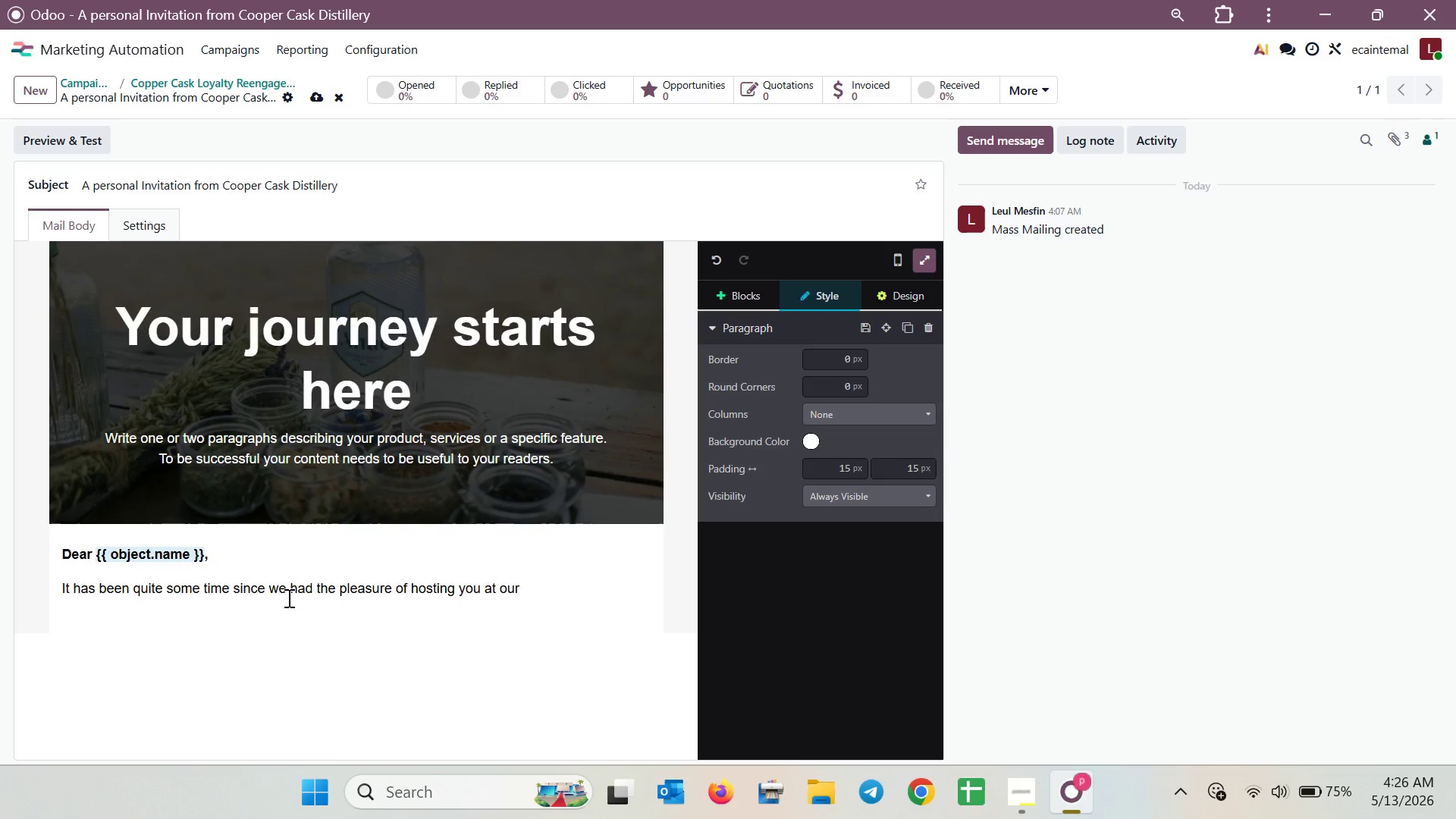 
wait(20.39)
 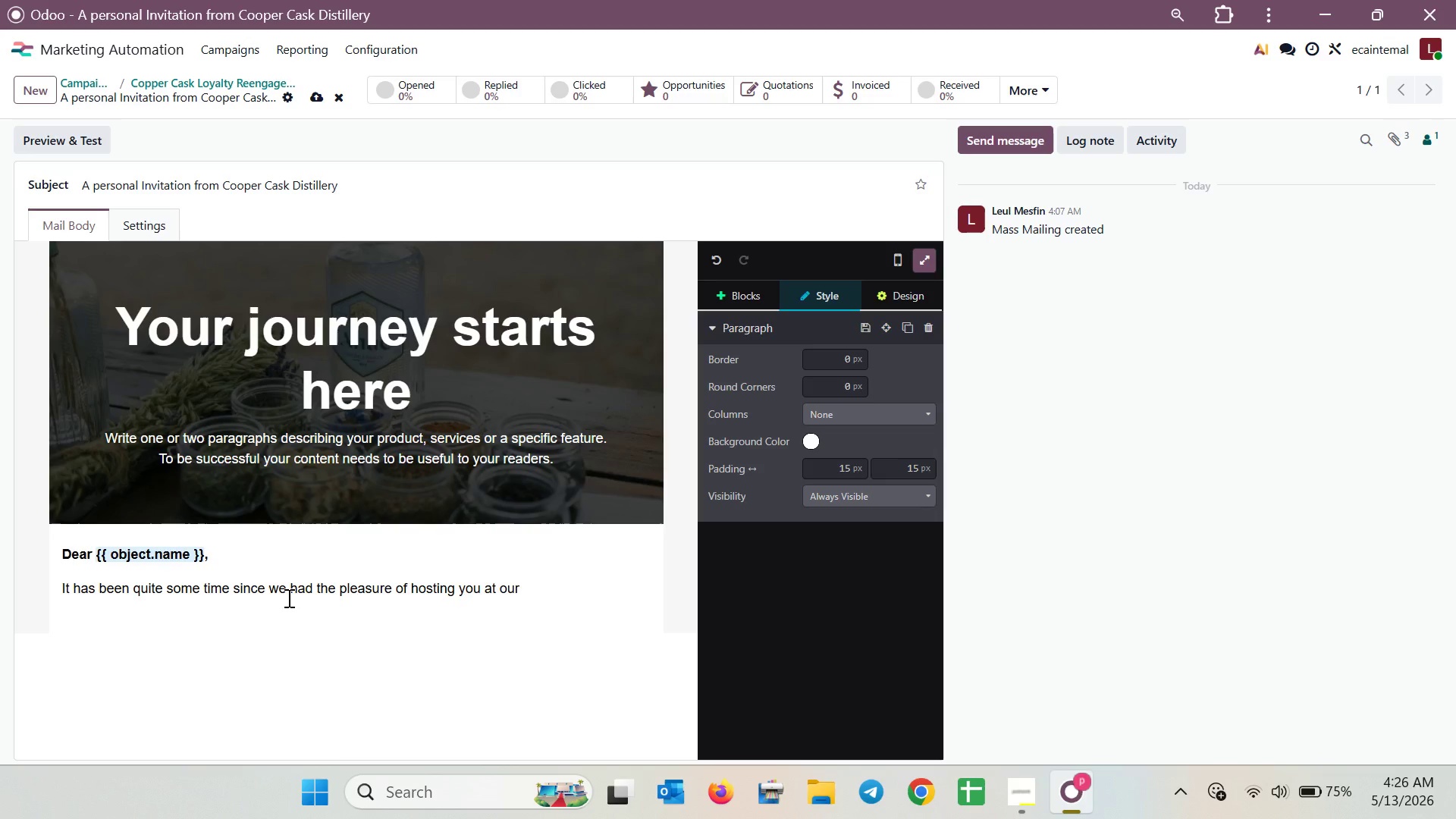 
type(t)
key(Backspace)
type( tasting )
 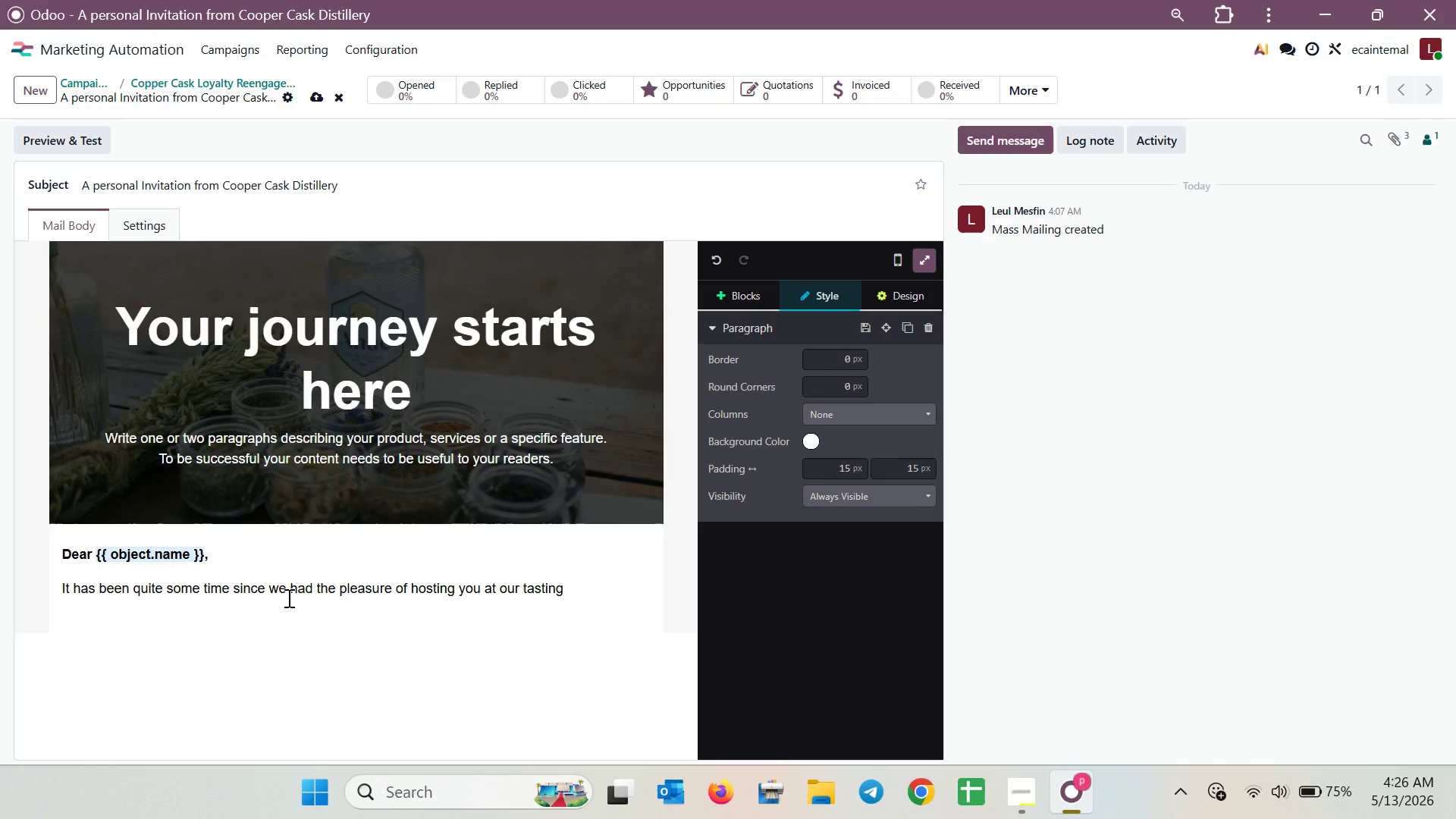 
wait(6.22)
 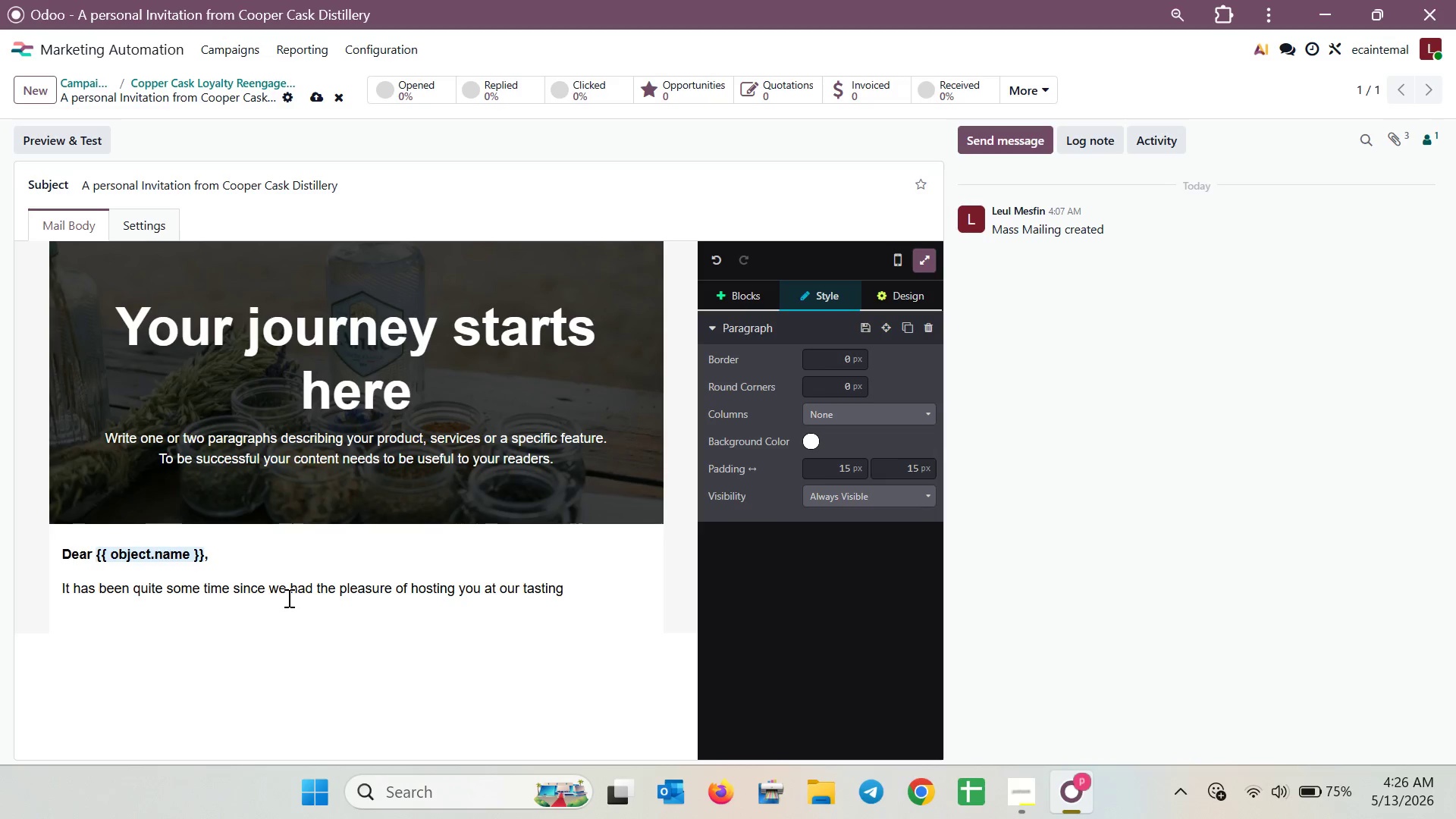 
type(room. )
 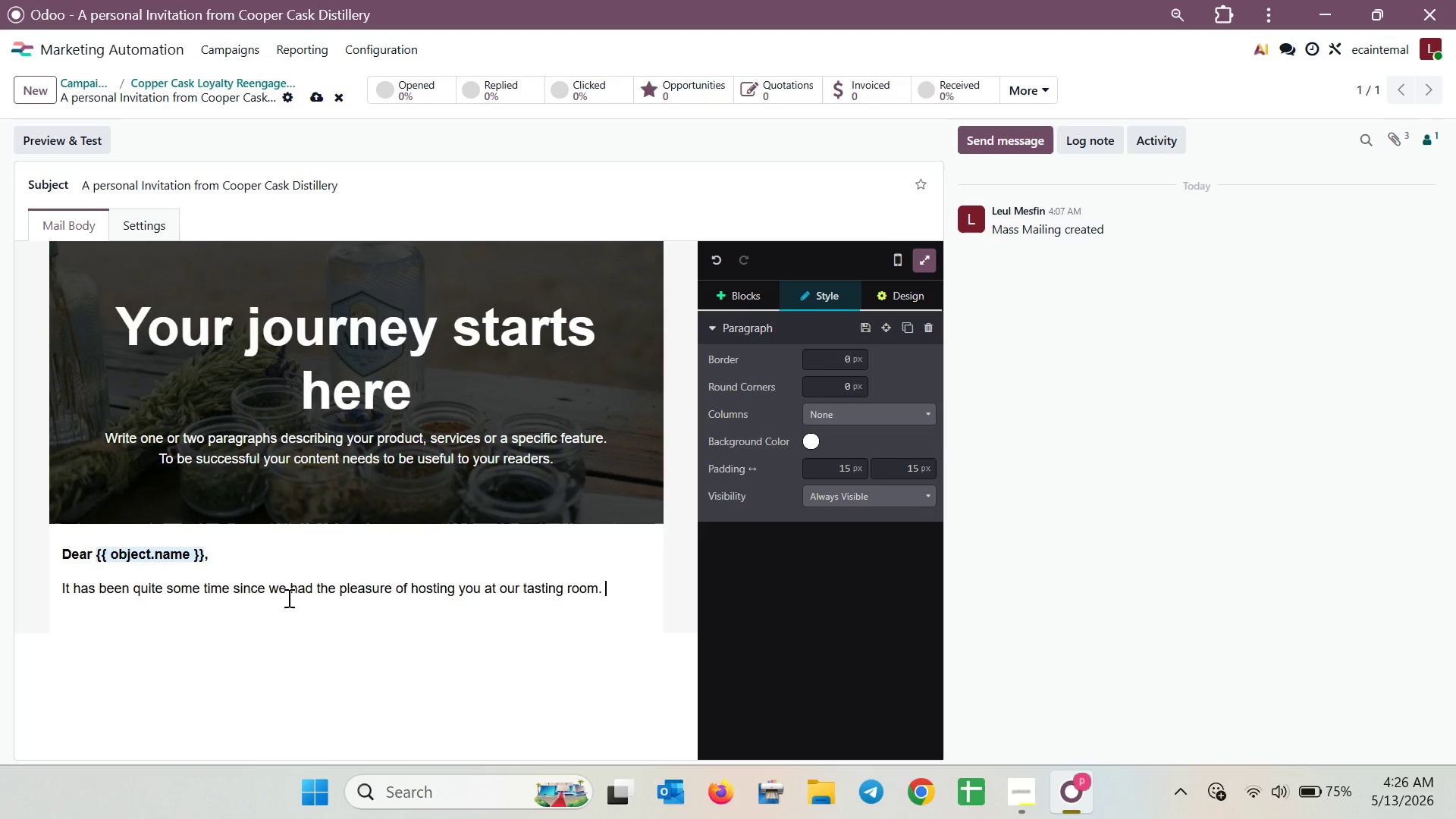 
wait(9.64)
 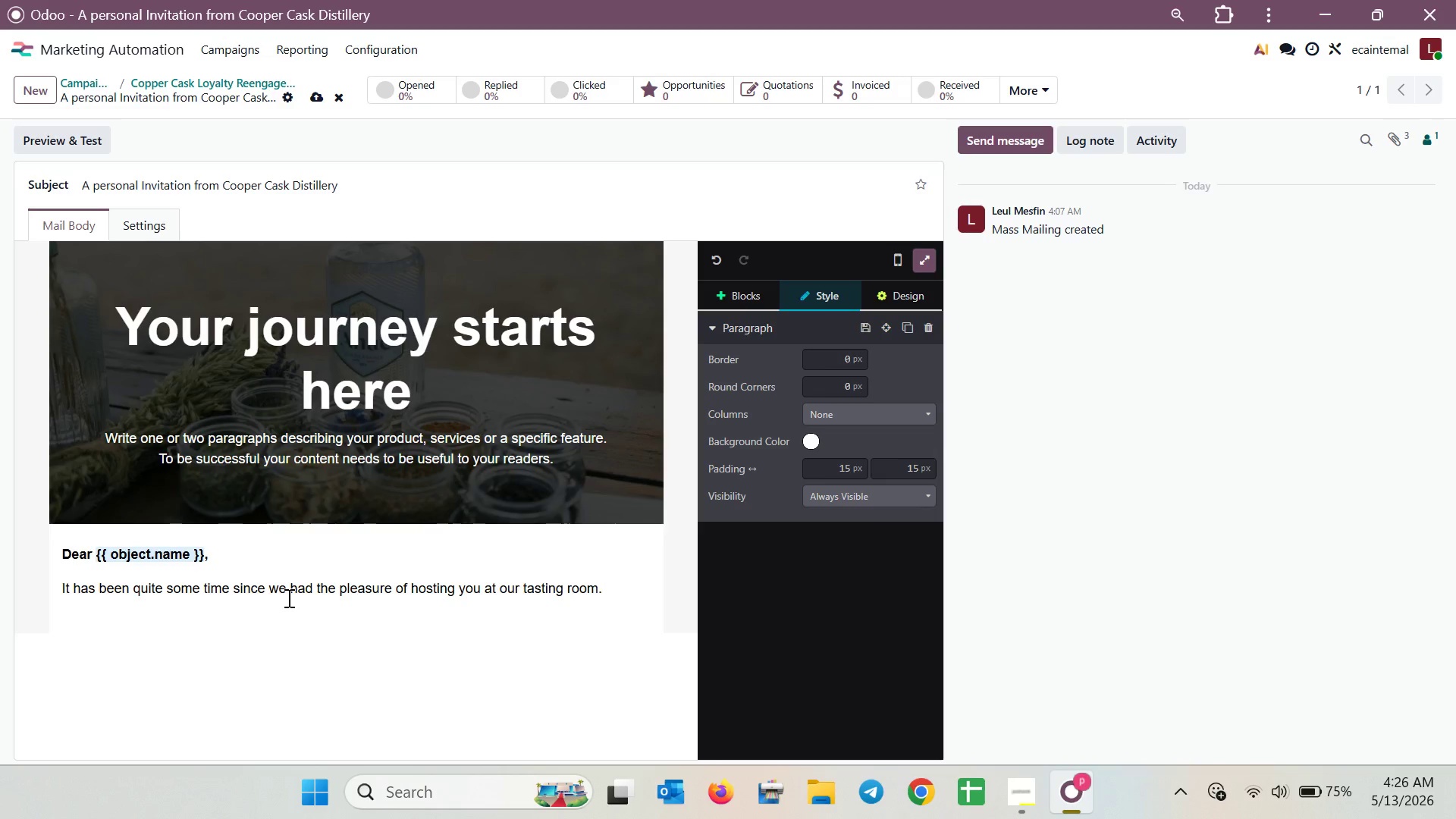 
type(Looking )
 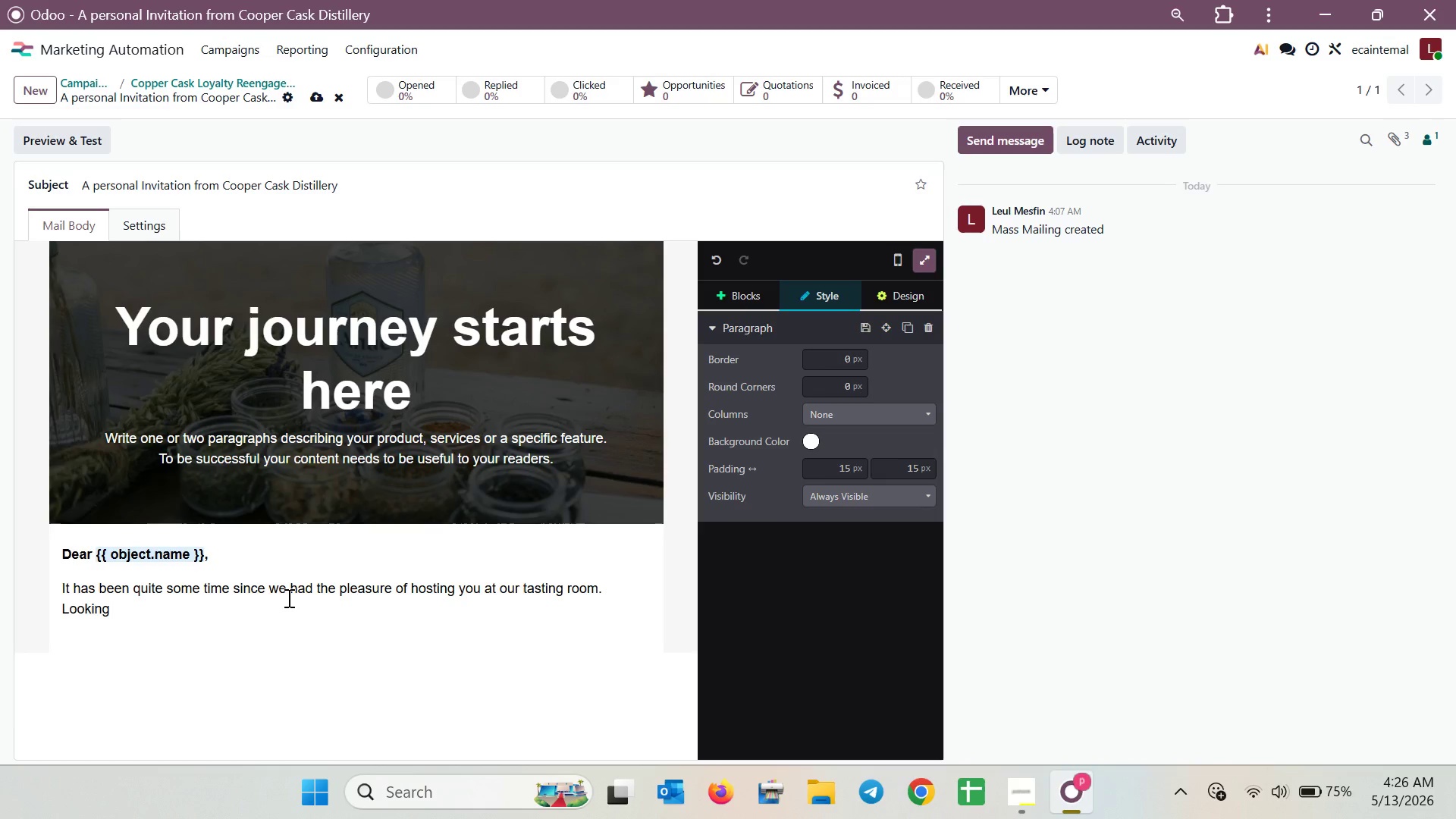 
wait(10.84)
 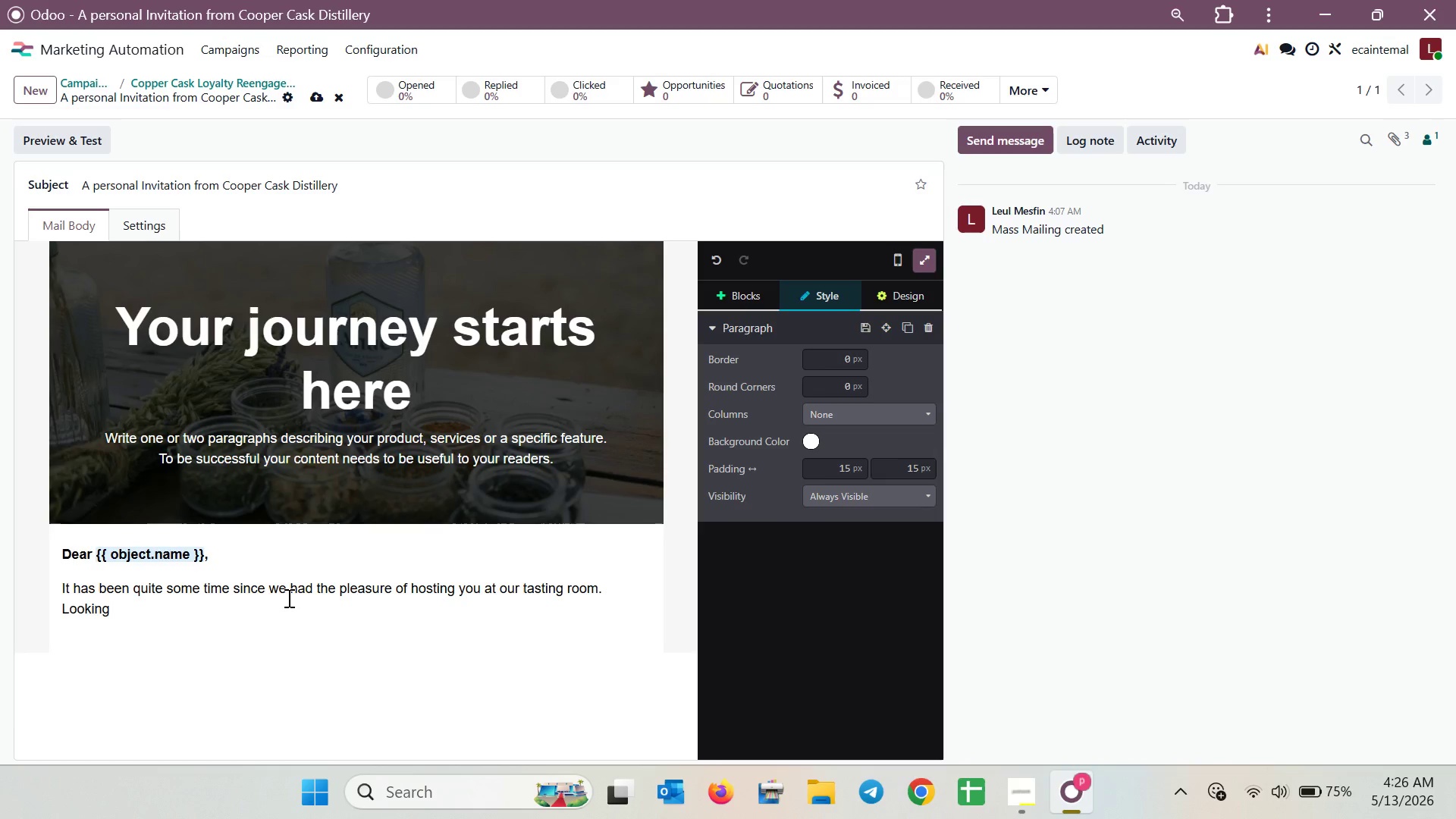 
type(back )
 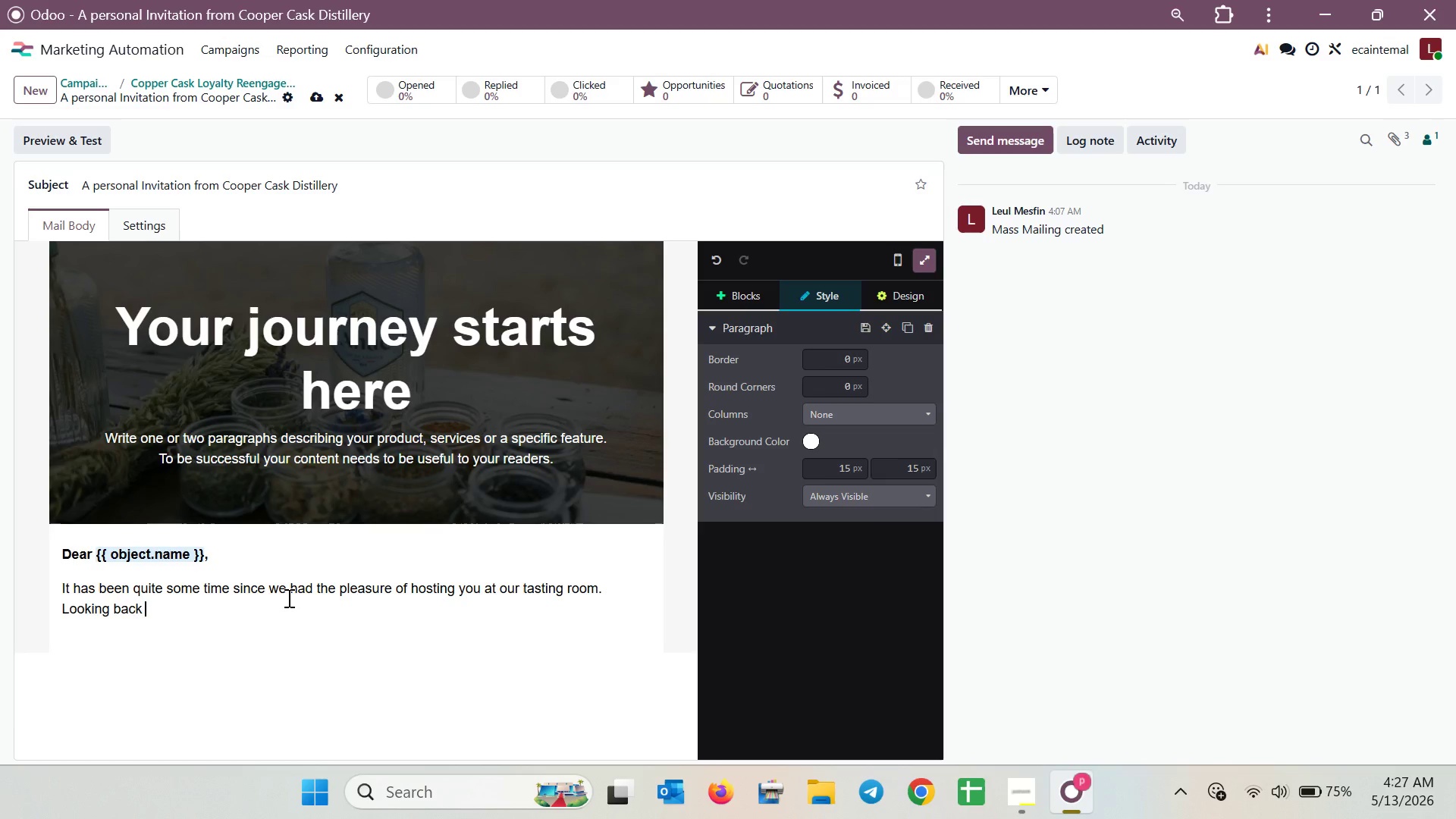 
wait(47.64)
 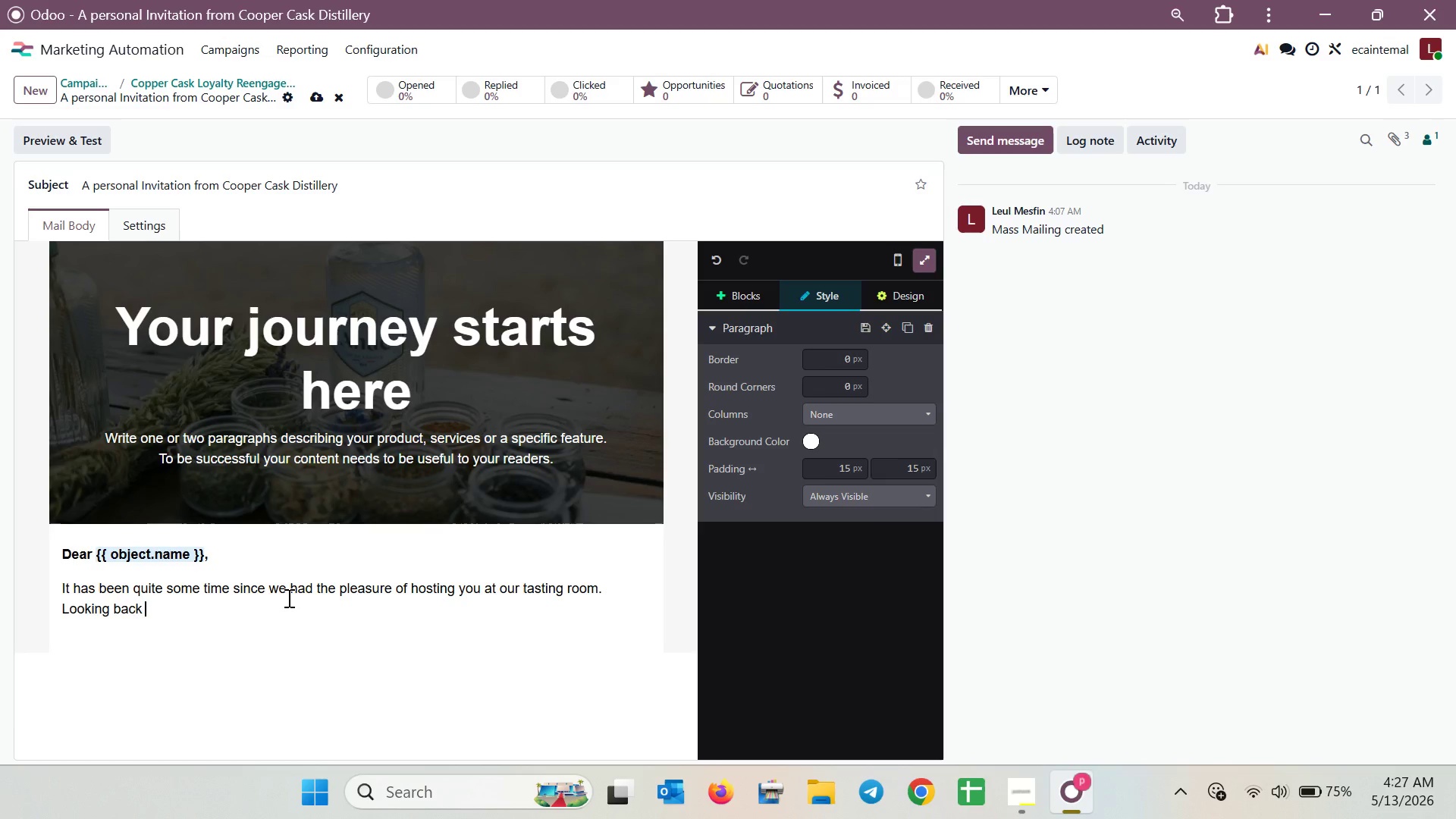 
type(at our re)
 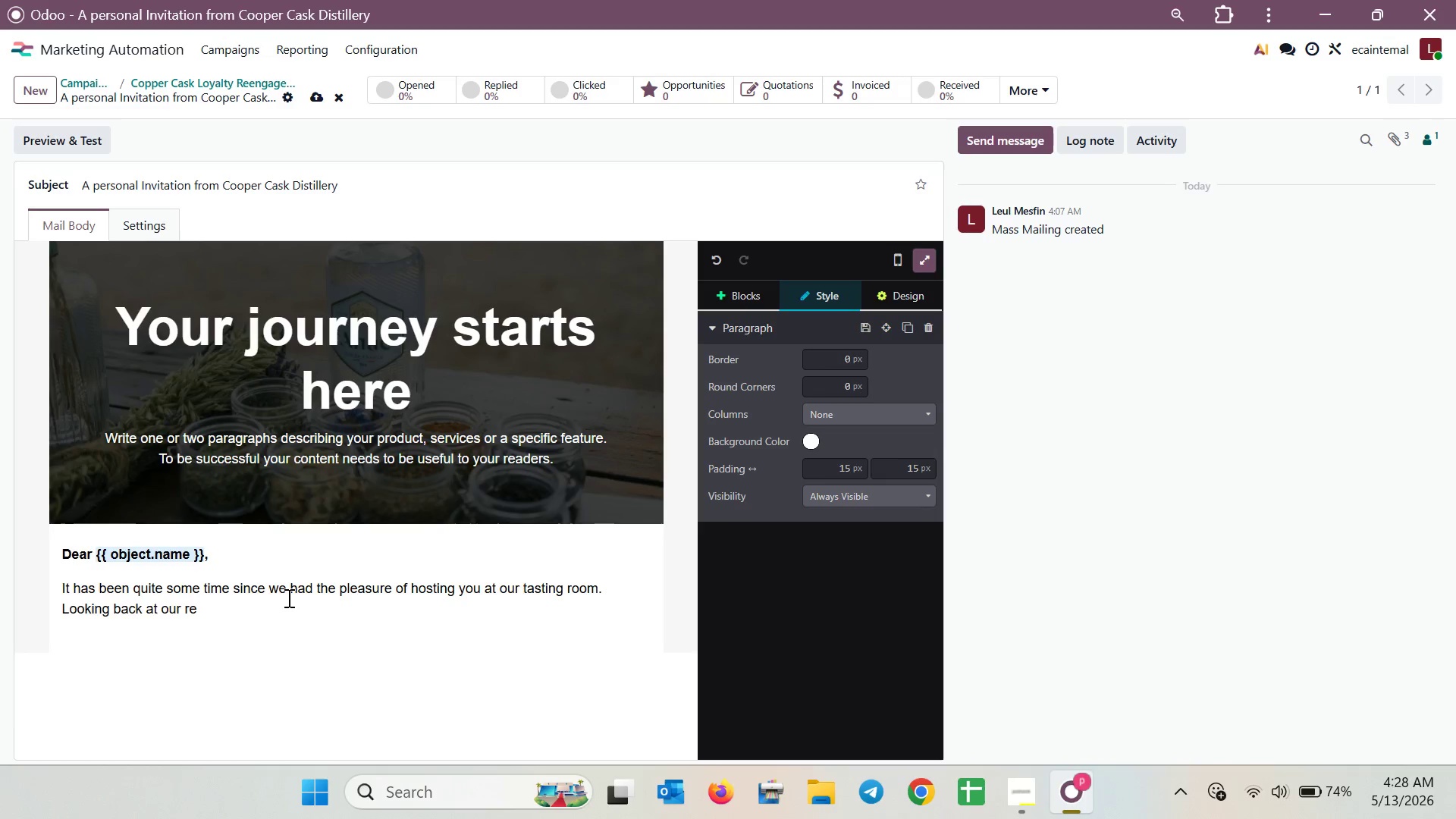 
wait(8.81)
 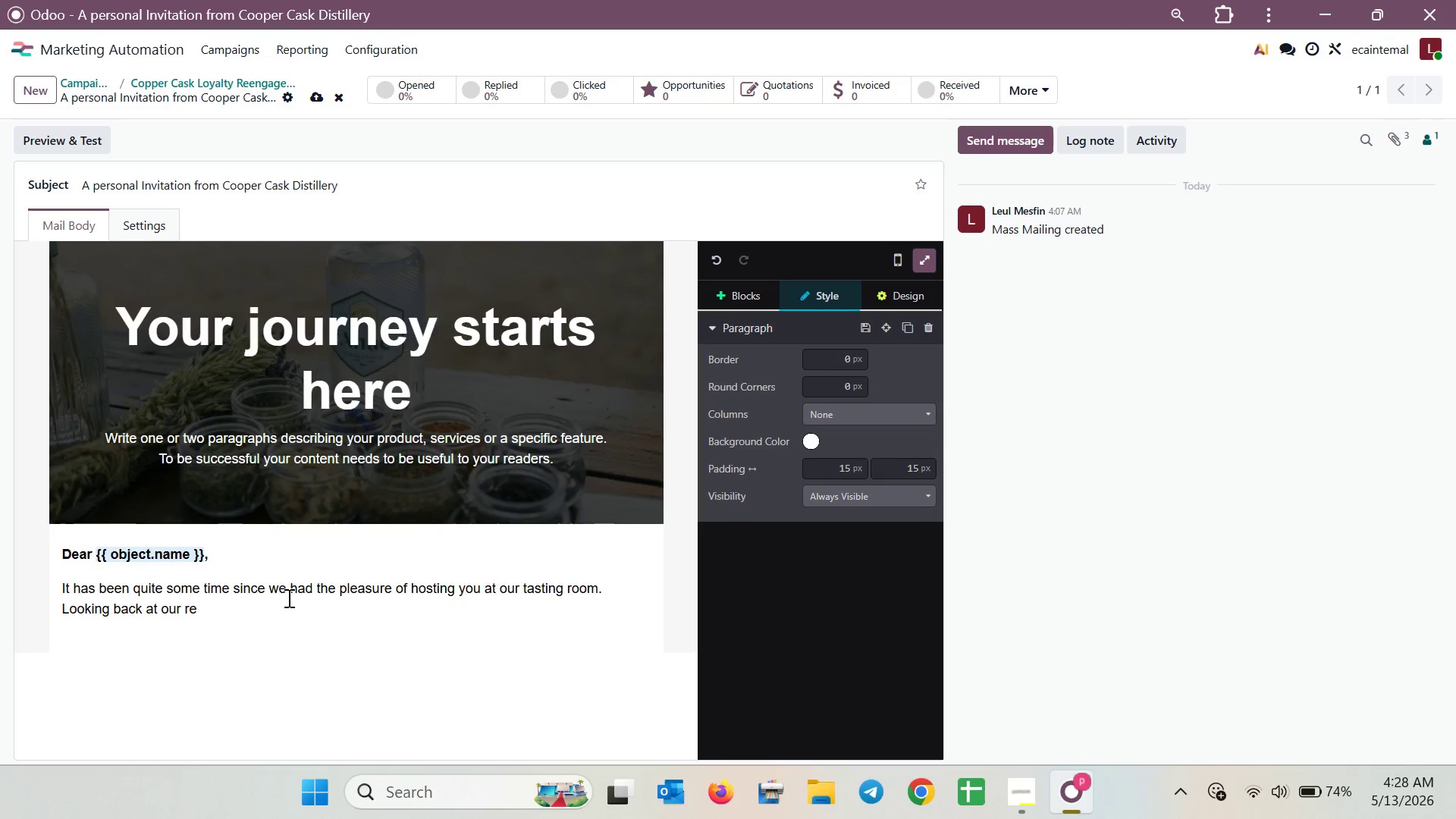 
type(cord )
key(Backspace)
type(s, we)
 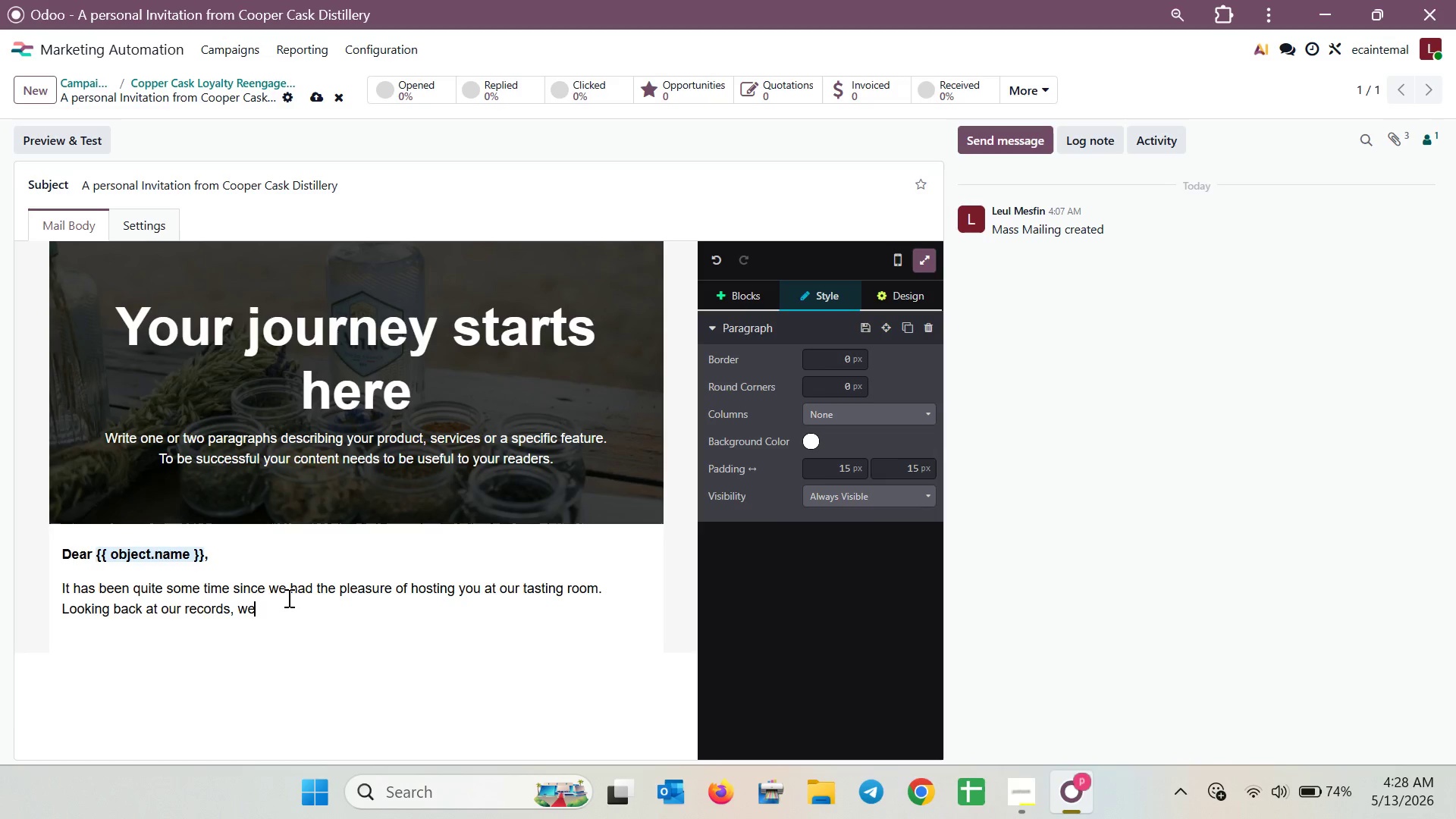 
wait(31.45)
 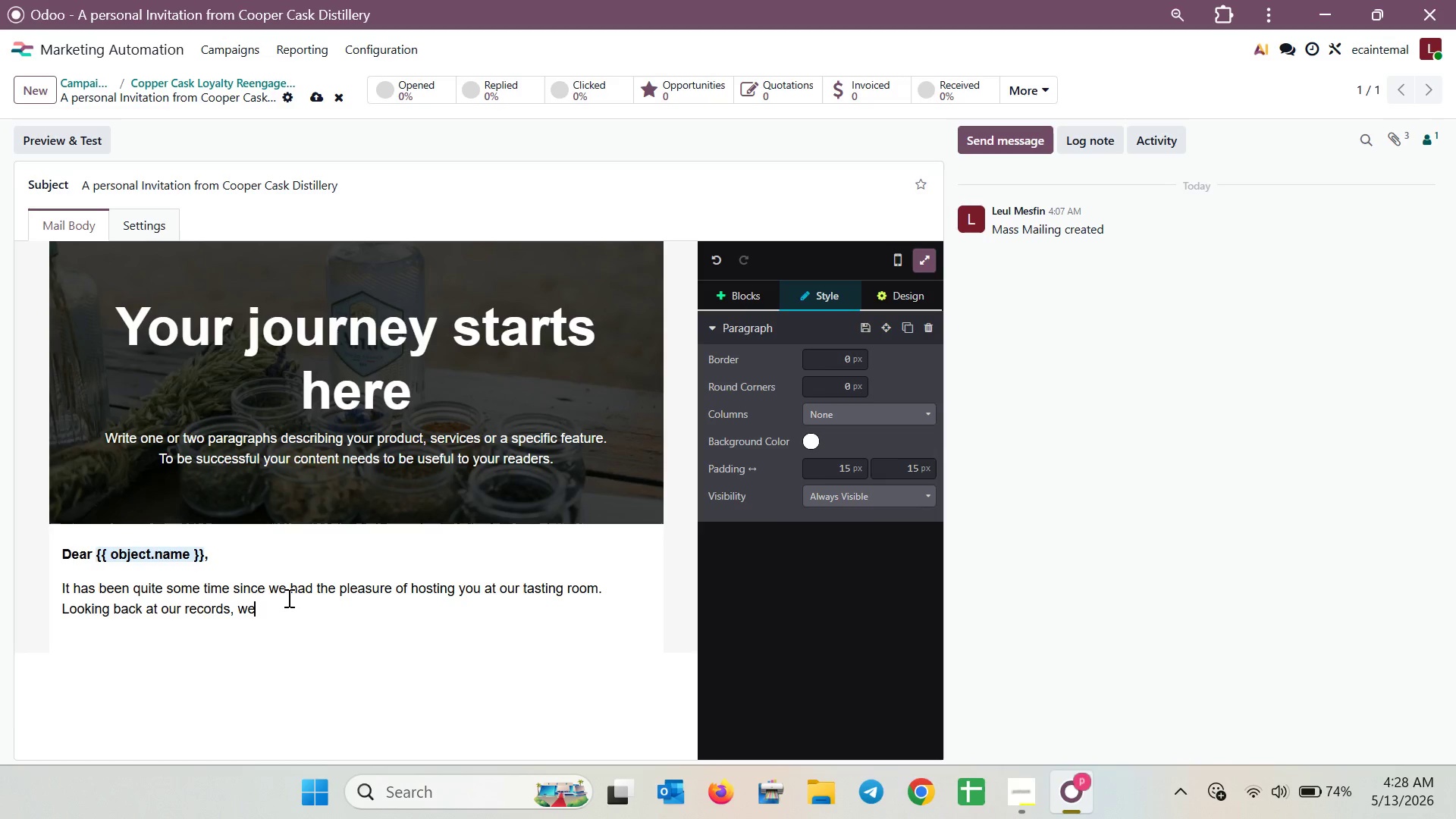 
key(Space)
 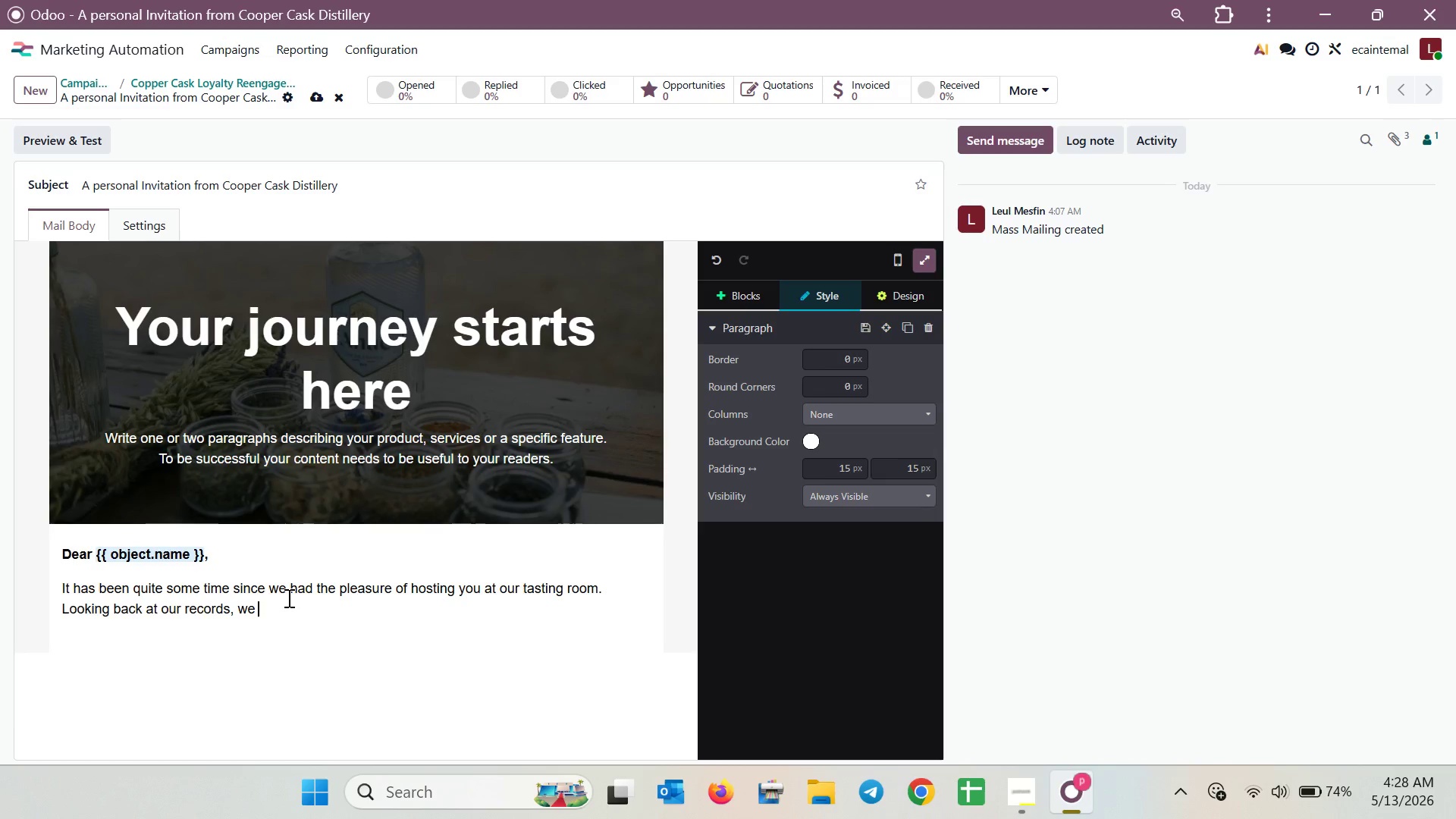 
type(noted )
 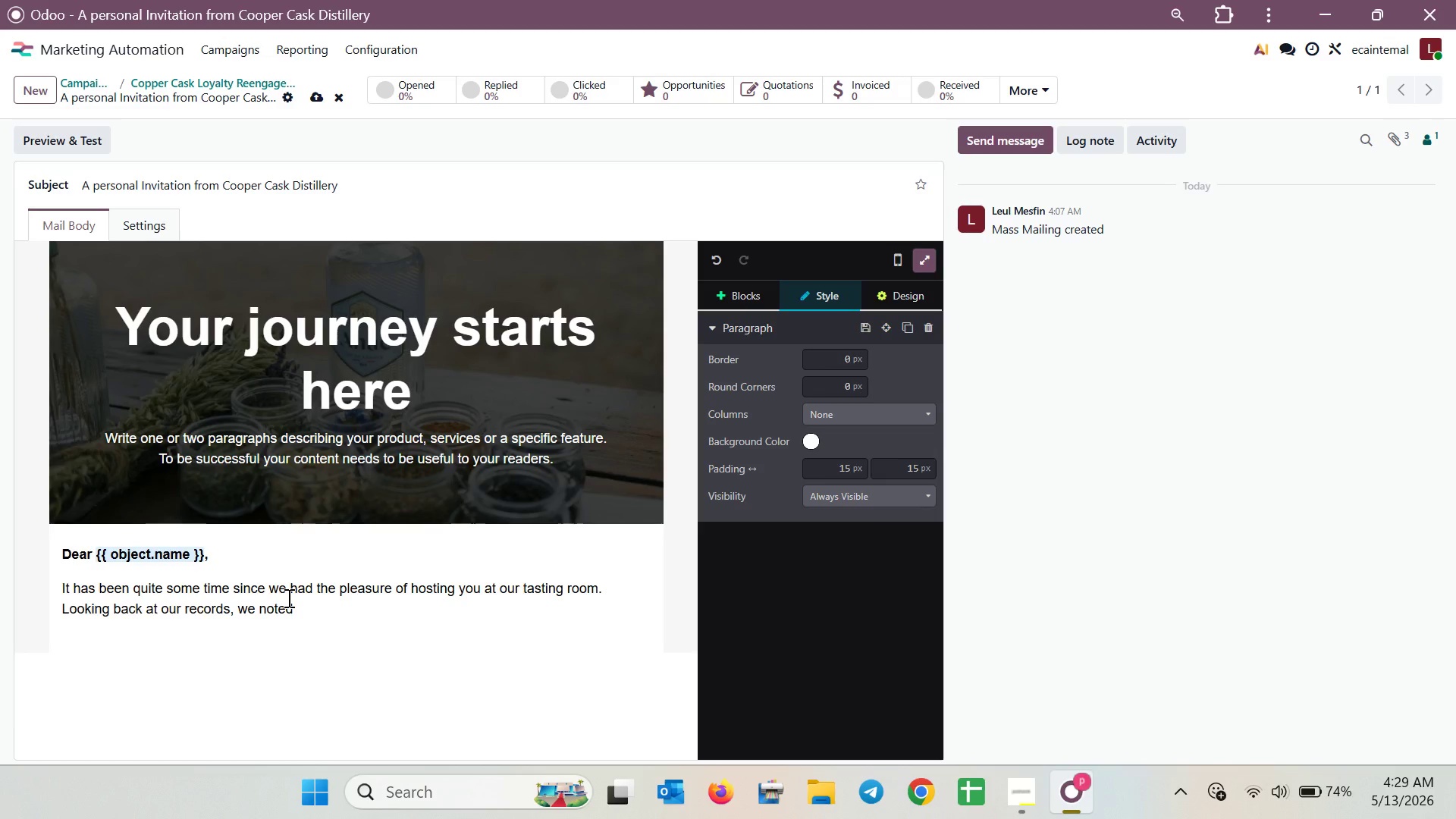 
wait(41.89)
 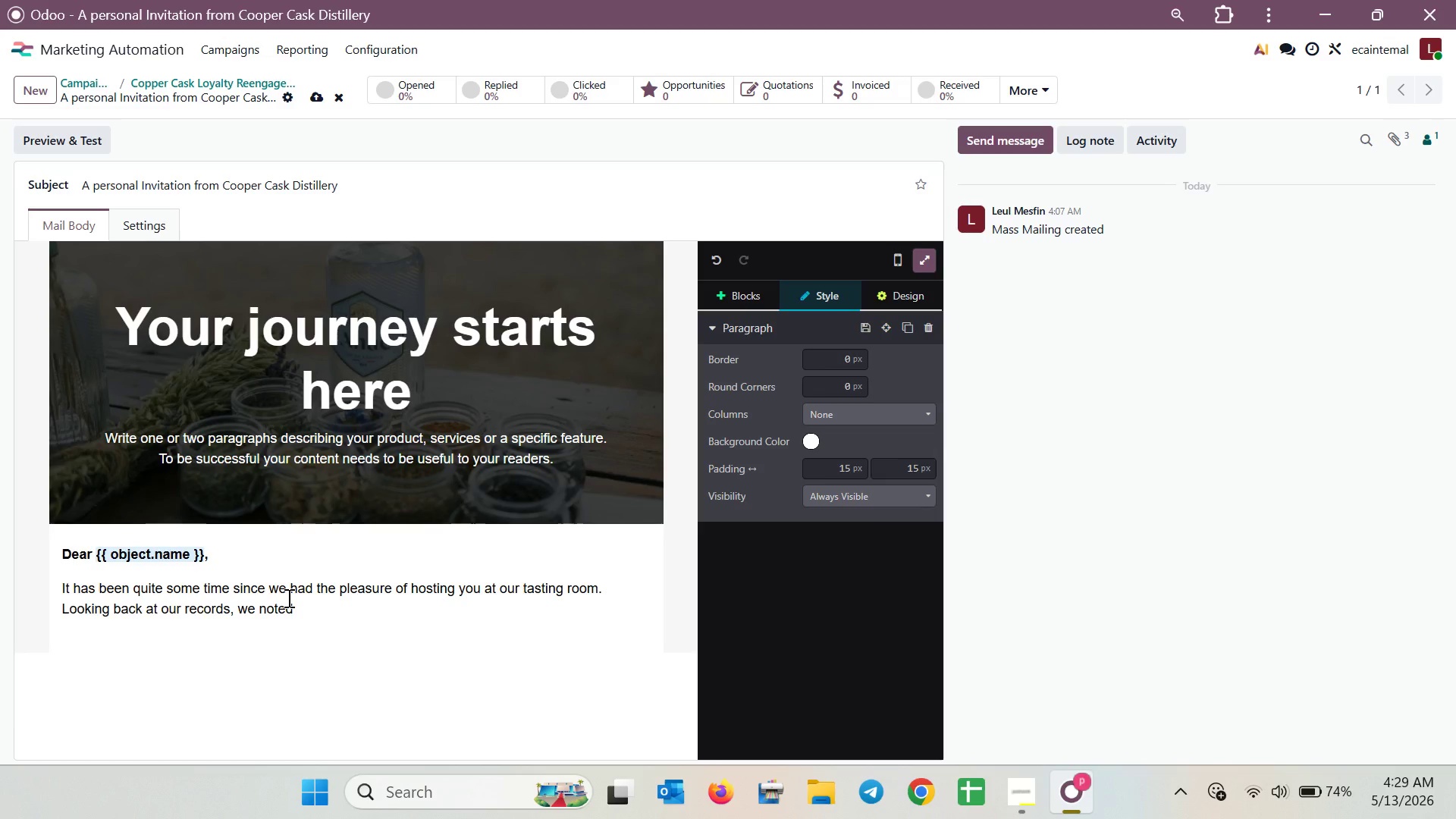 
type(your )
 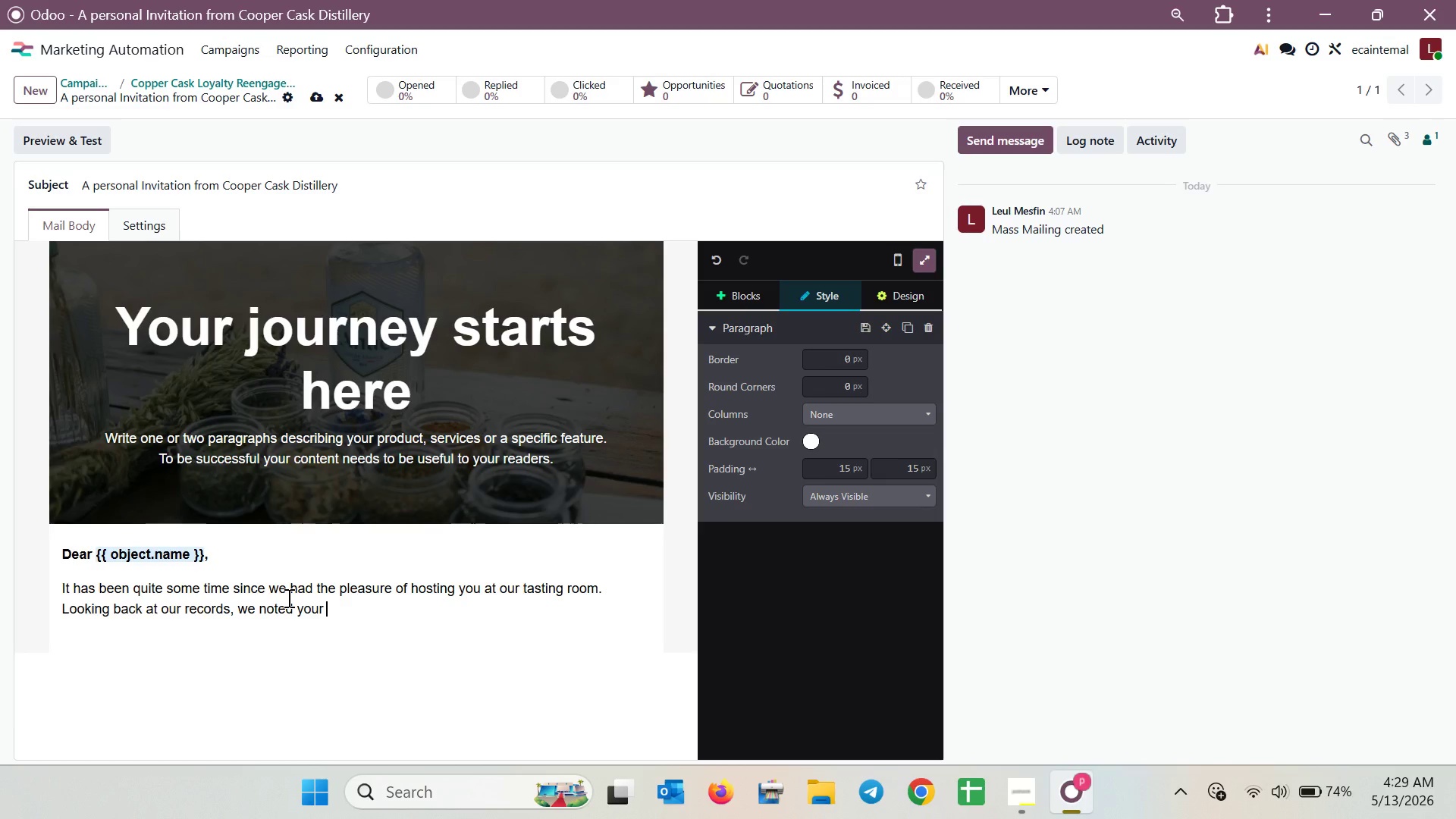 
type(last visit on )
 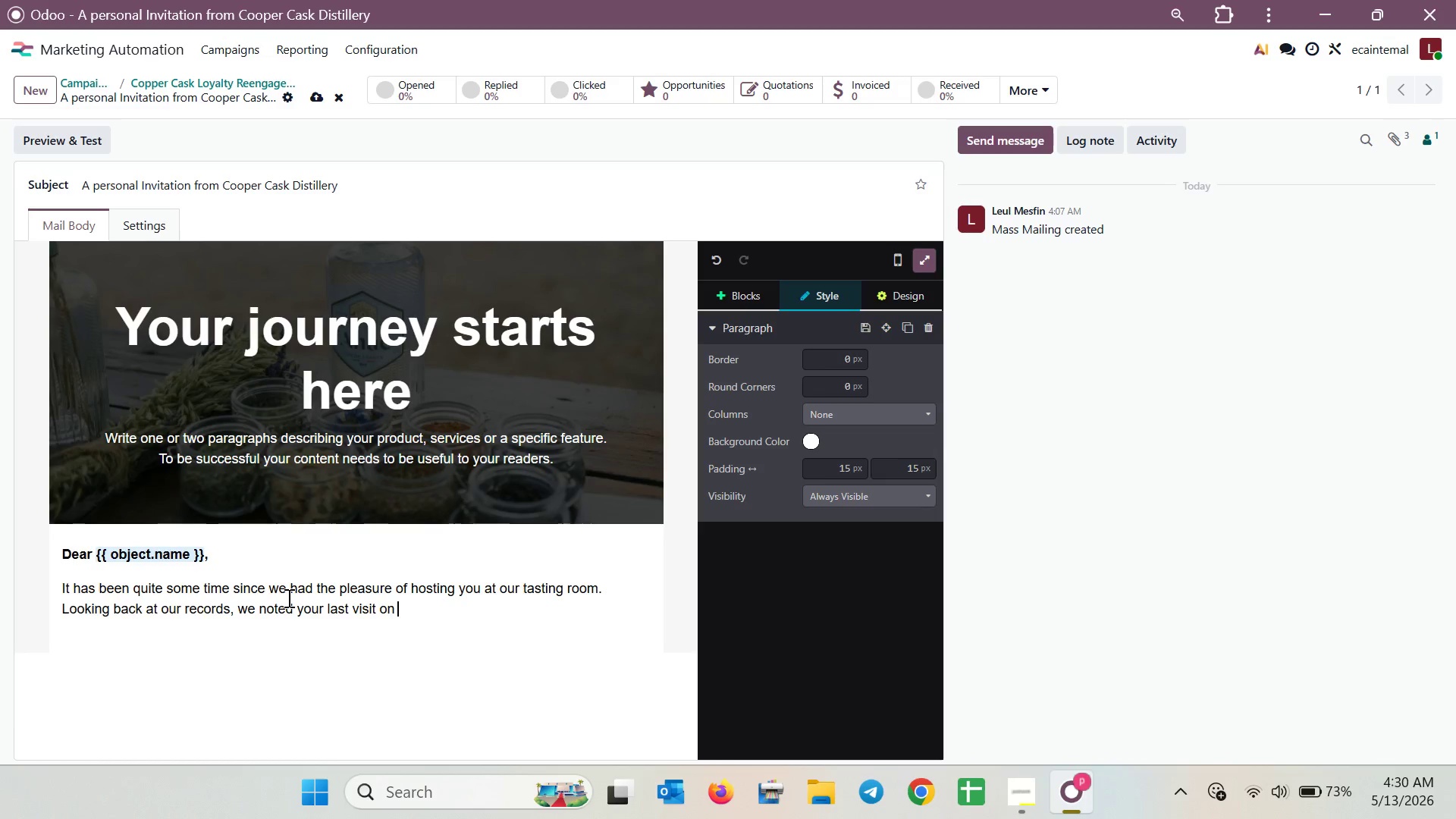 
wait(57.27)
 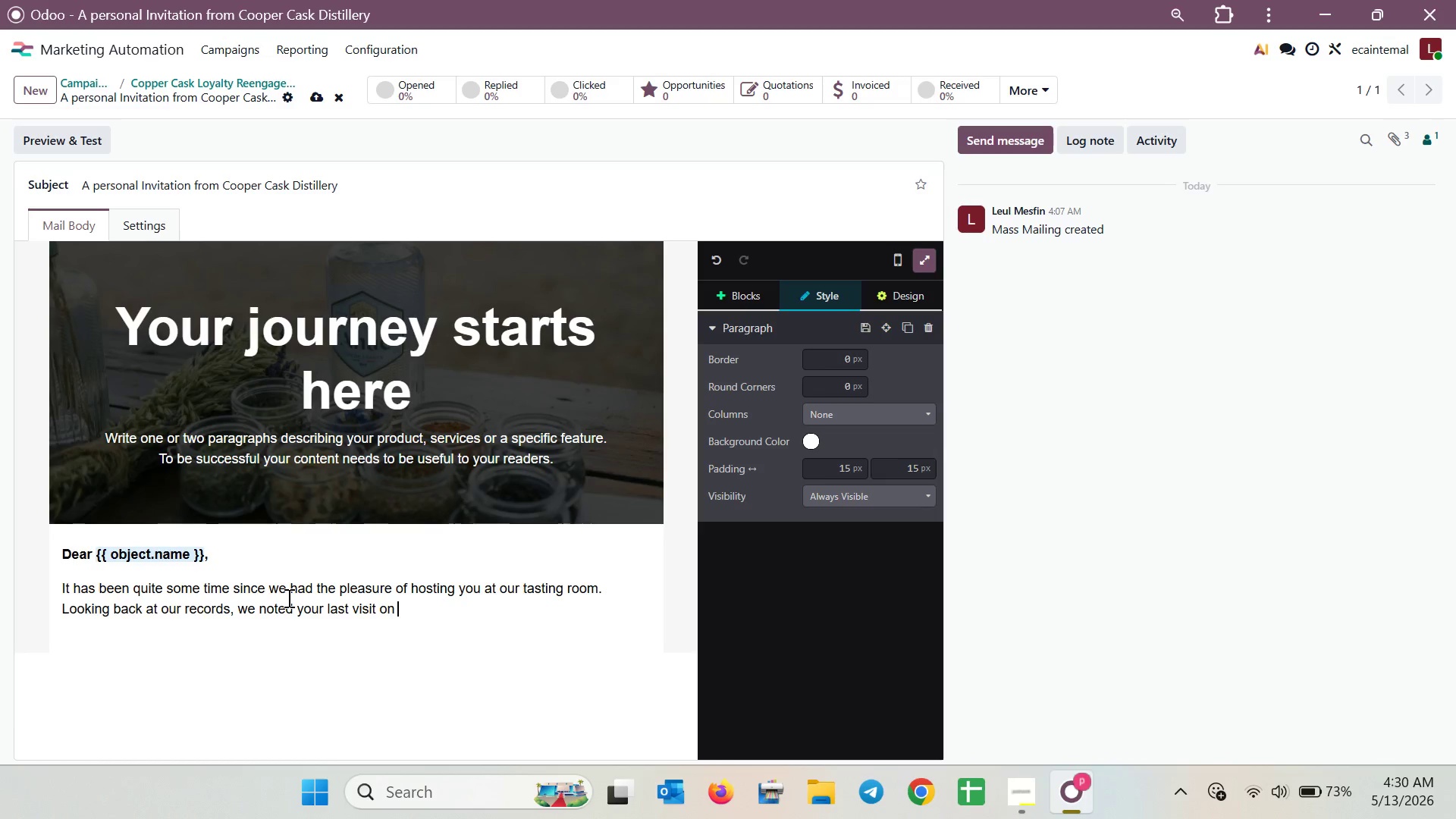 
key(Slash)
 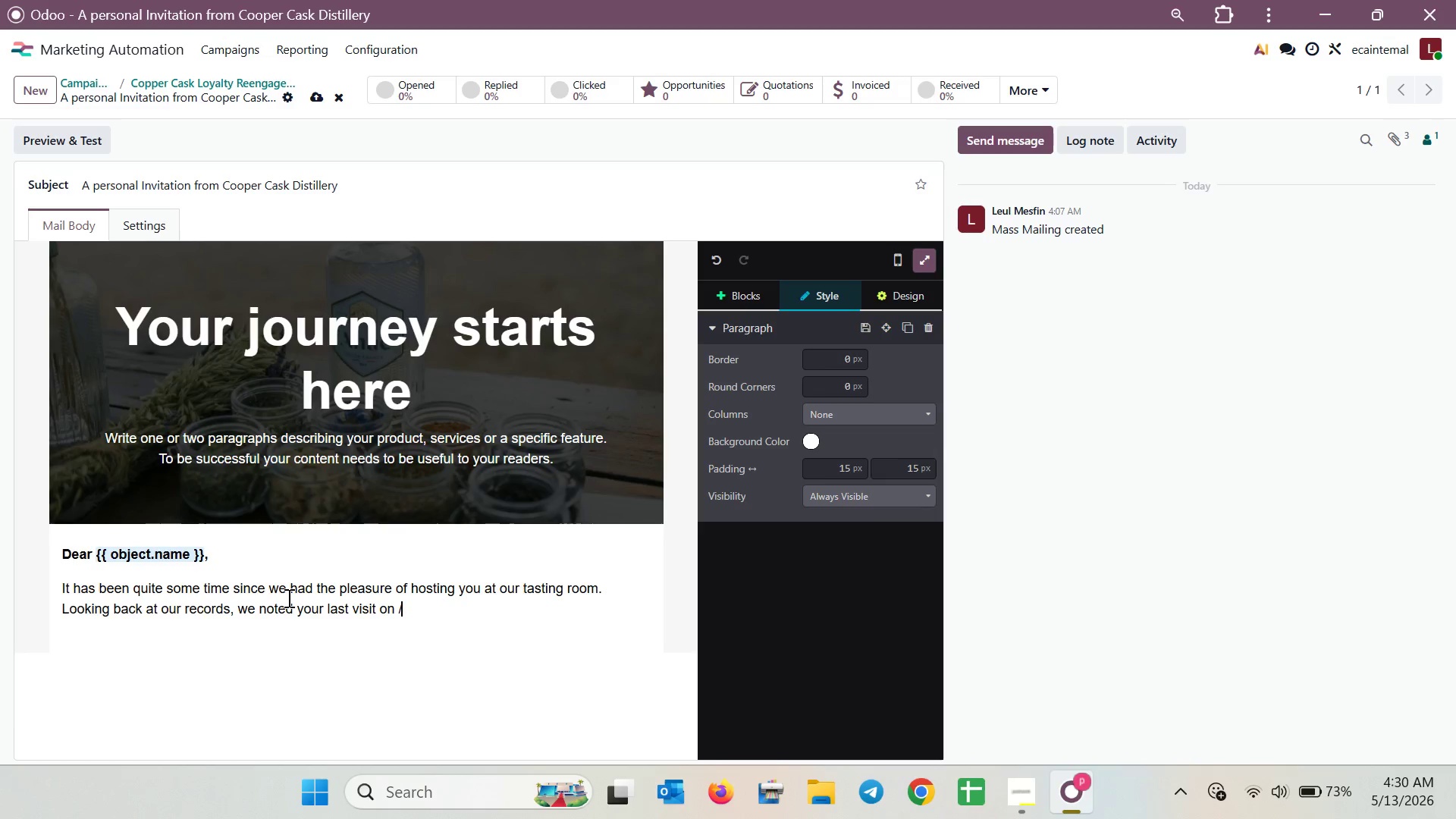 
hold_key(key=ControlLeft, duration=2.64)
scroll: coordinate [309, 576], scroll_direction: down, amount: 3.0
 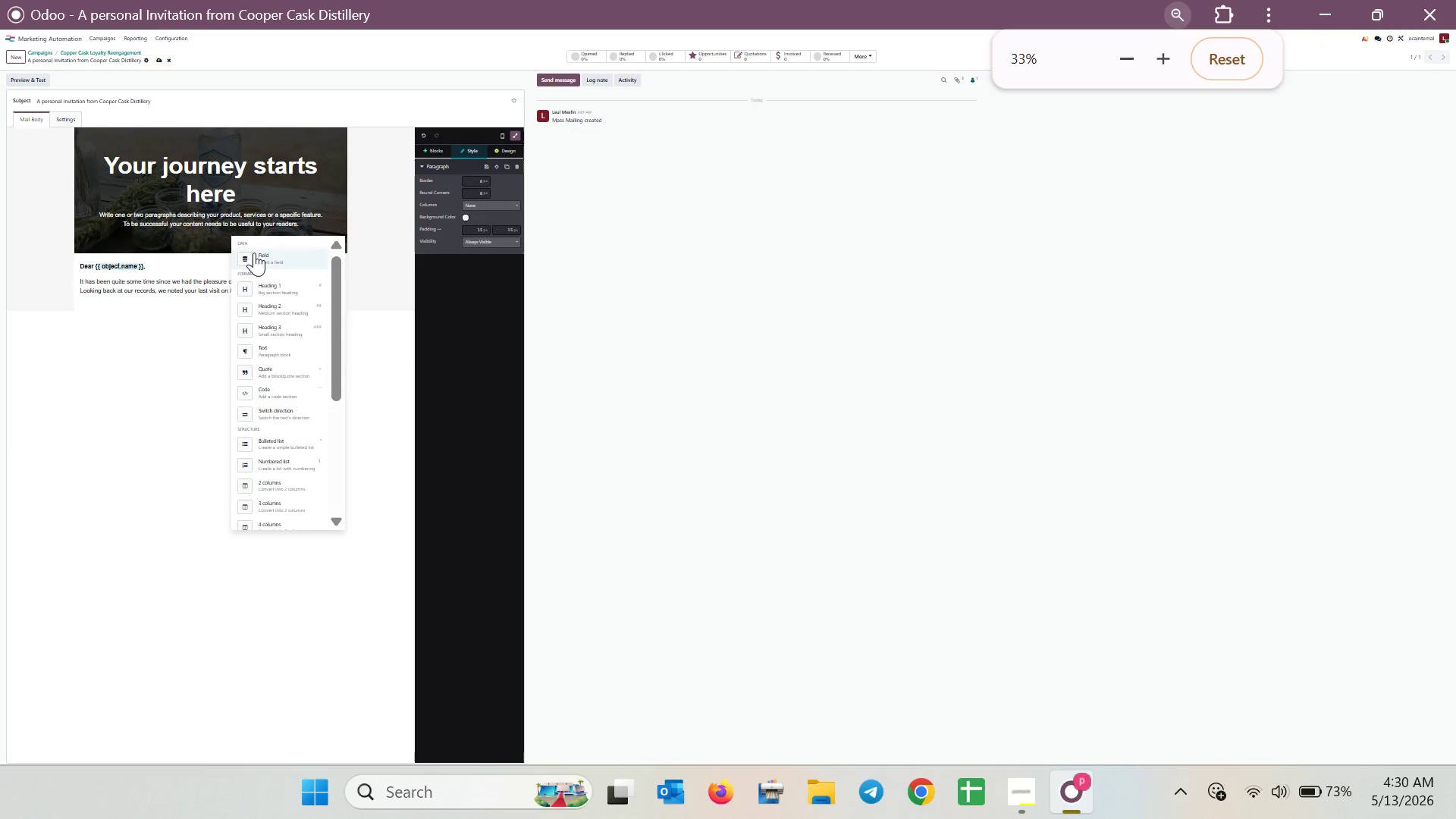 
left_click([246, 255])
 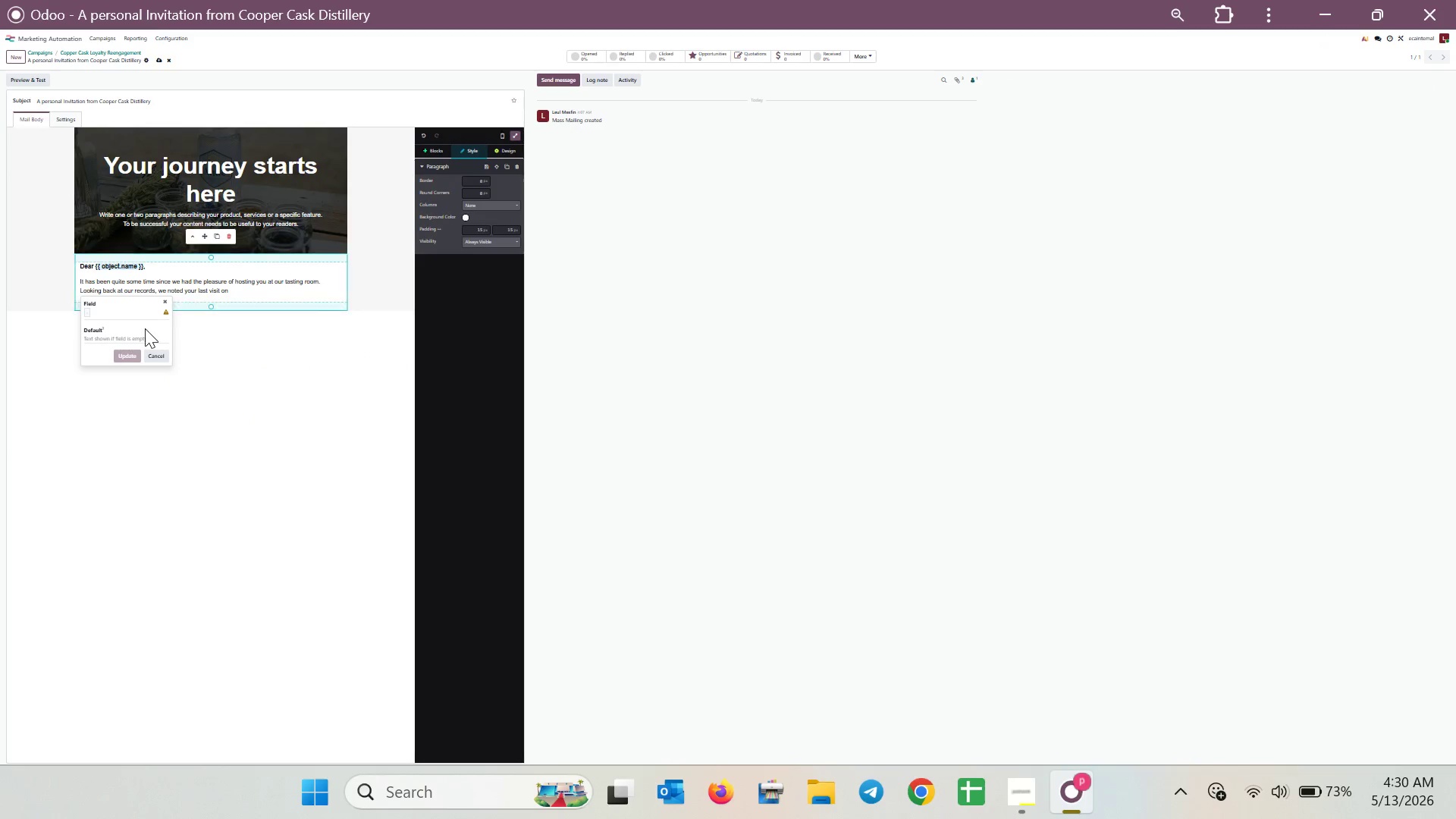 
hold_key(key=ControlLeft, duration=1.67)
scroll: coordinate [155, 397], scroll_direction: up, amount: 2.0
 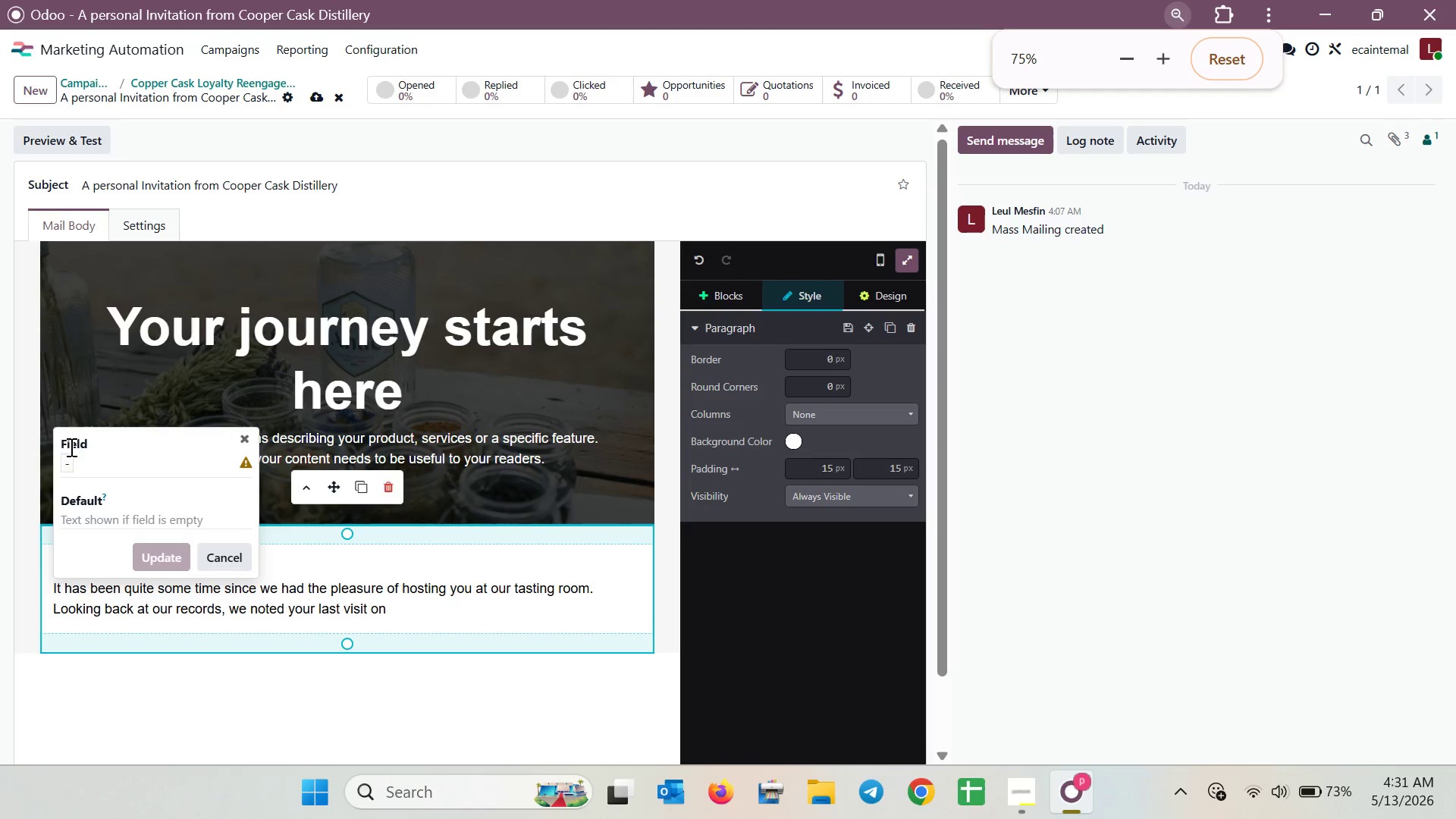 
left_click([71, 458])
 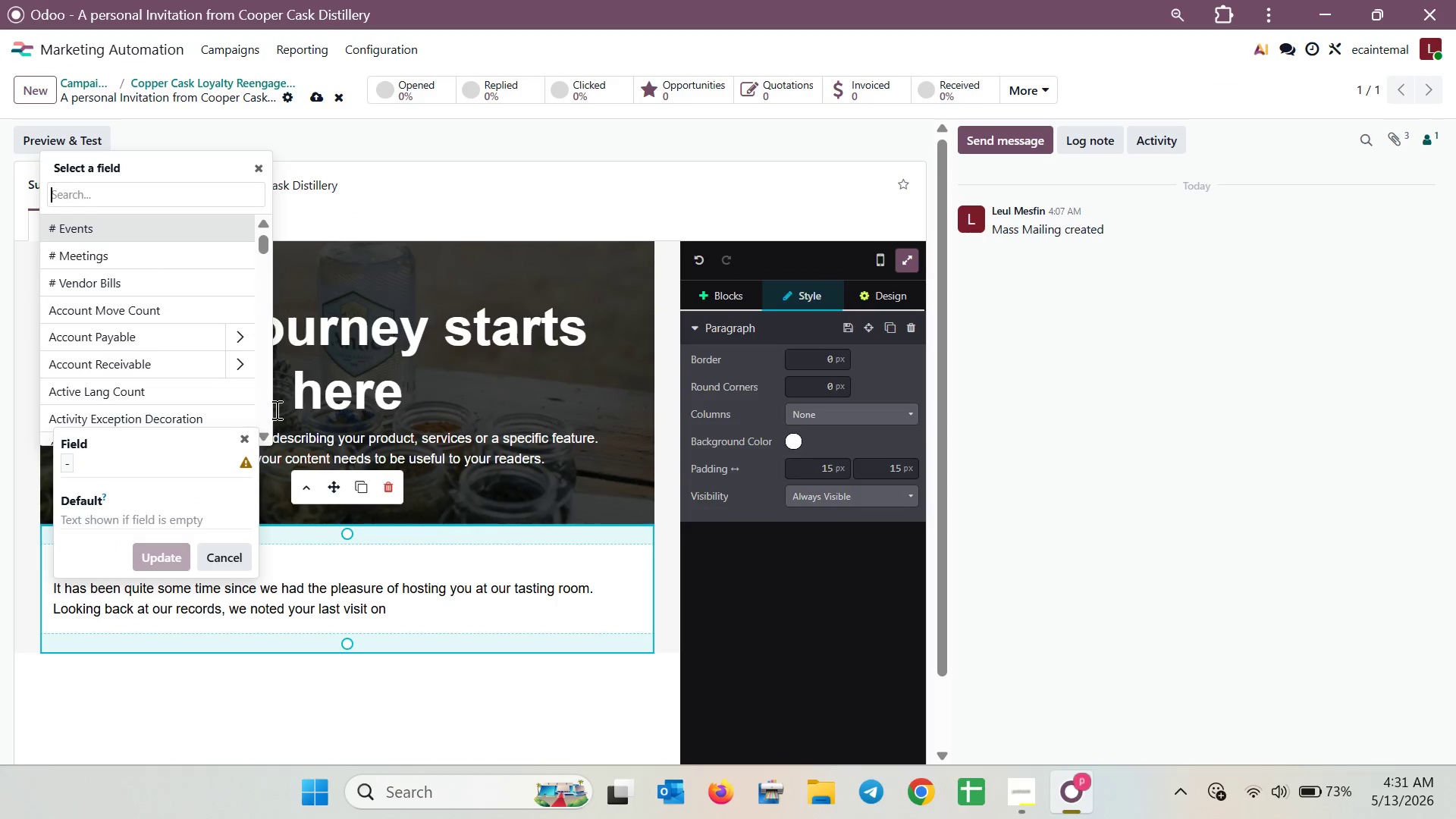 
wait(8.41)
 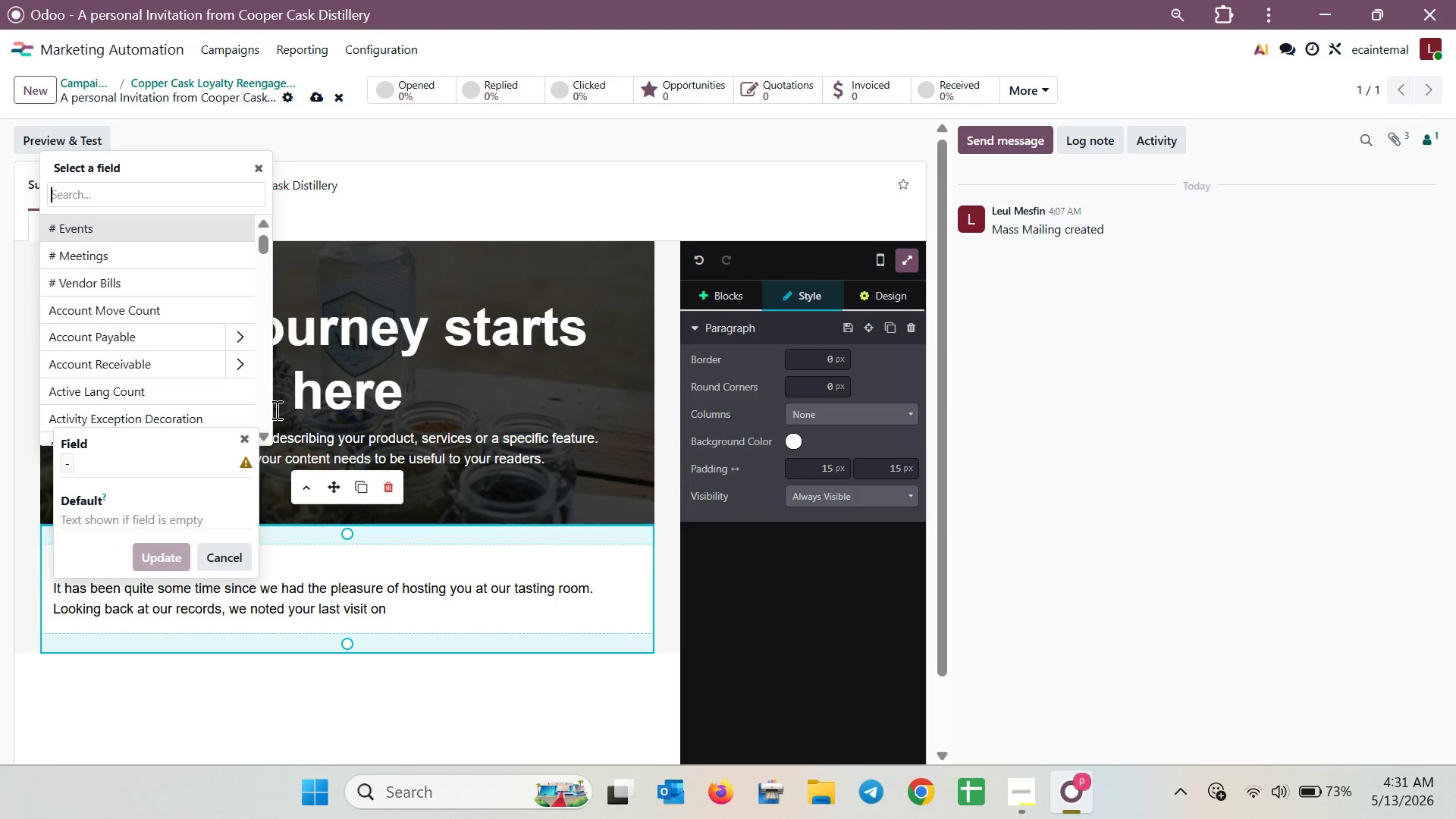 
scroll: coordinate [180, 347], scroll_direction: none, amount: 0.0
 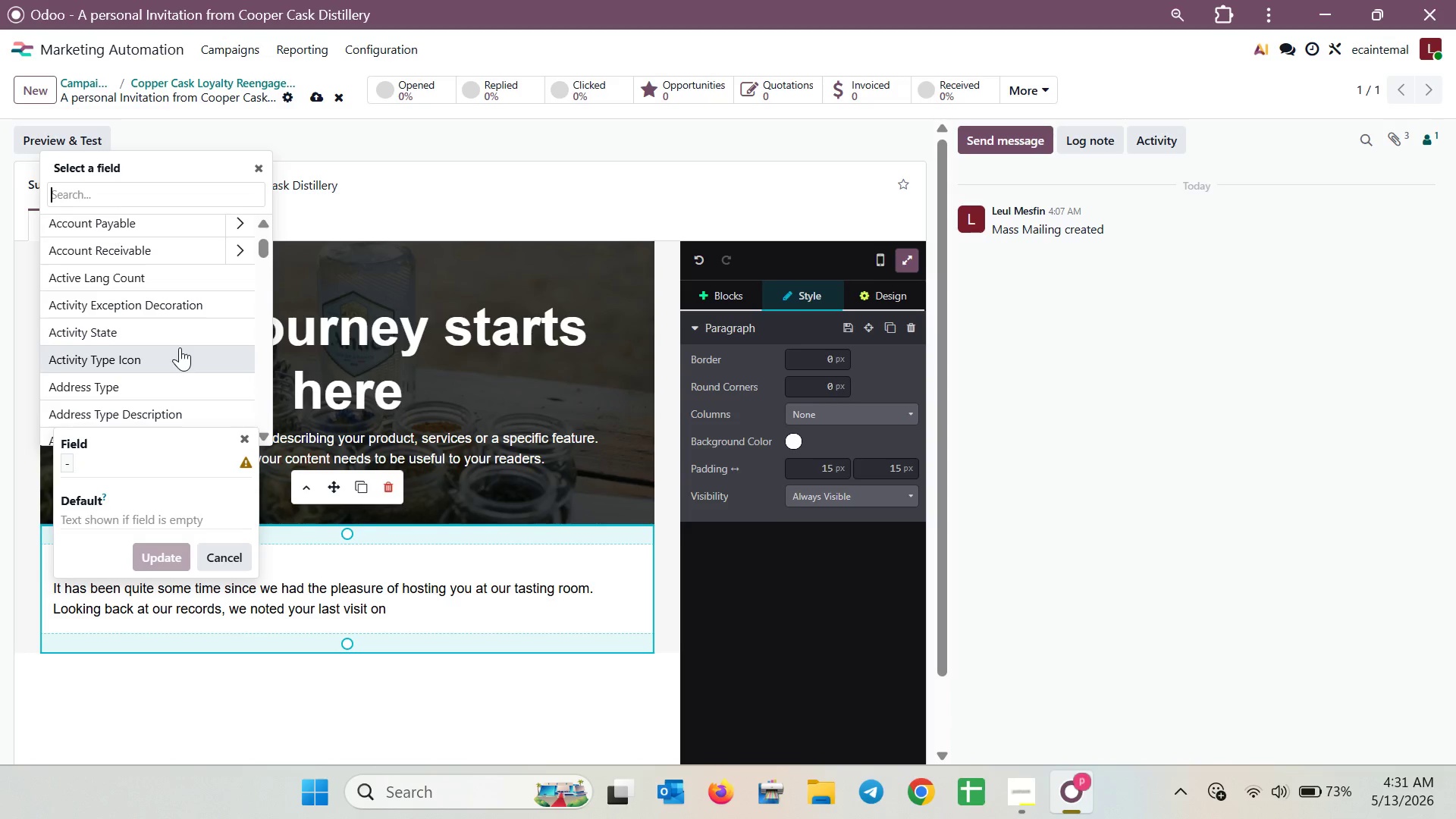 
scroll: coordinate [180, 347], scroll_direction: down, amount: 5.0
 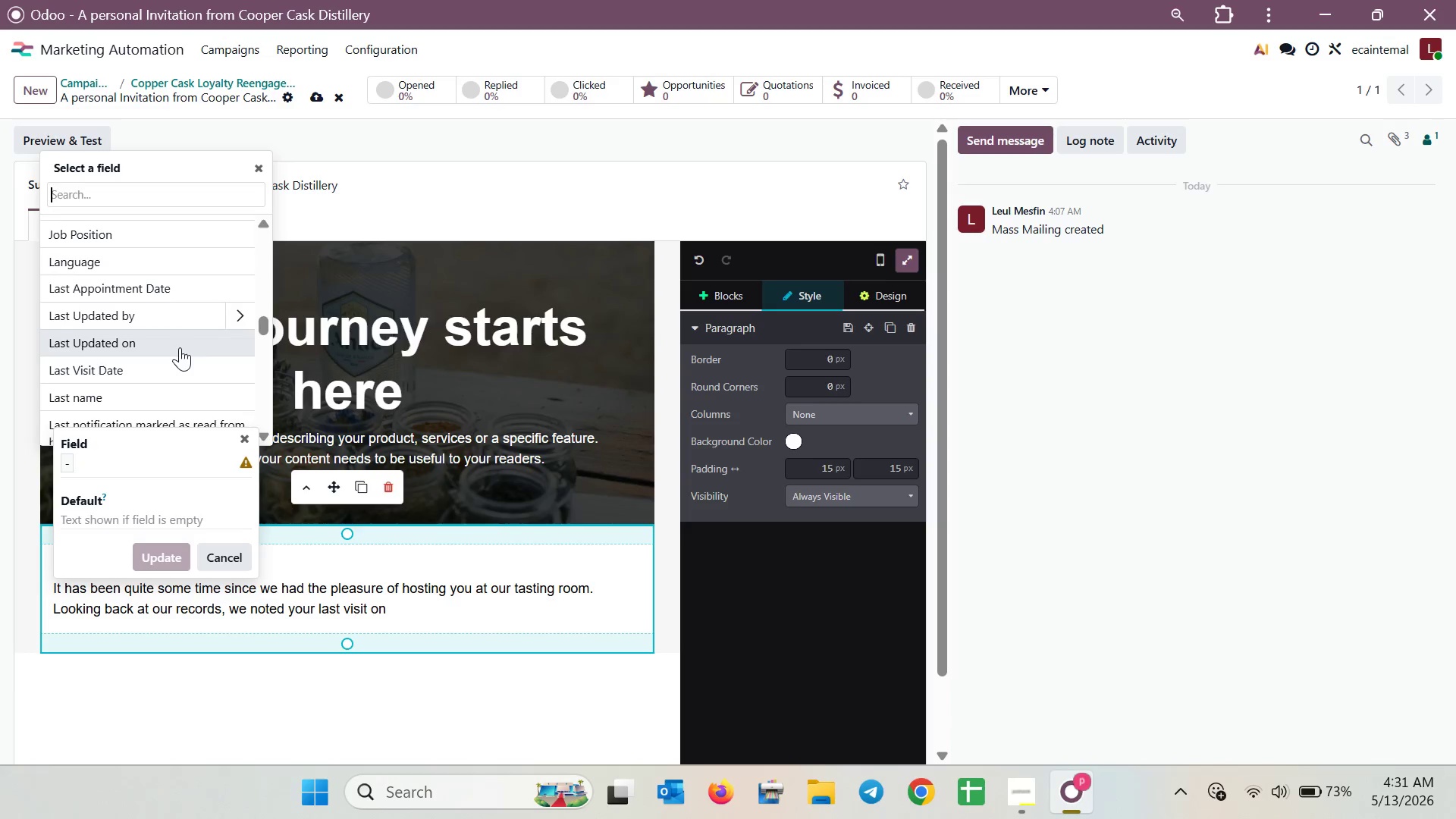 
left_click([169, 361])
 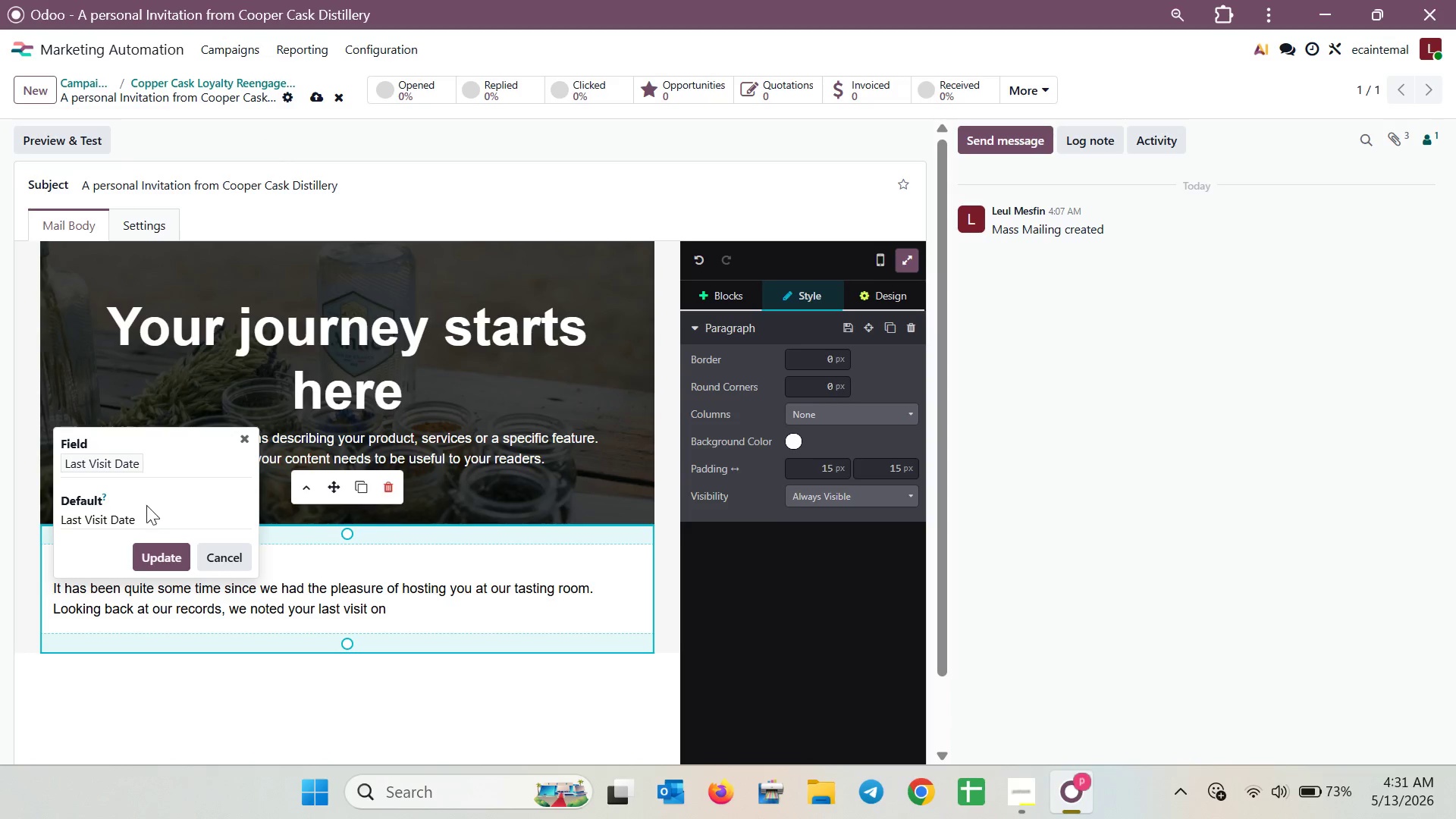 
left_click_drag(start_coordinate=[146, 513], to_coordinate=[30, 514])
 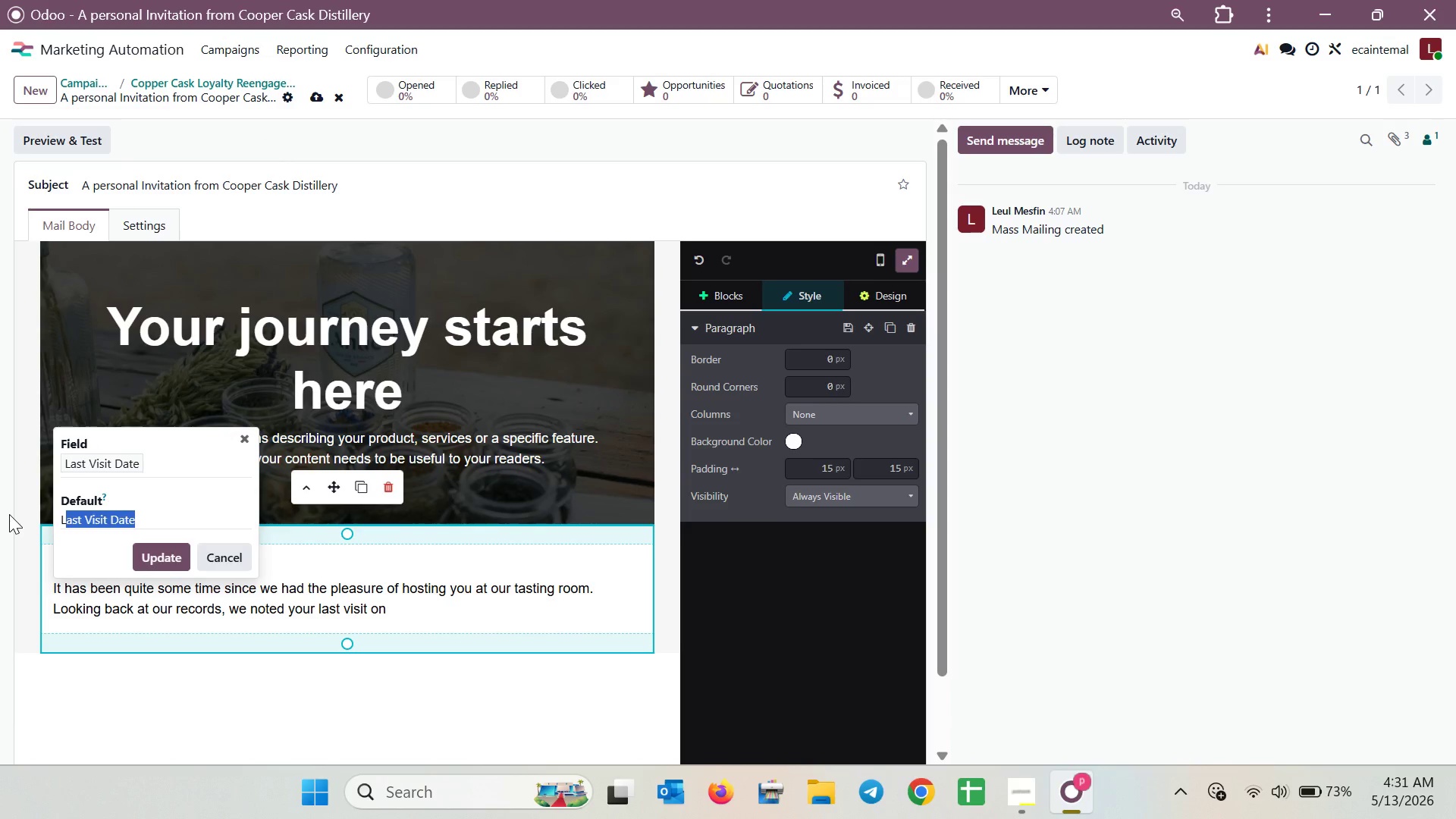 
key(Backspace)
 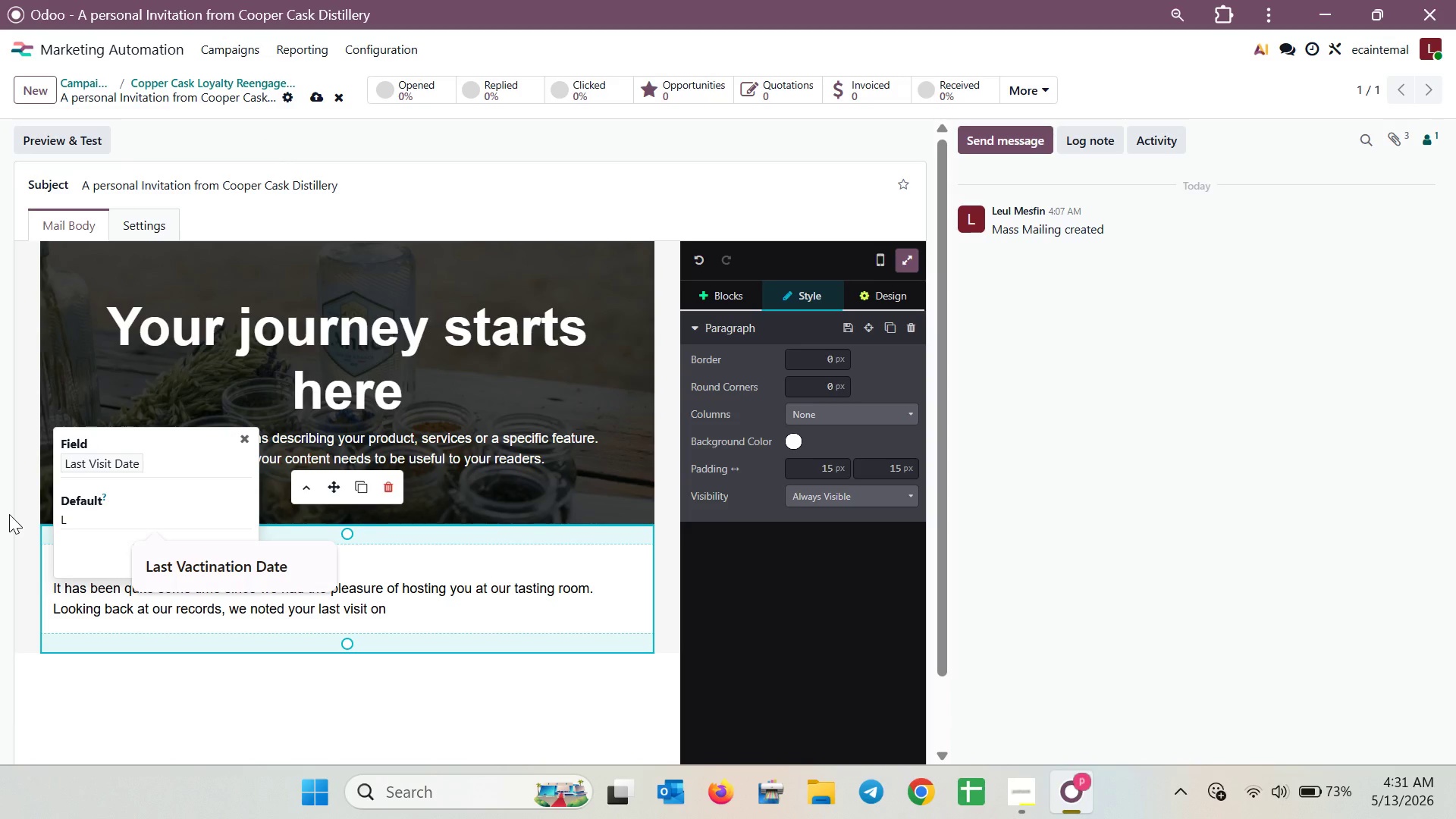 
wait(6.67)
 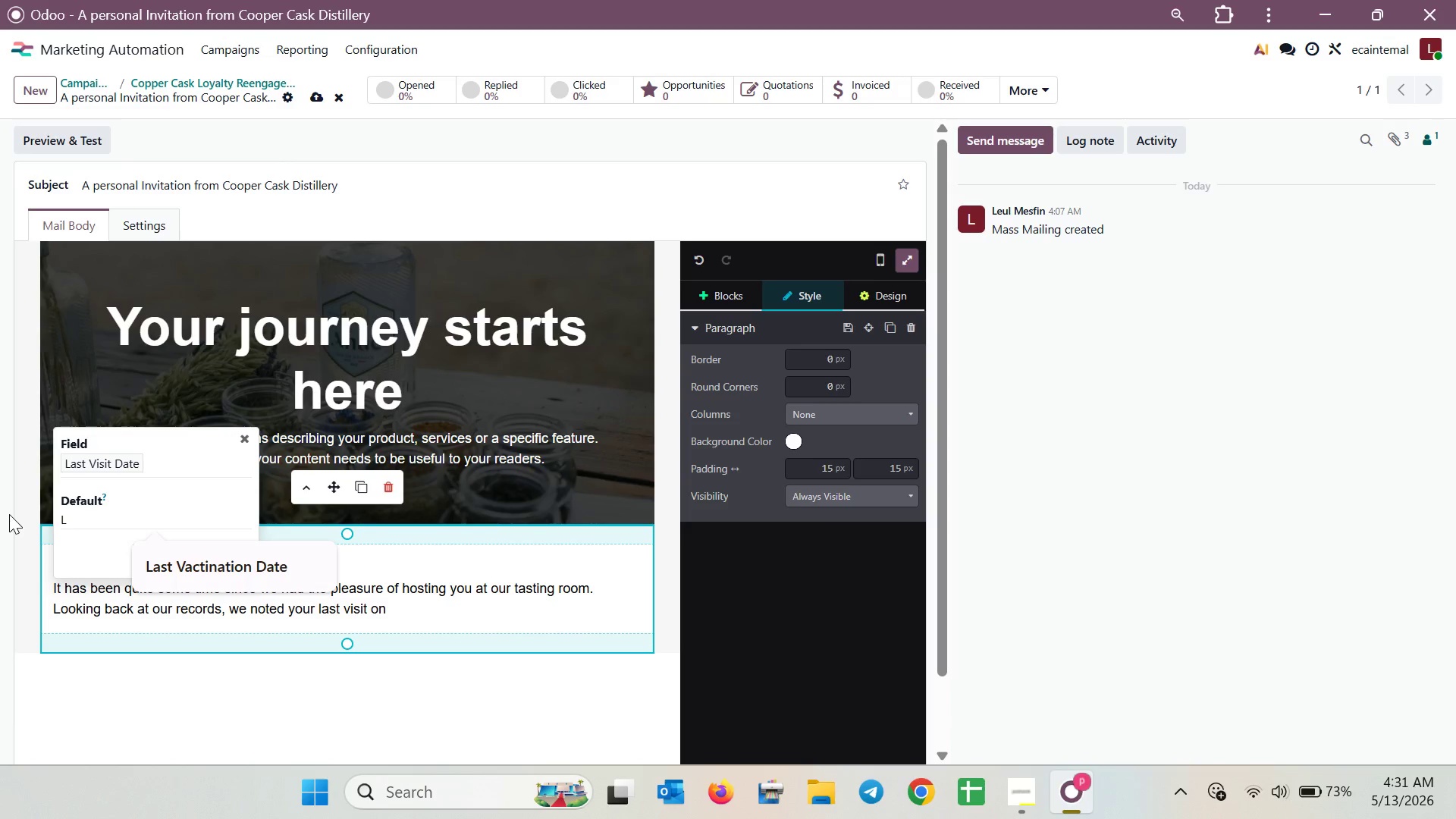 
key(Backspace)
 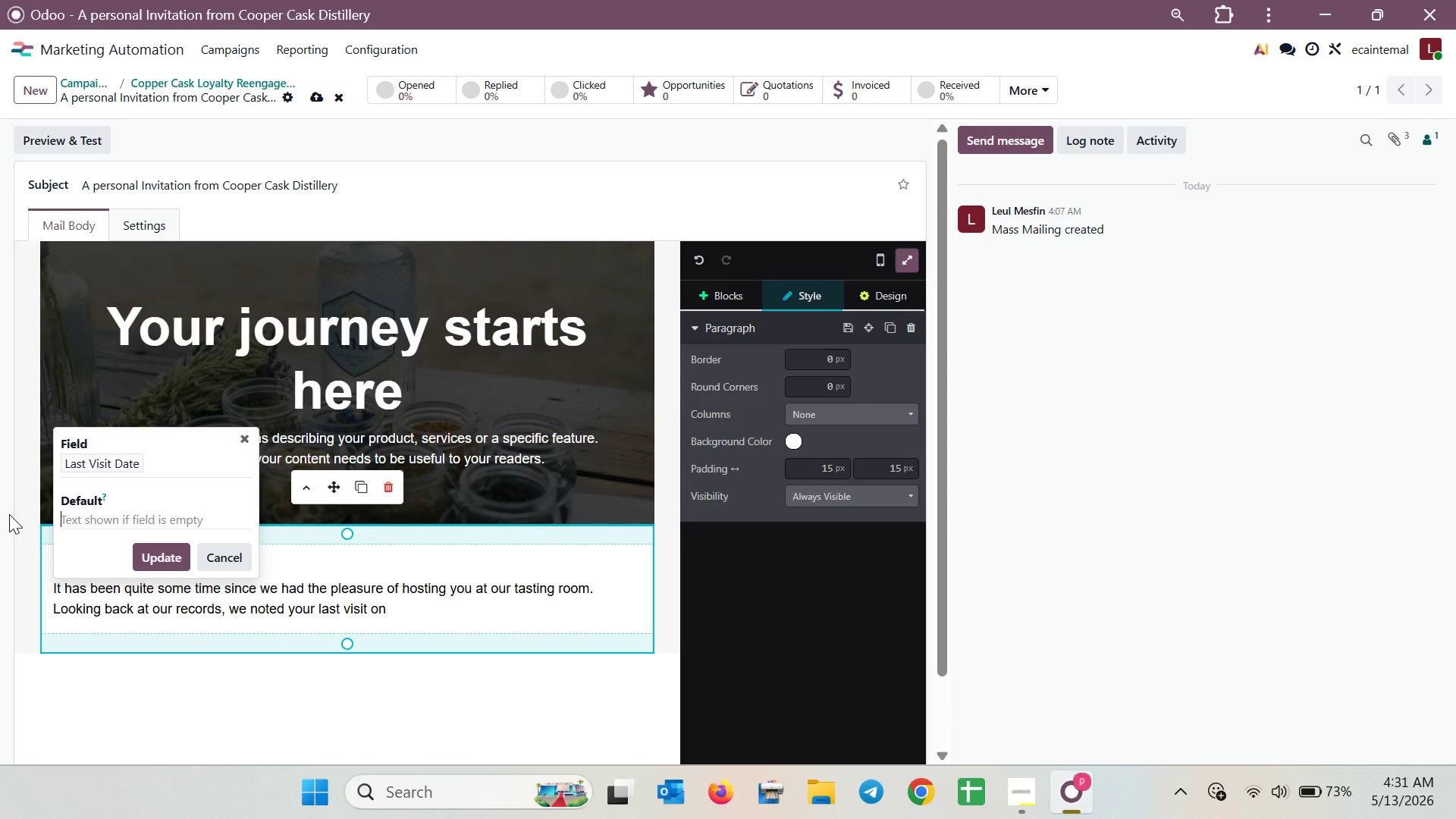 
key(Shift+BracketLeft)
 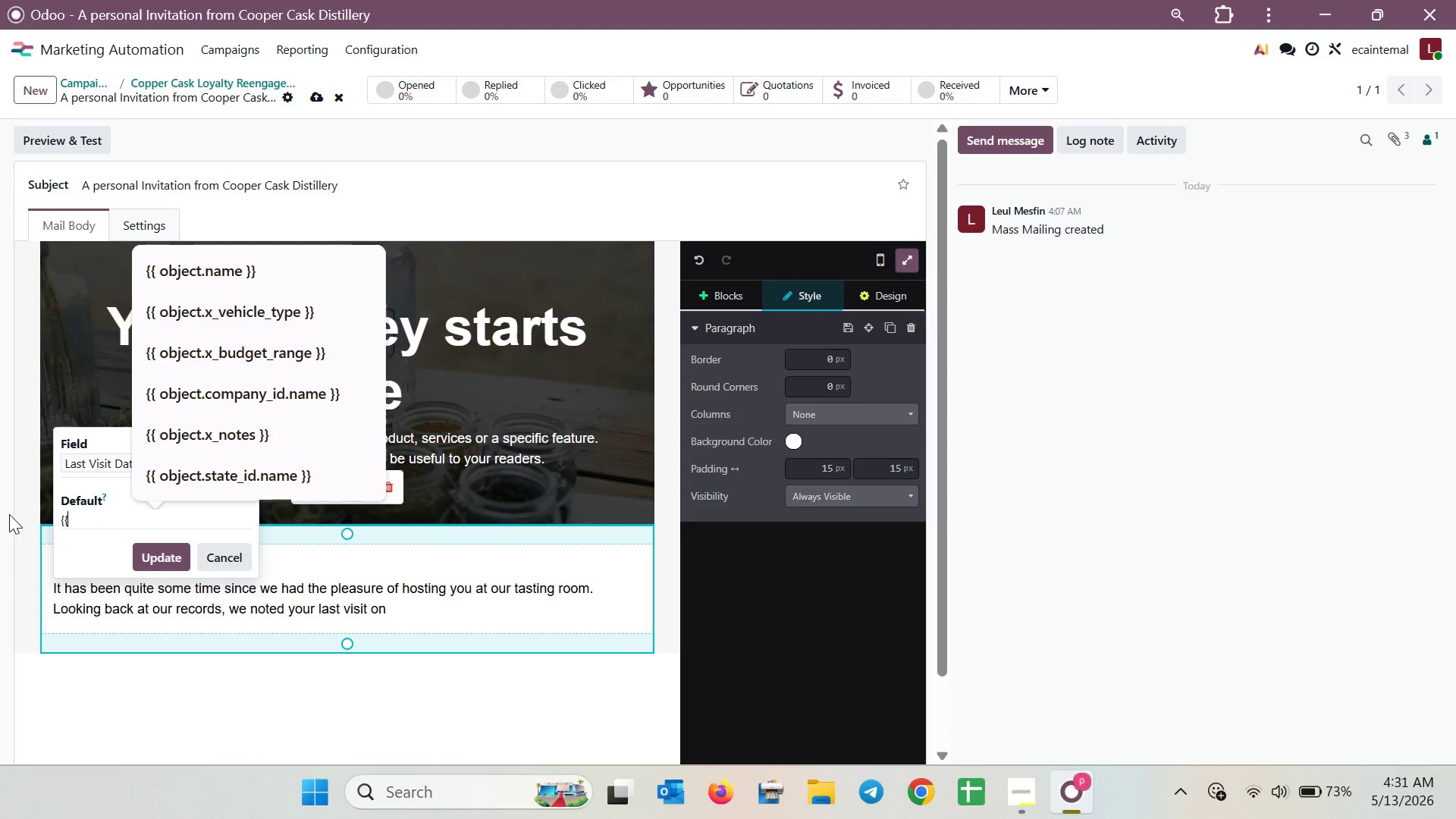 
key(Shift+BracketLeft)
 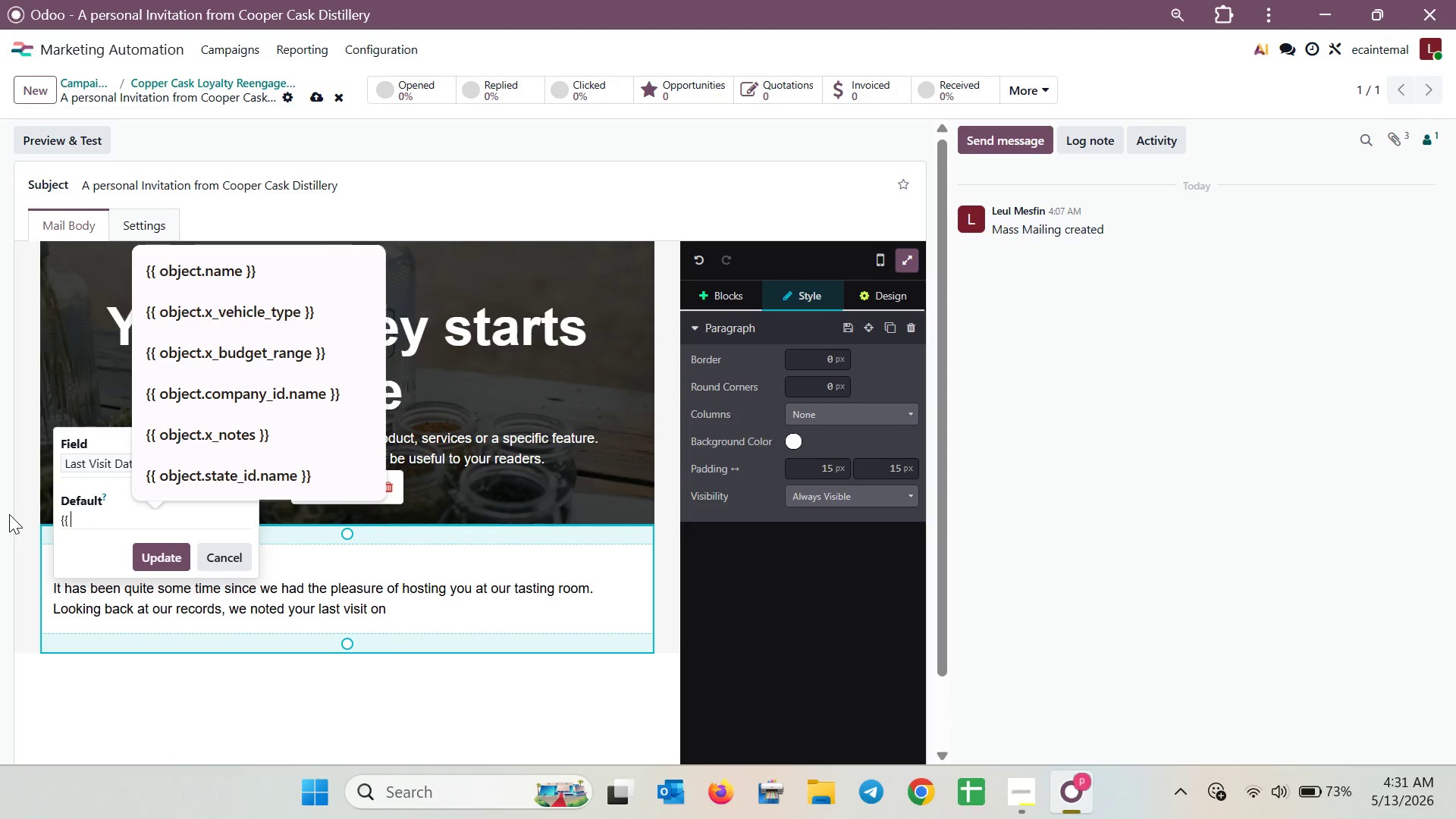 
key(Space)
 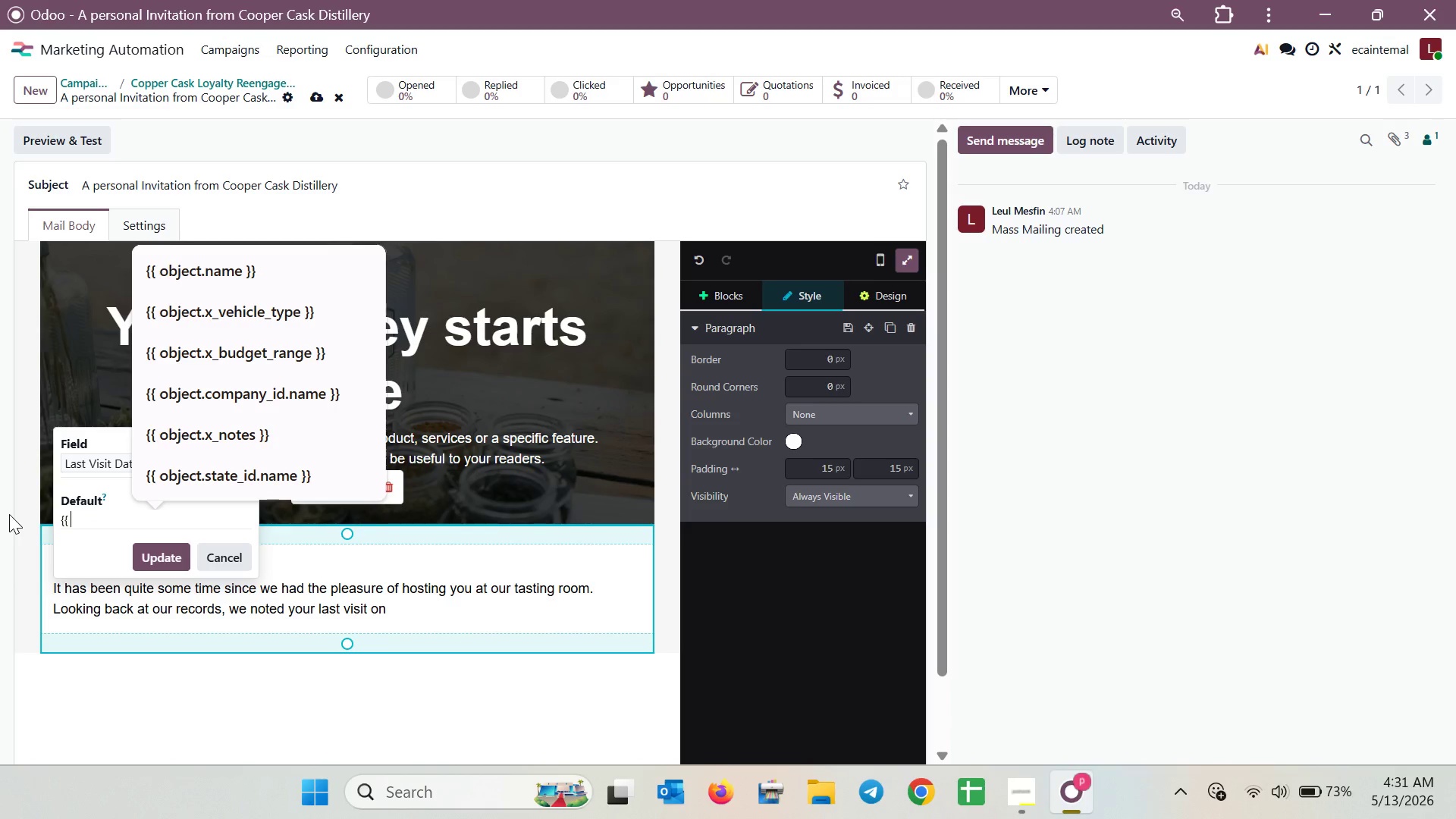 
key(O)
 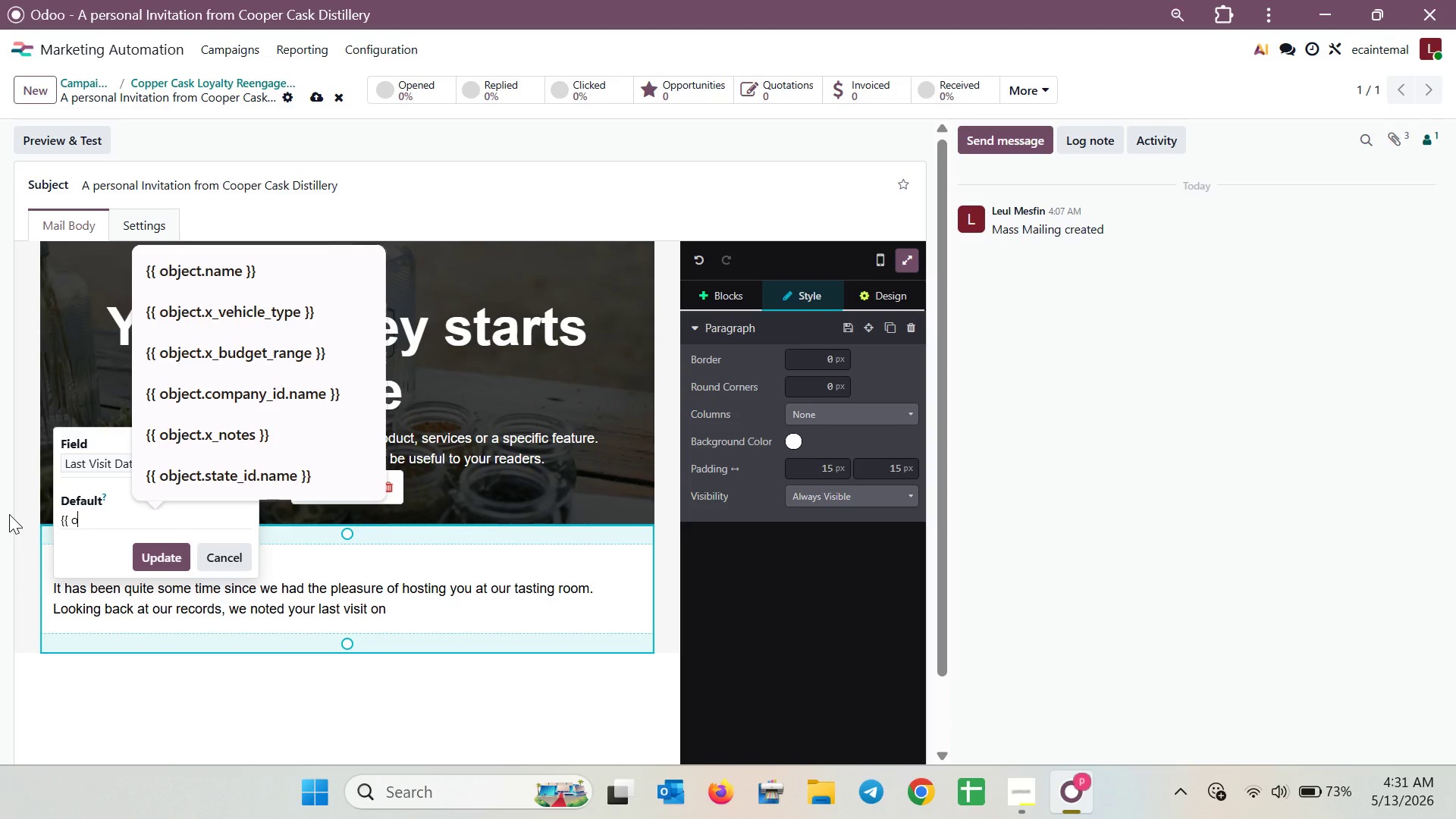 
wait(12.62)
 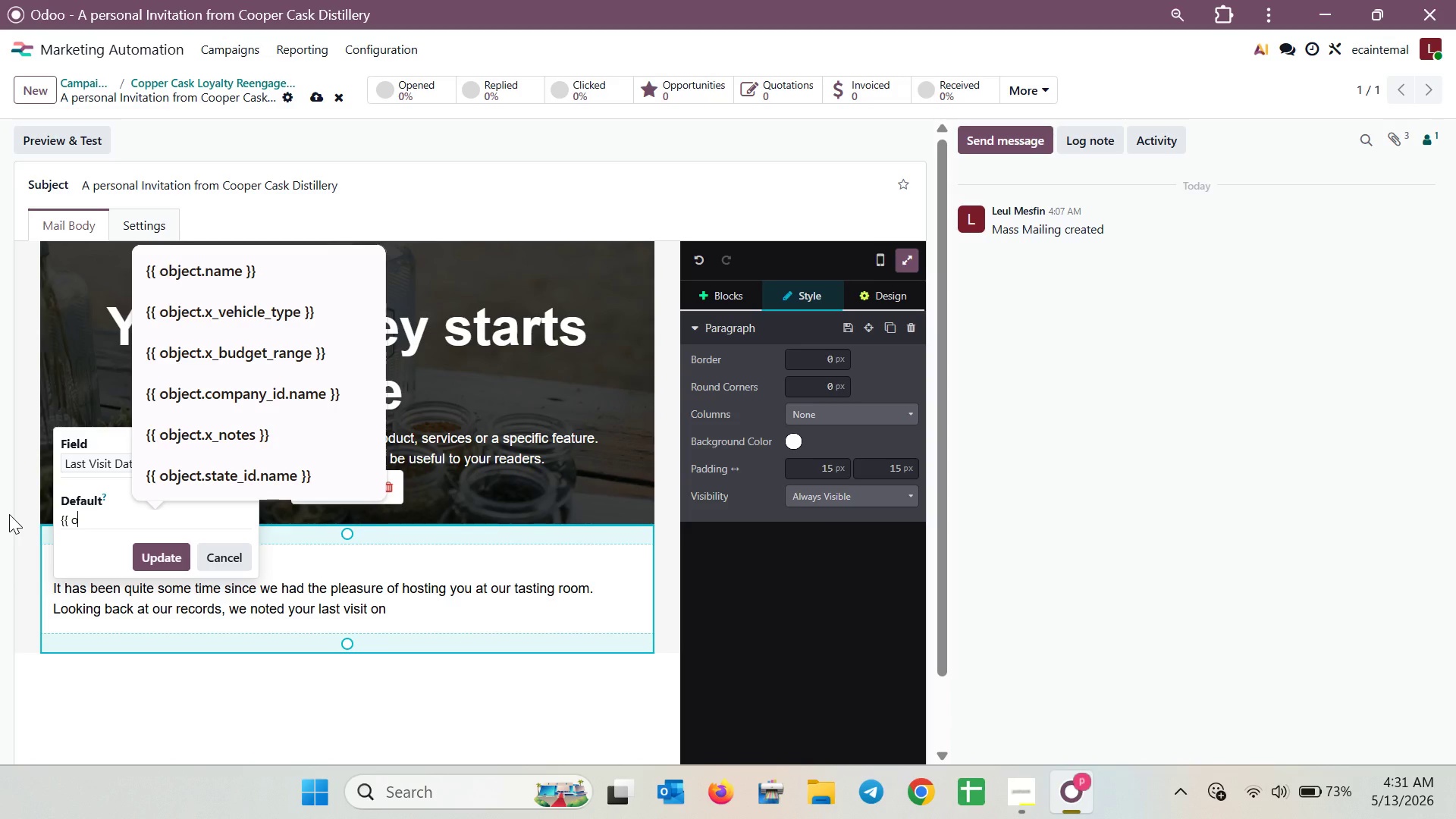 
type(ject)
 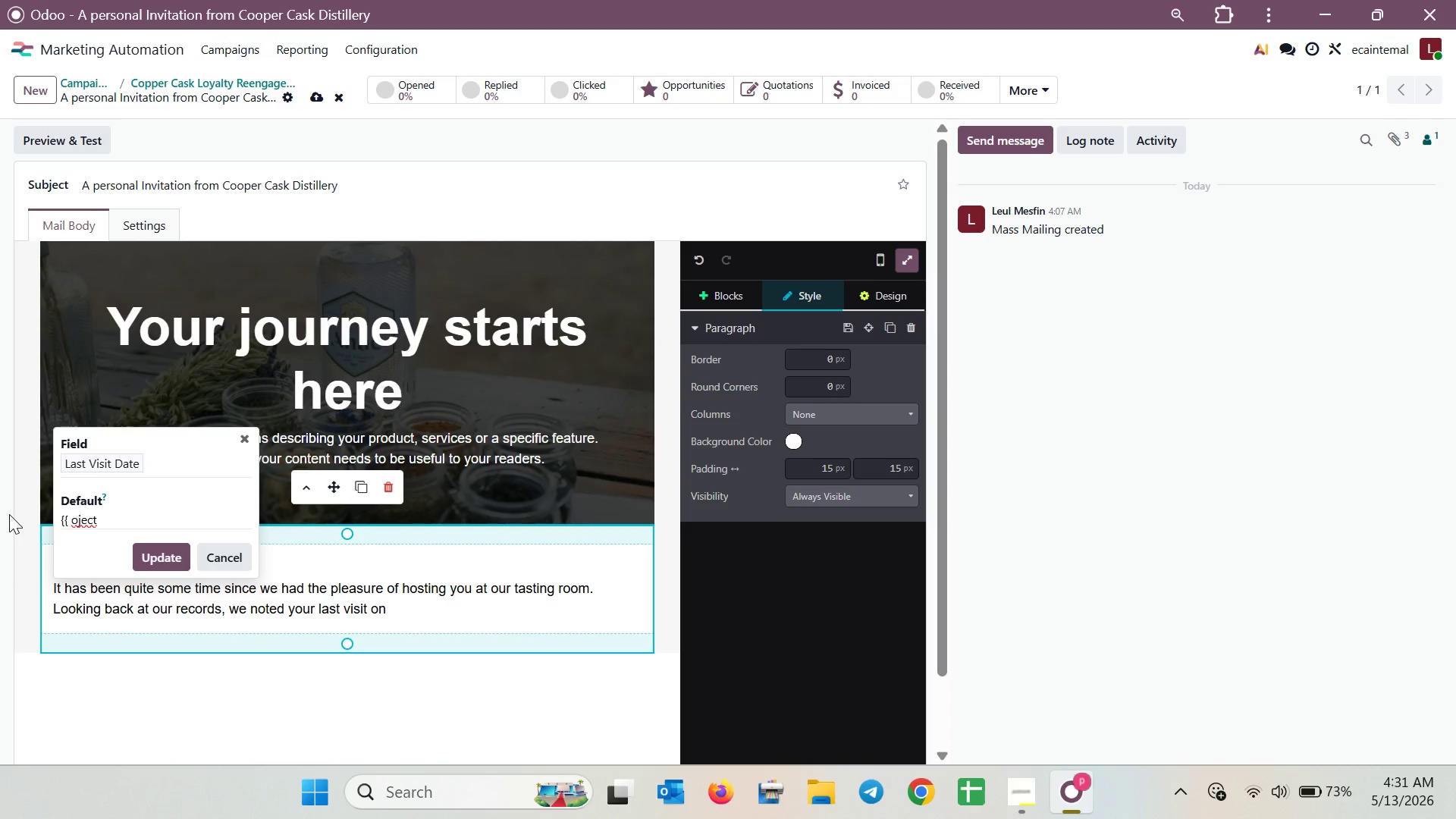 
key(Period)
 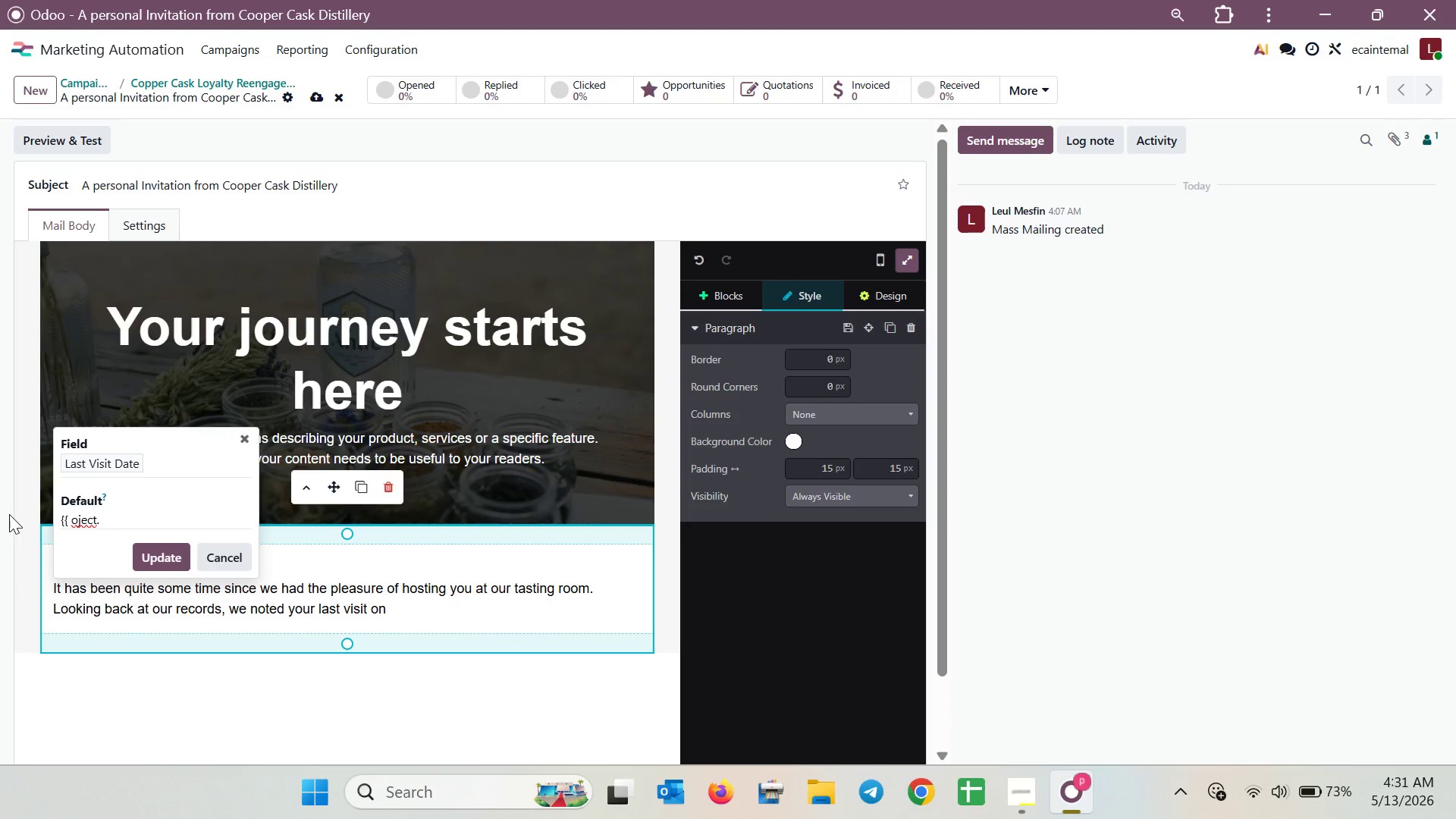 
key(X)
 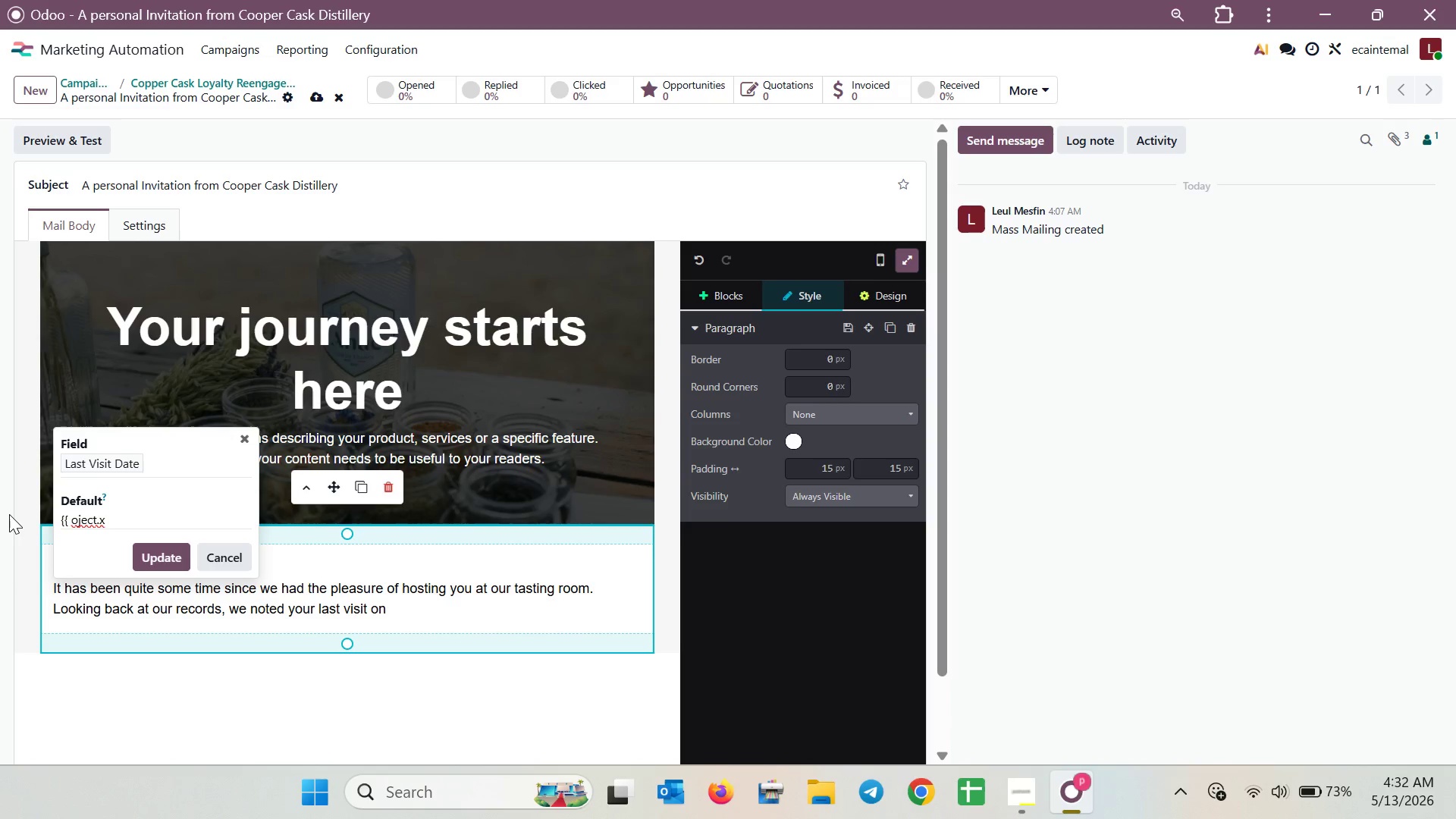 
key(Shift+Minus)
 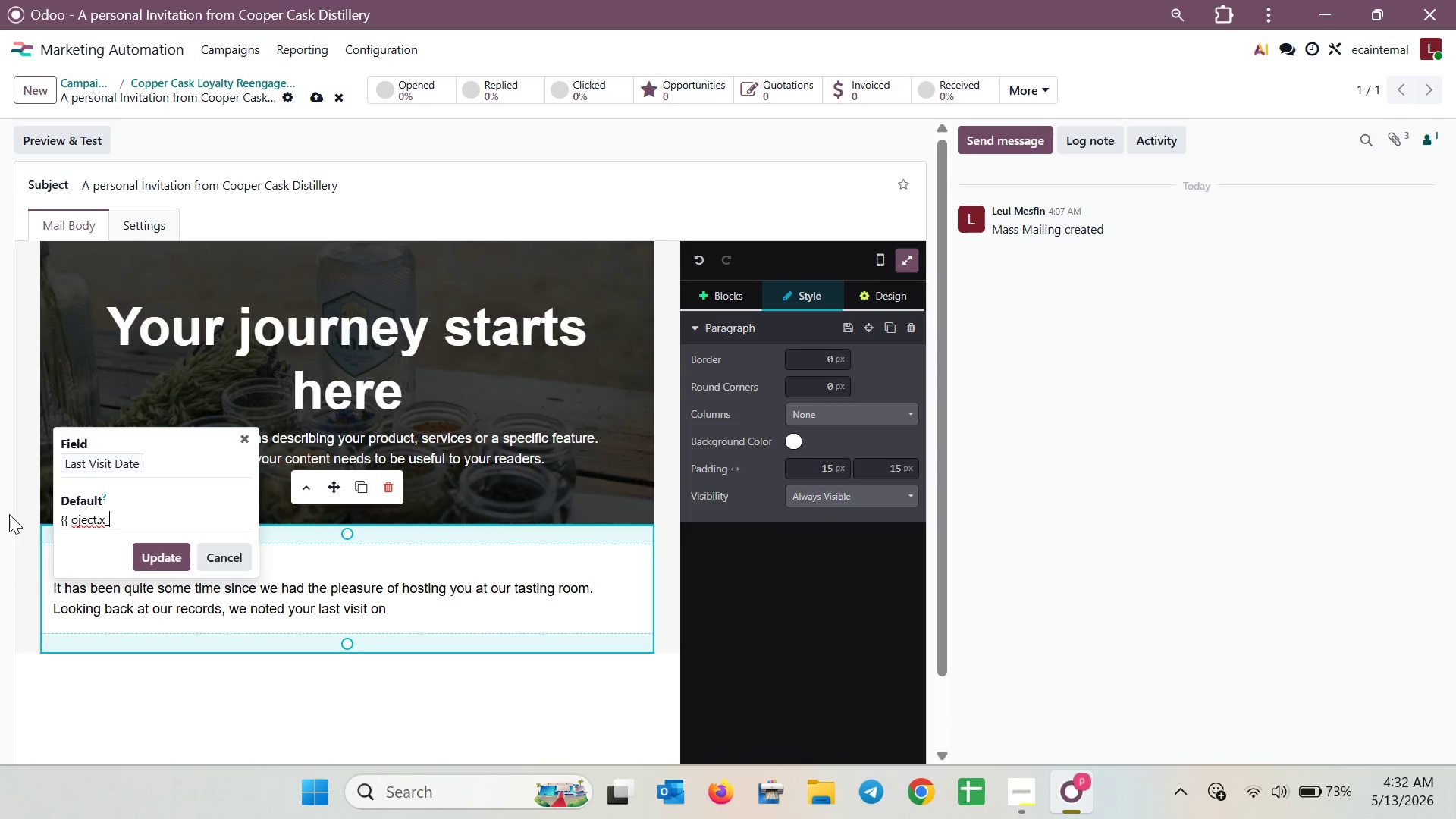 
wait(6.16)
 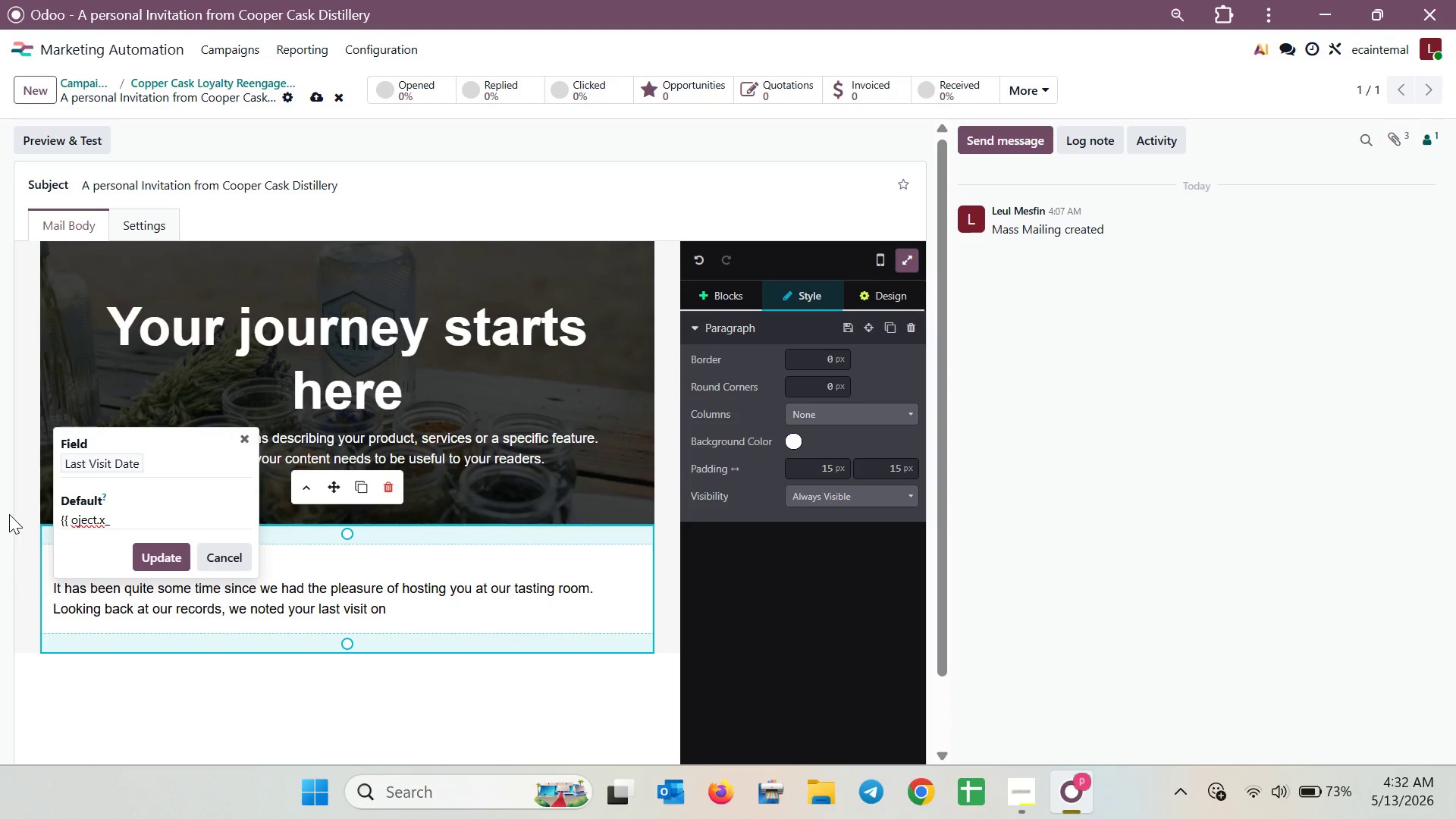 
type(last)
 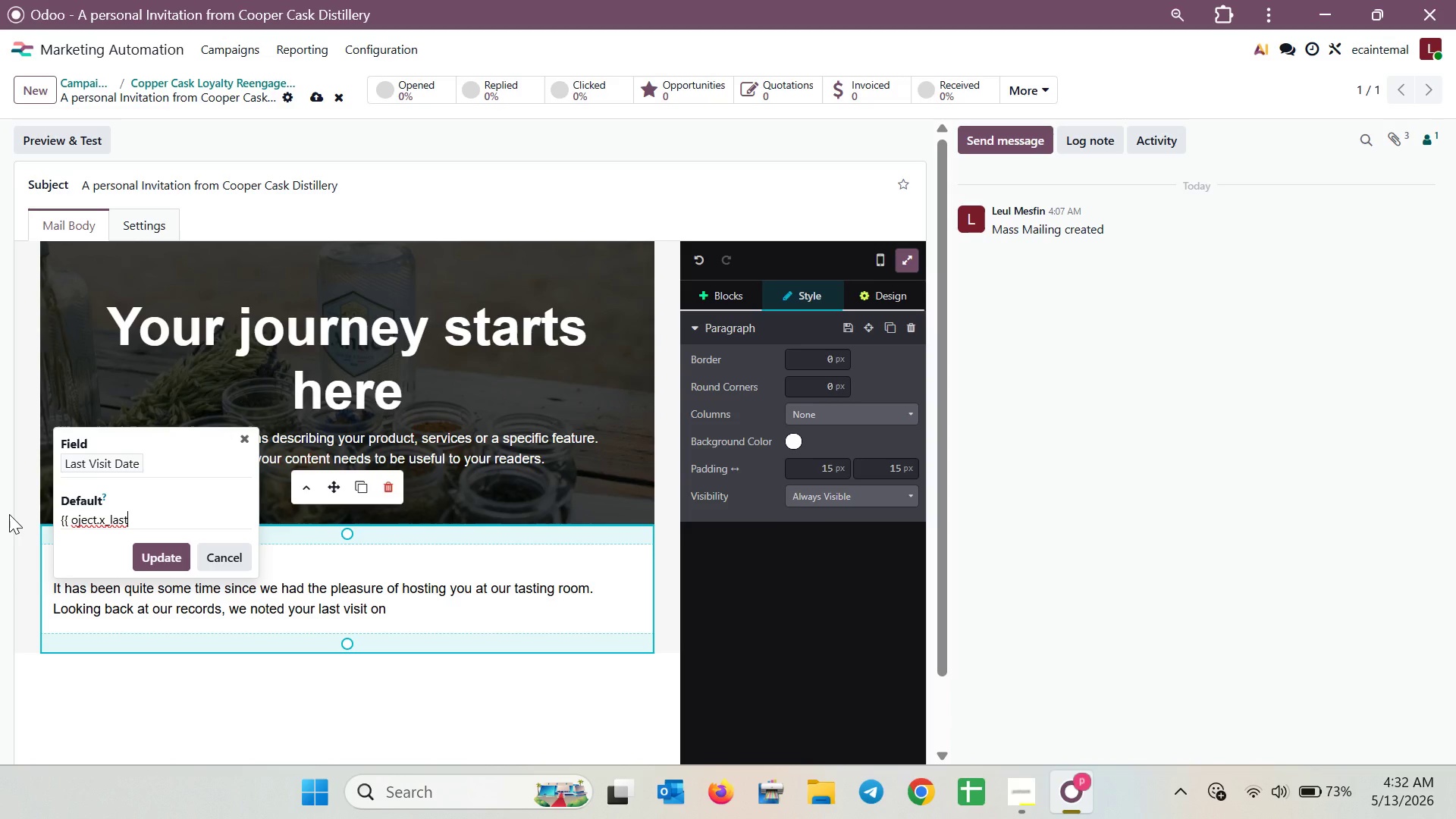 
wait(7.74)
 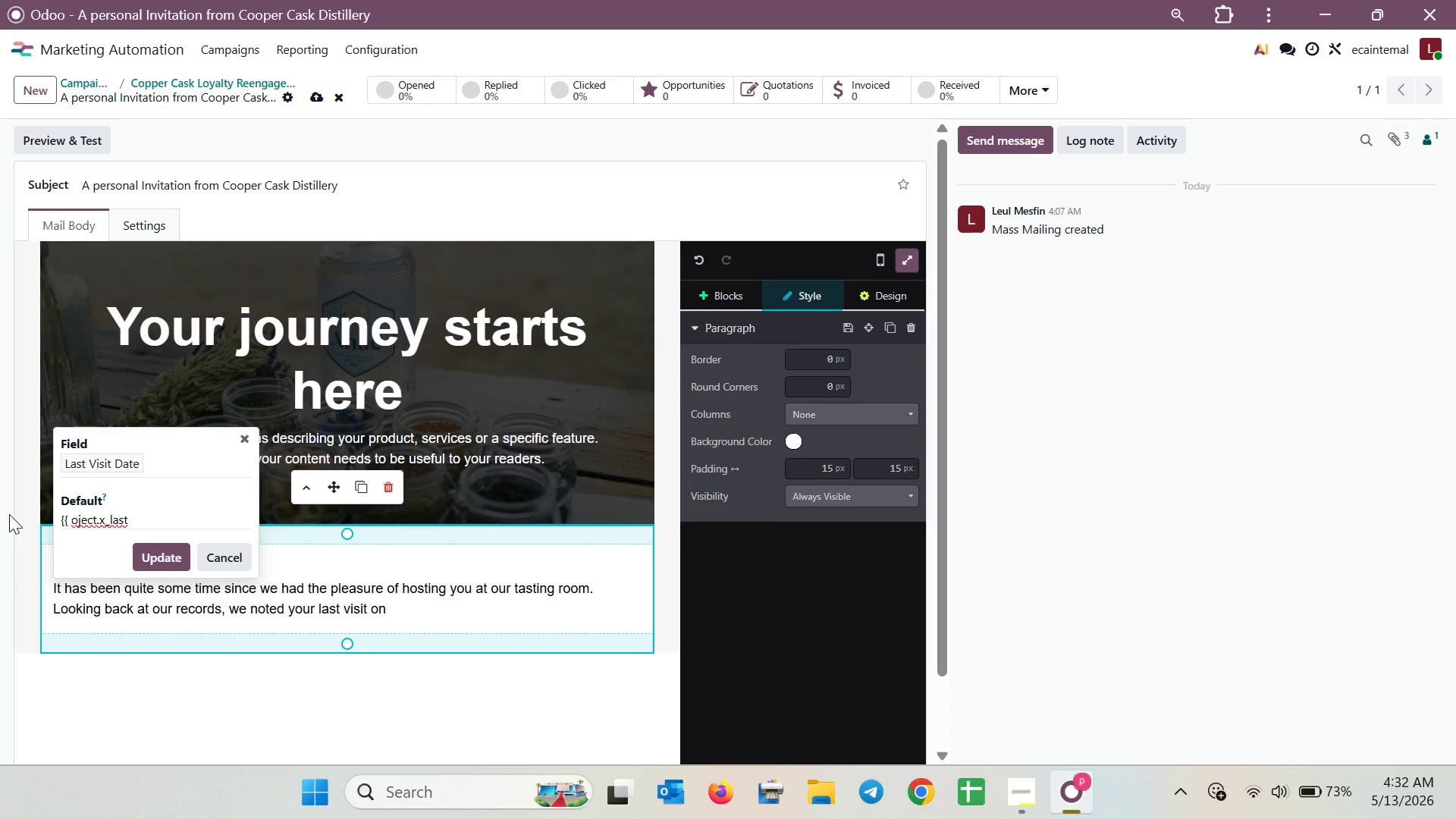 
key(Shift+Minus)
 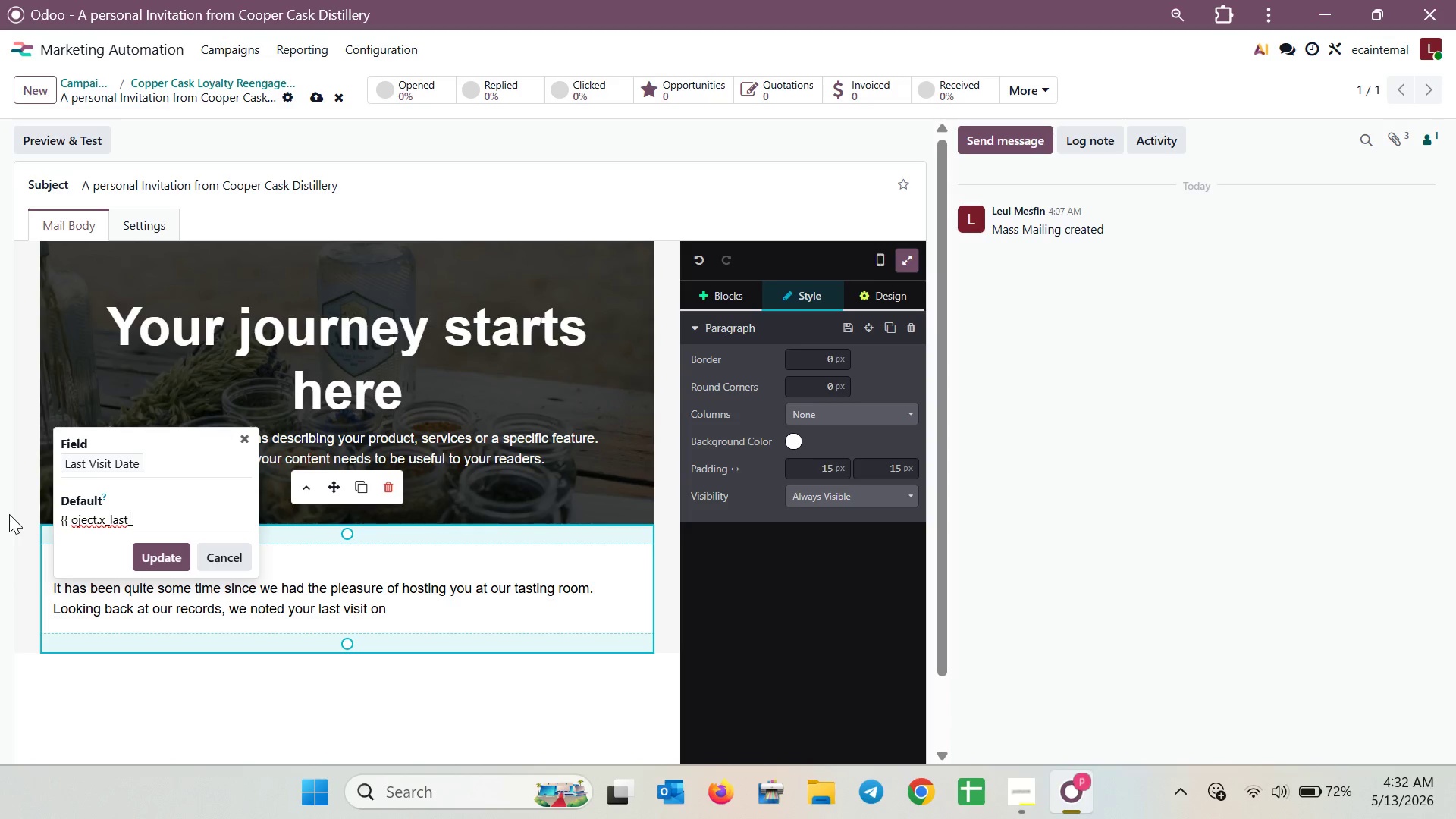 
type(visit )
key(Backspace)
type(_date }})
 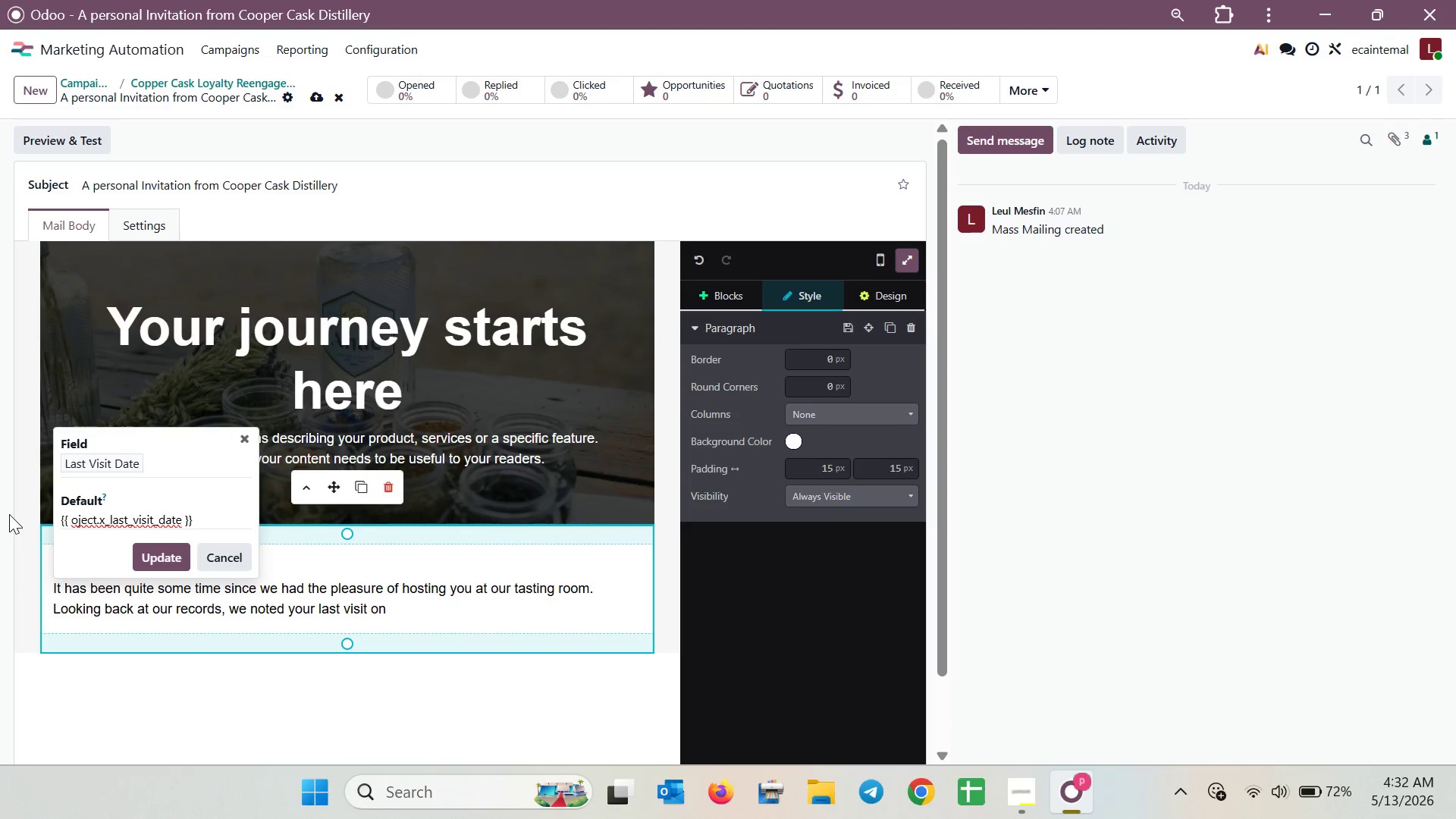 
left_click([164, 557])
 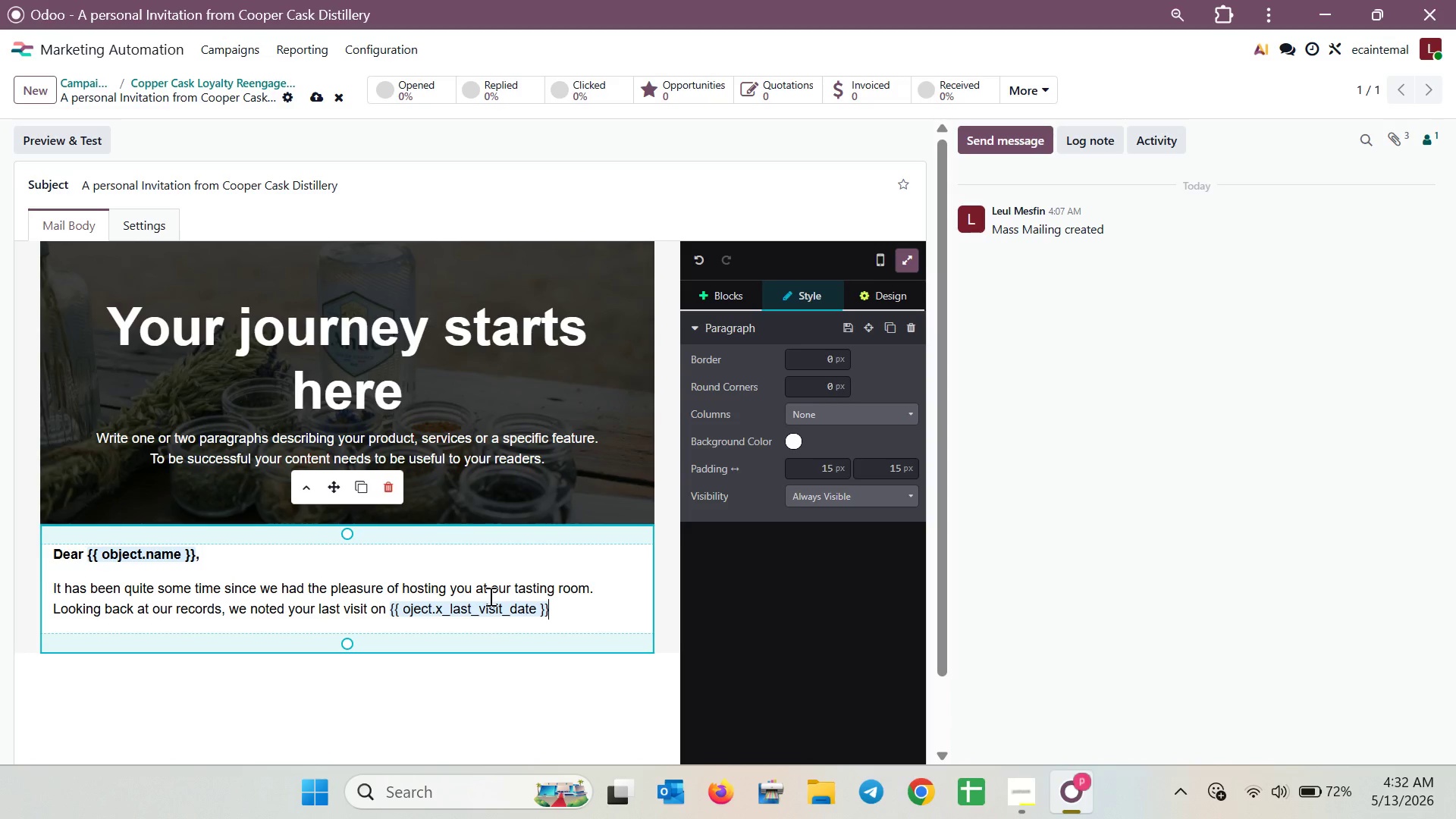 
key(Period)
 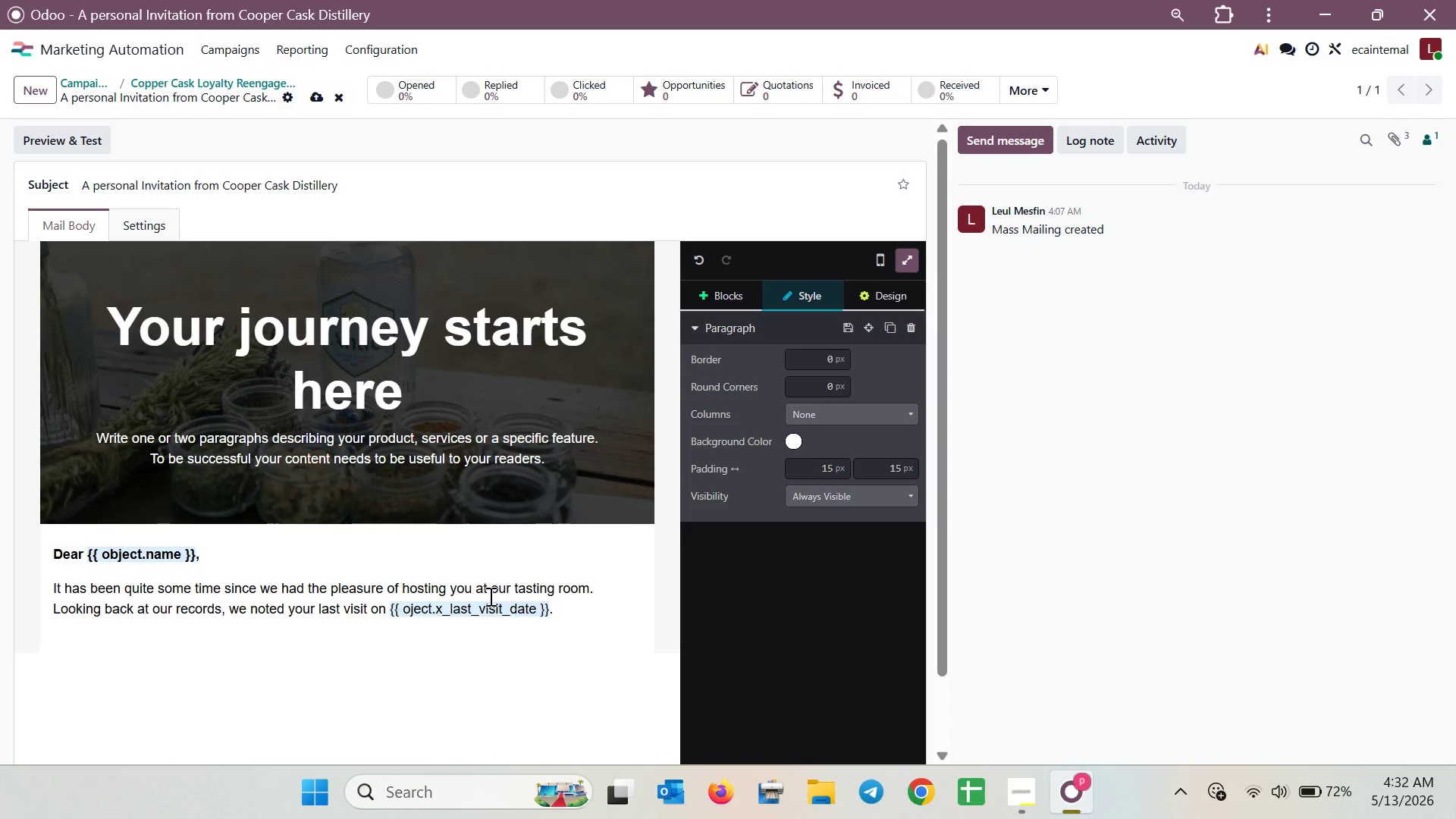 
wait(9.97)
 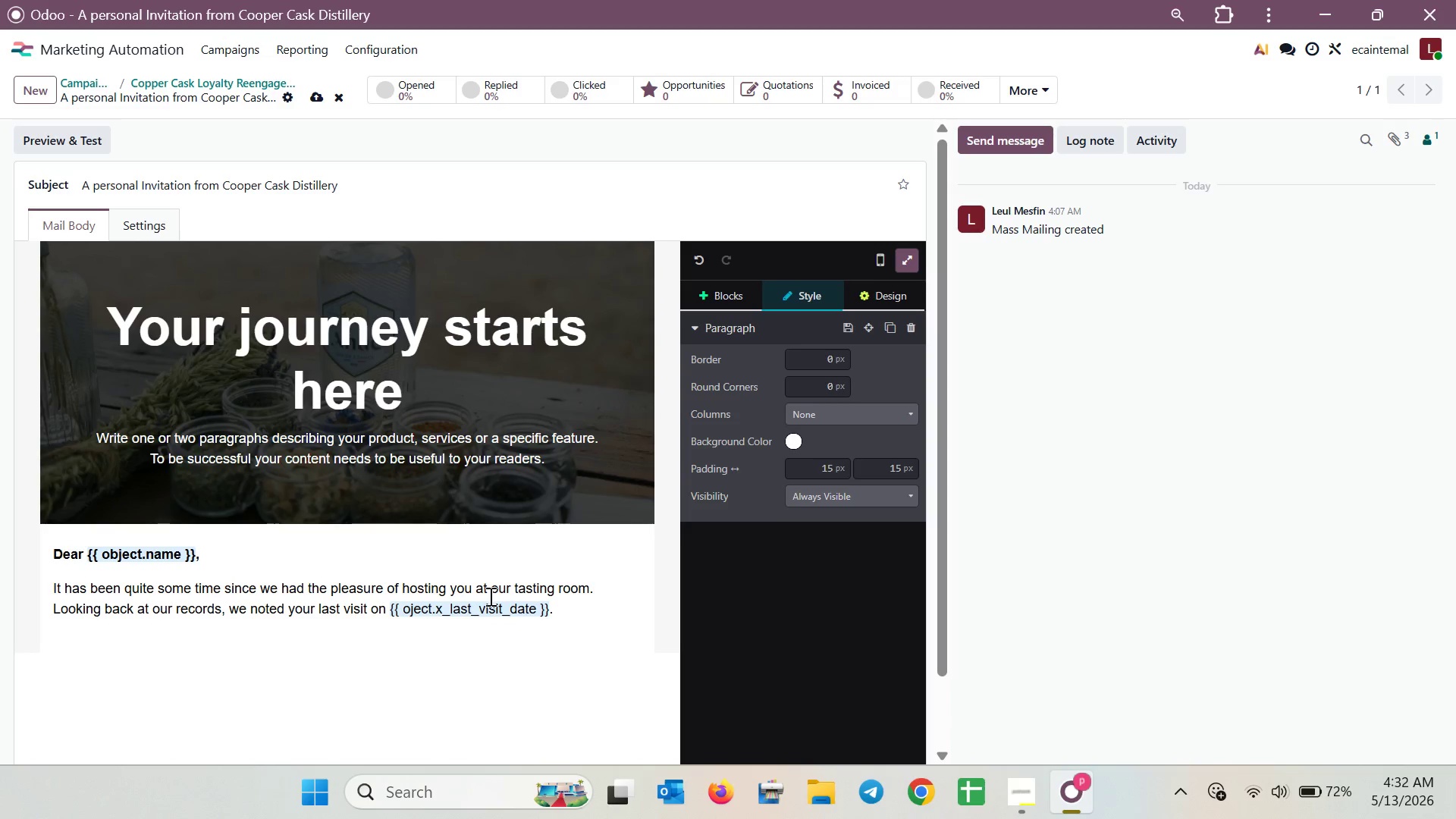 
key(Enter)
 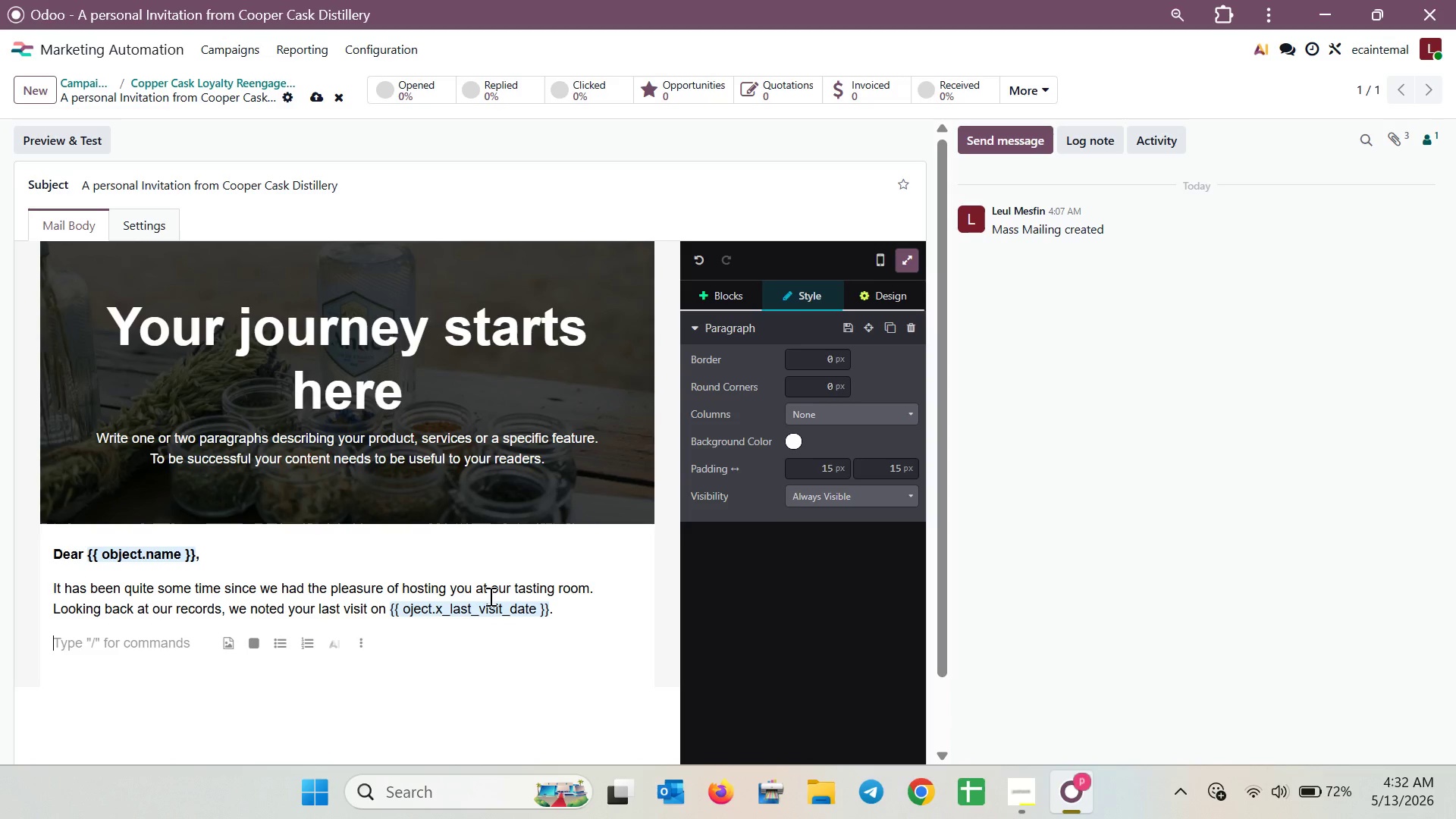 
type(As a)
 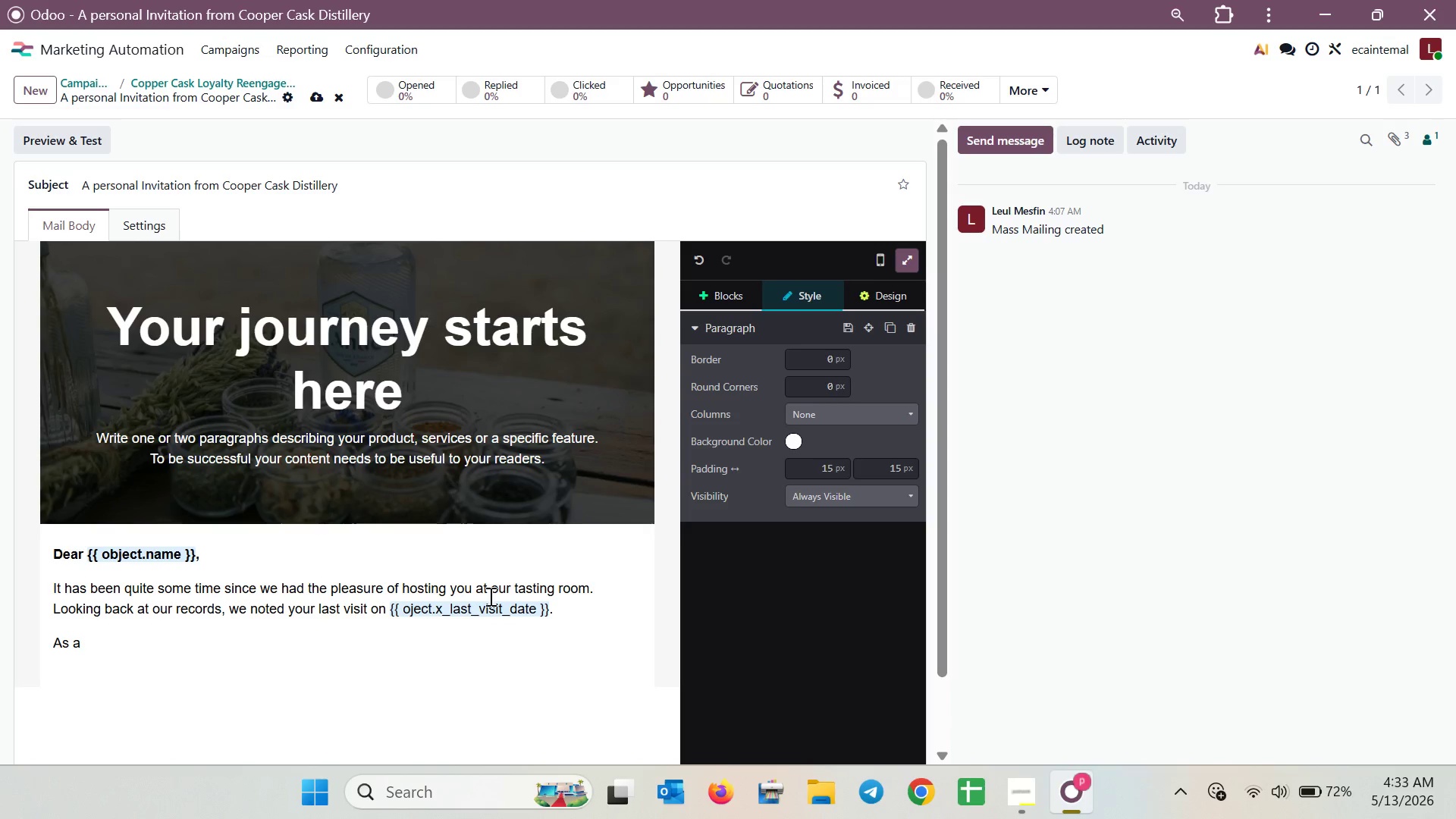 
wait(39.5)
 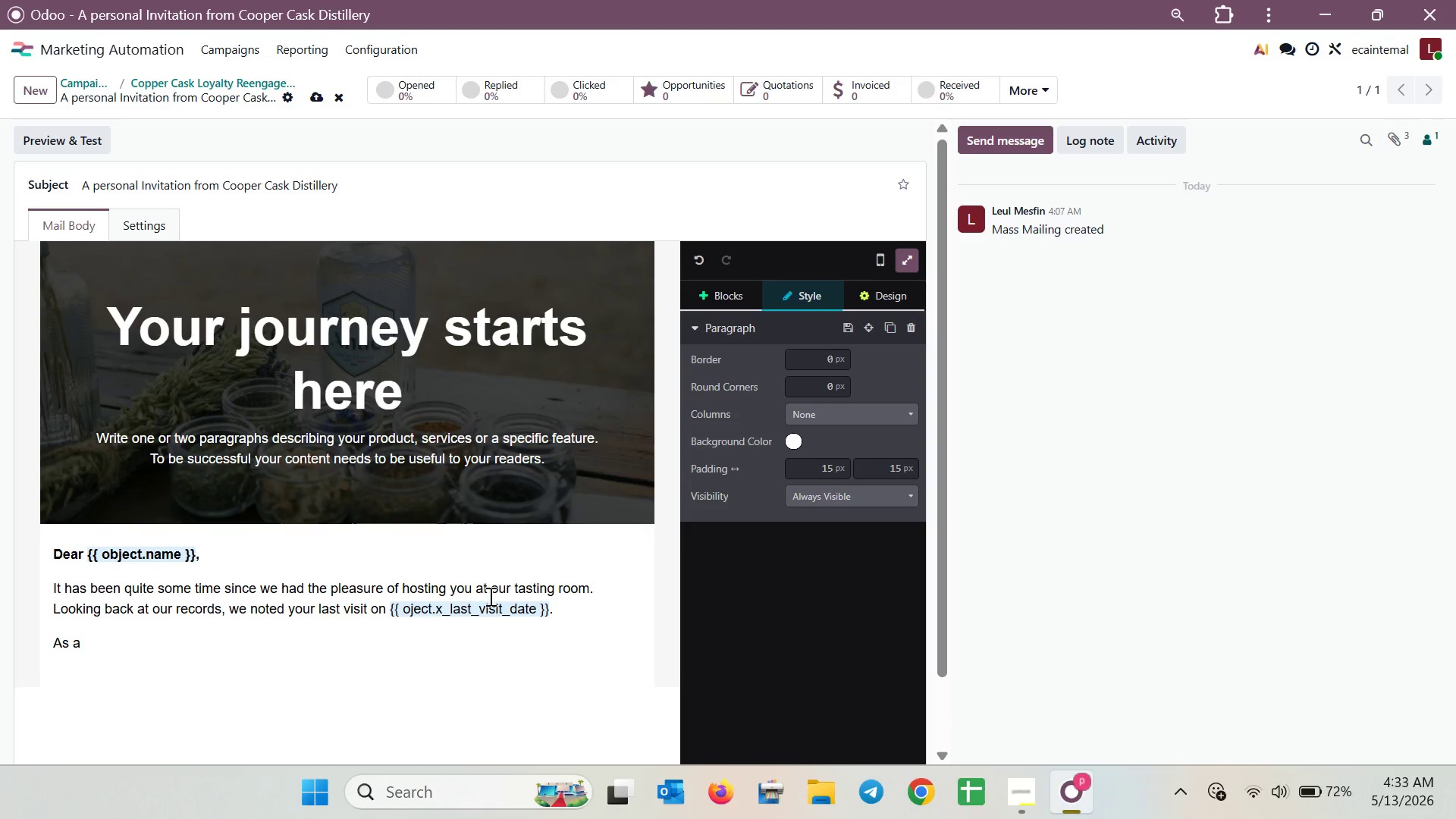 
type( valed )
 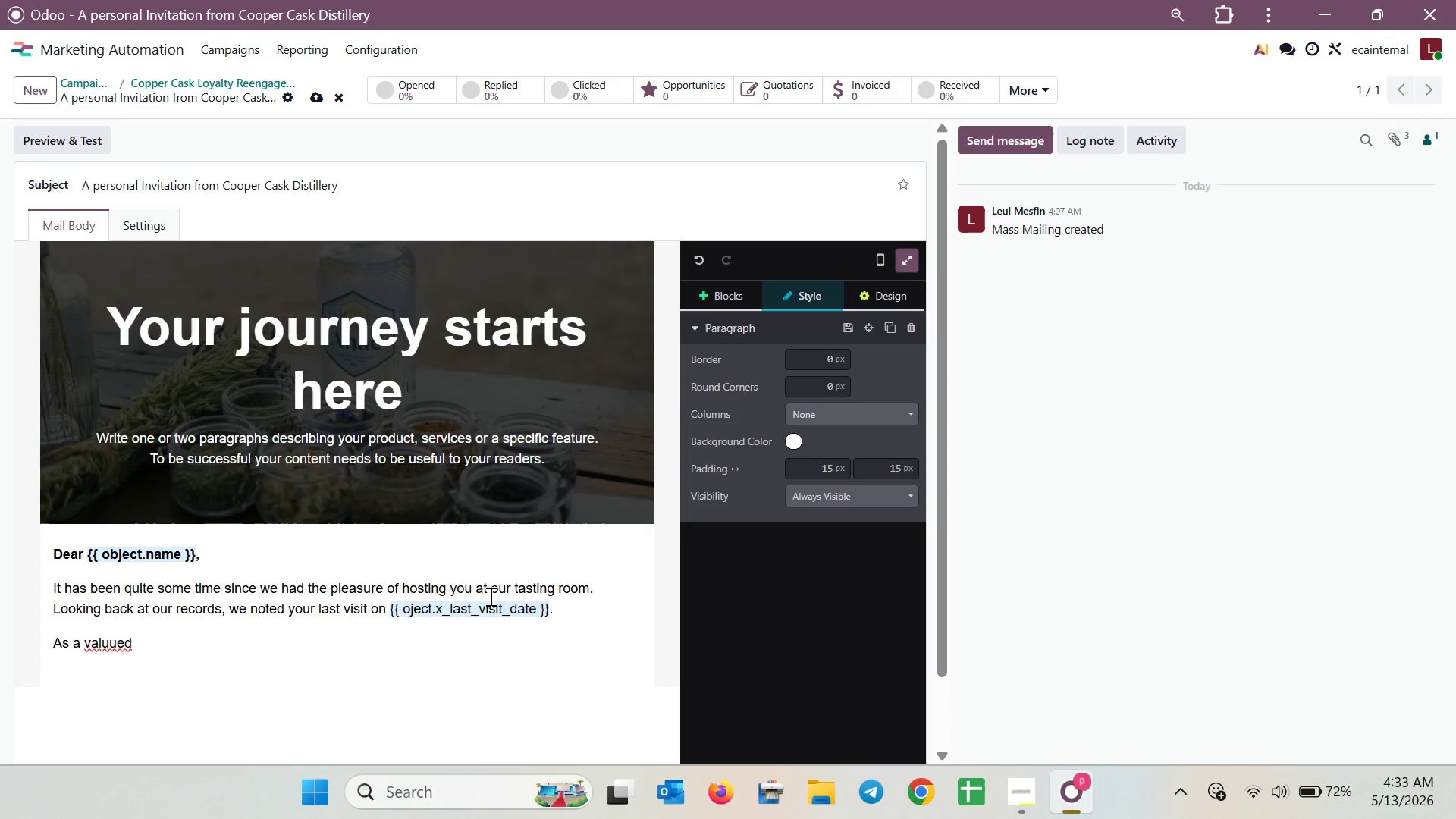 
hold_key(key=U, duration=0.53)
 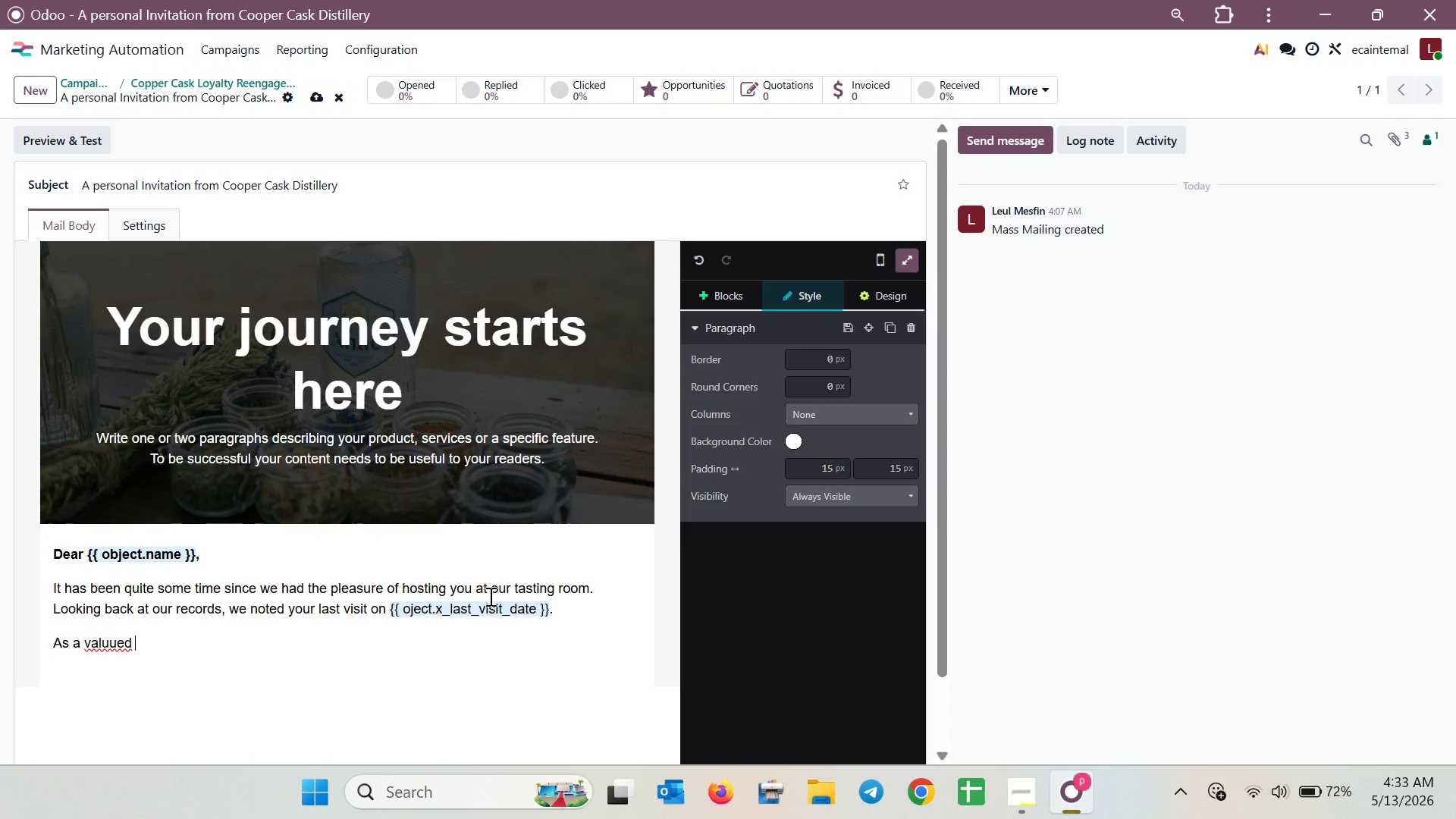 
key(ArrowLeft)
 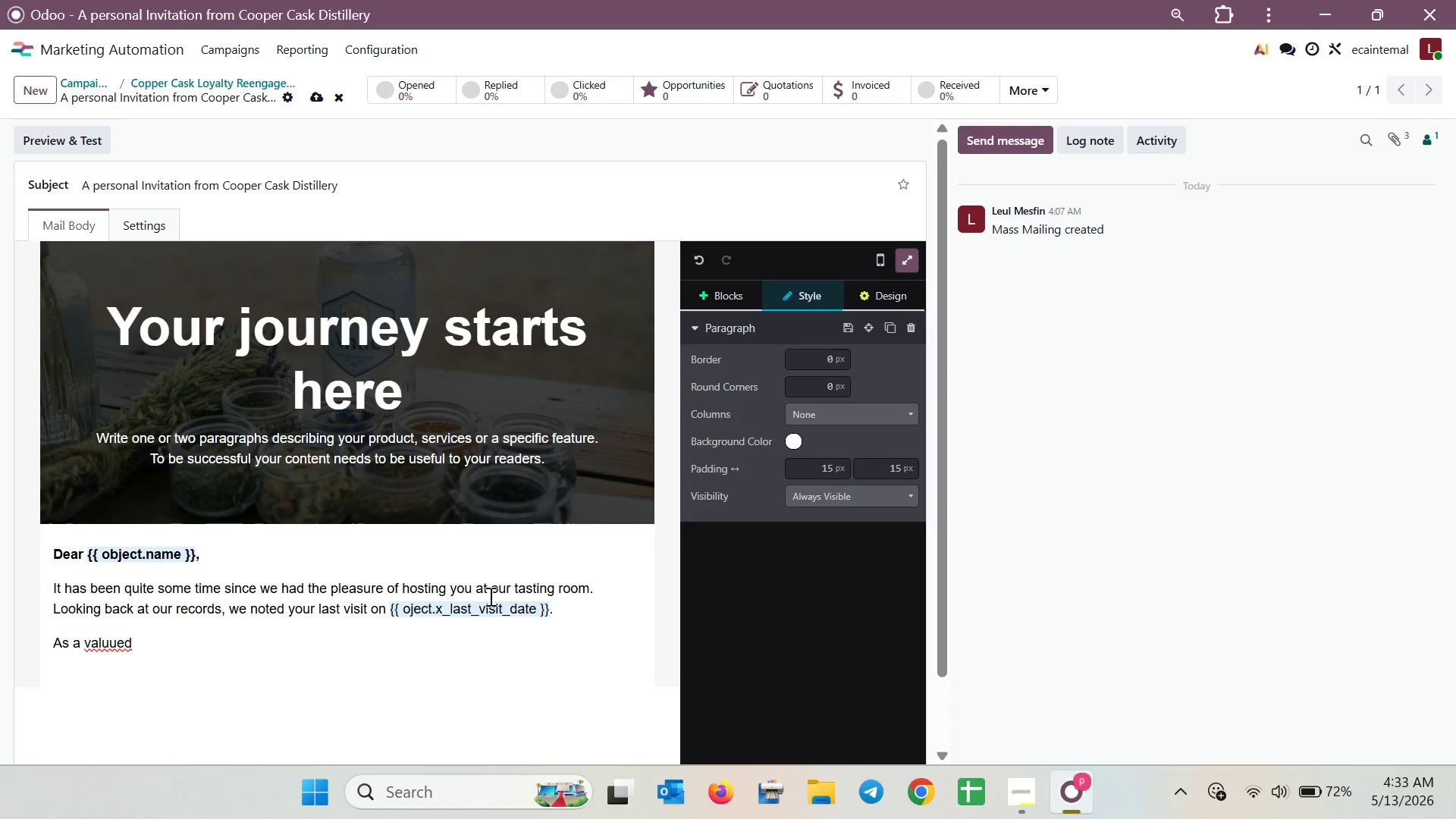 
key(ArrowLeft)
 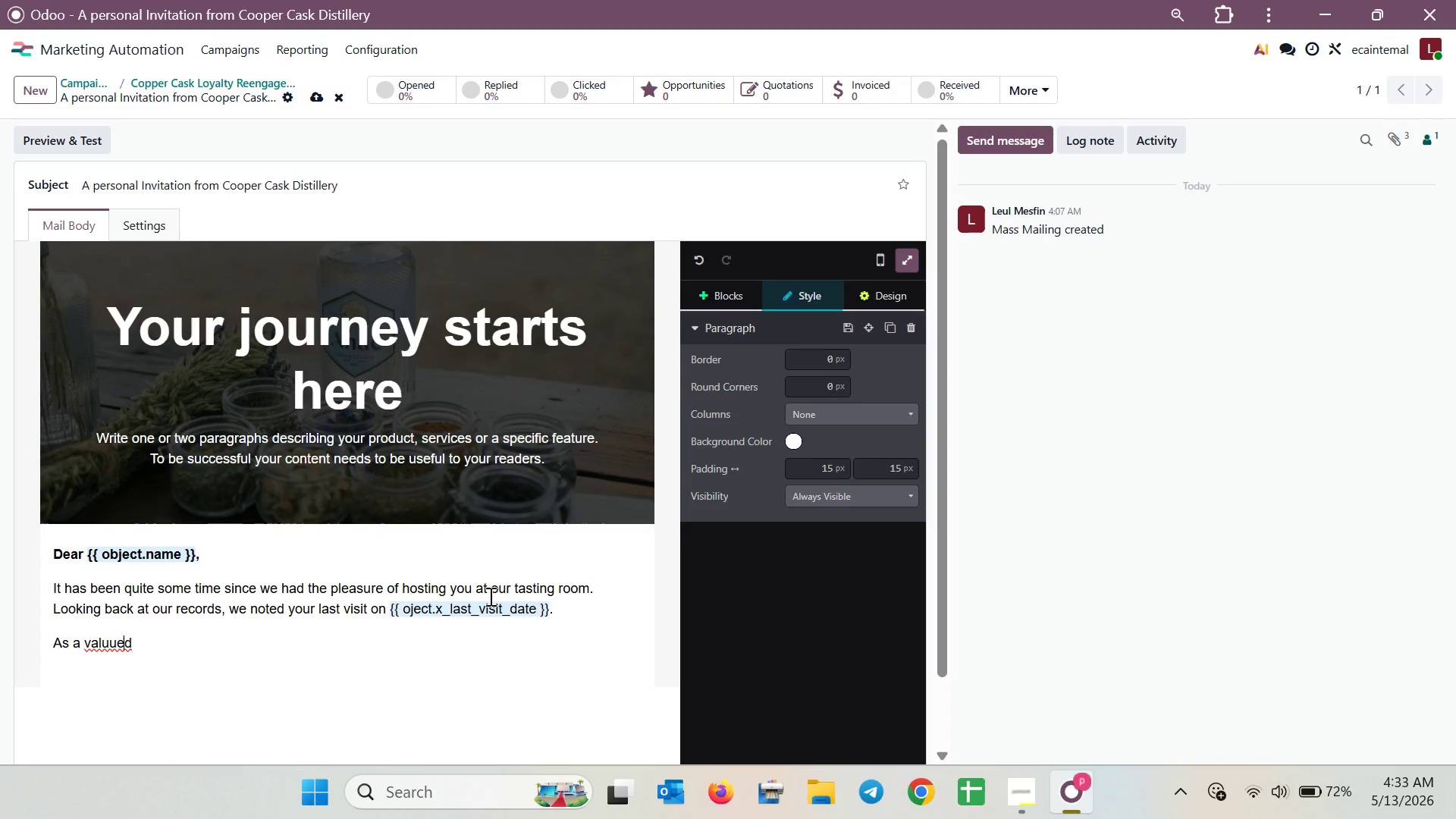 
key(ArrowLeft)
 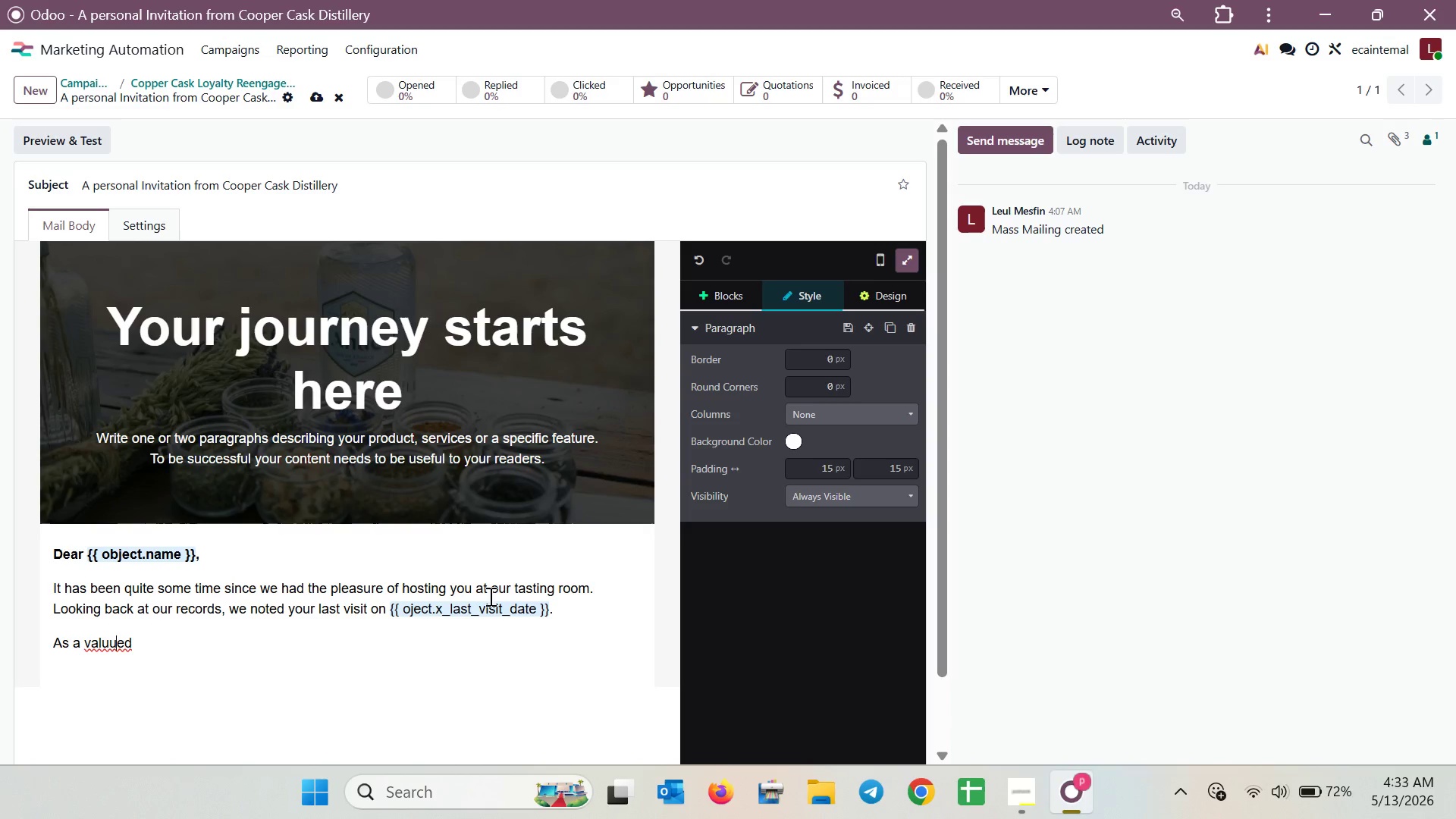 
key(ArrowLeft)
 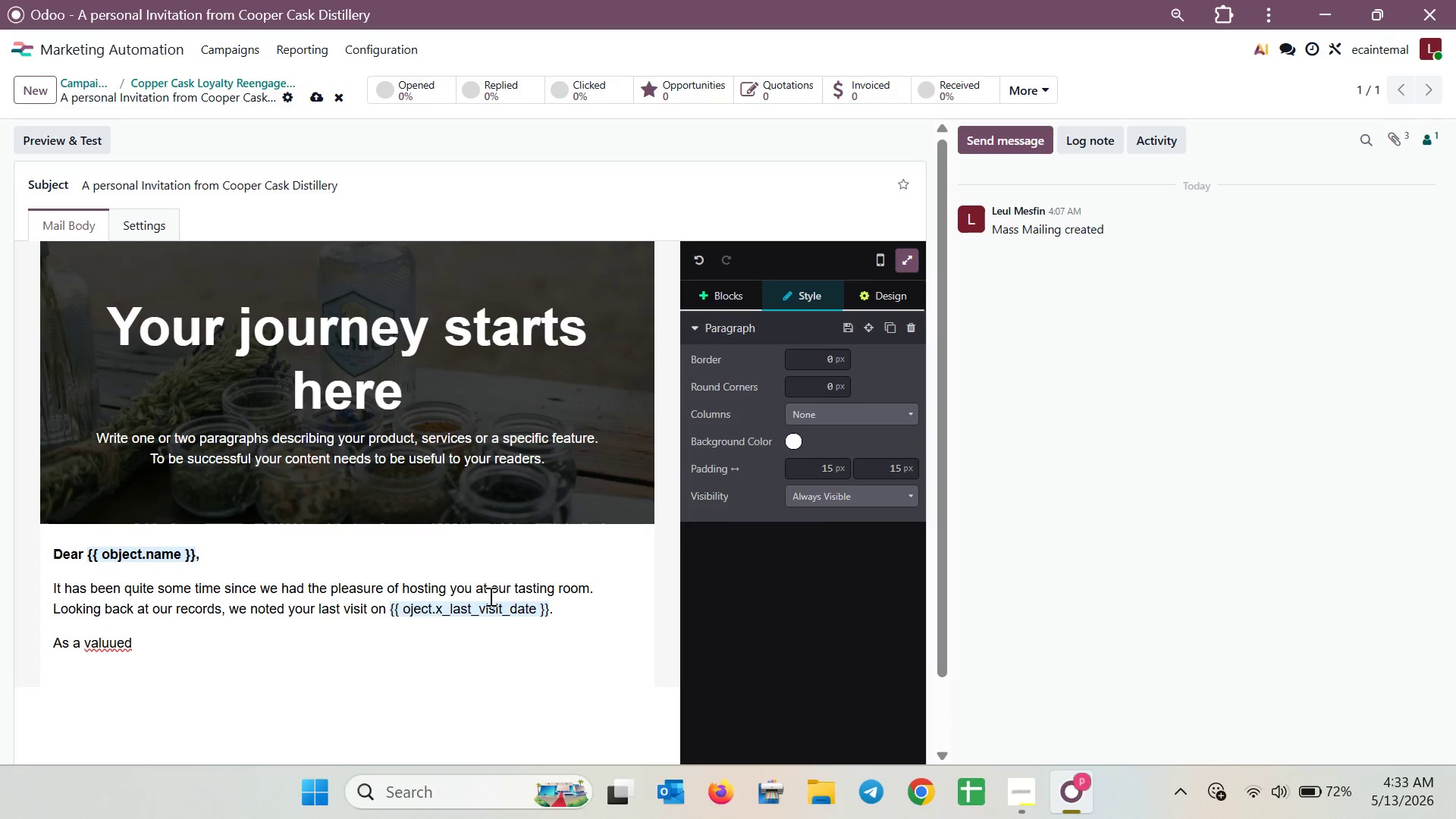 
key(ArrowLeft)
 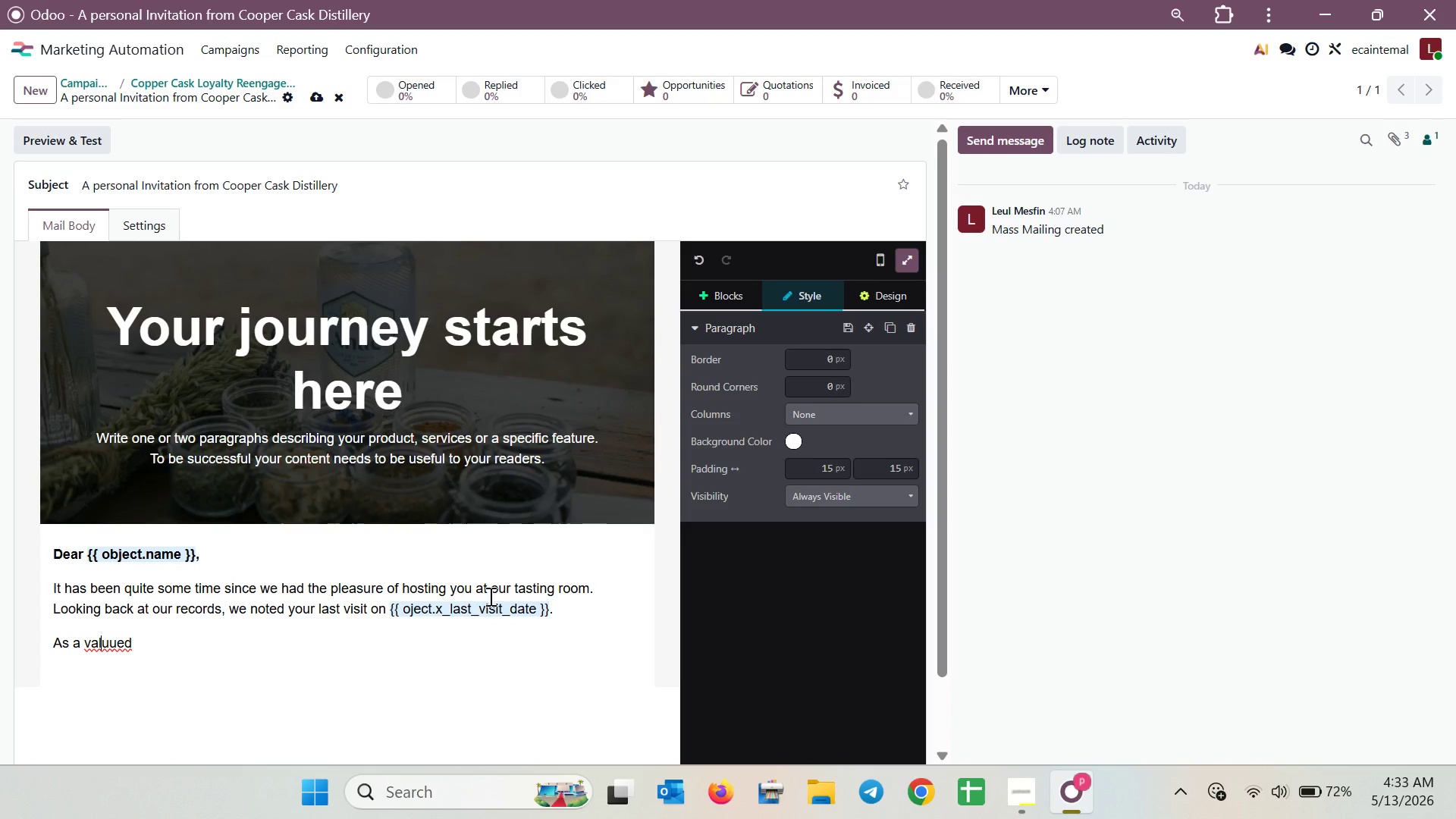 
key(Delete)
 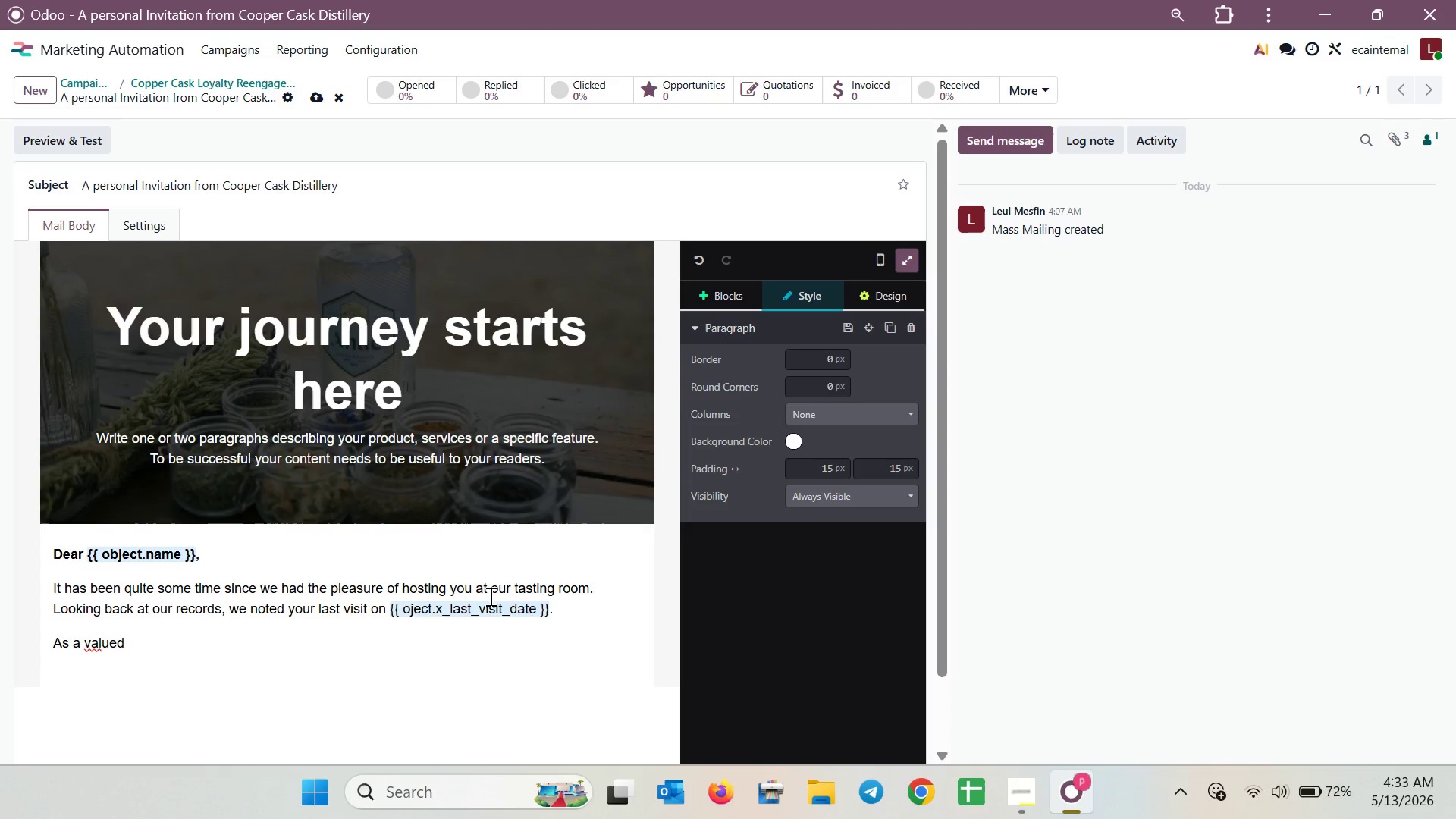 
key(ArrowDown)
 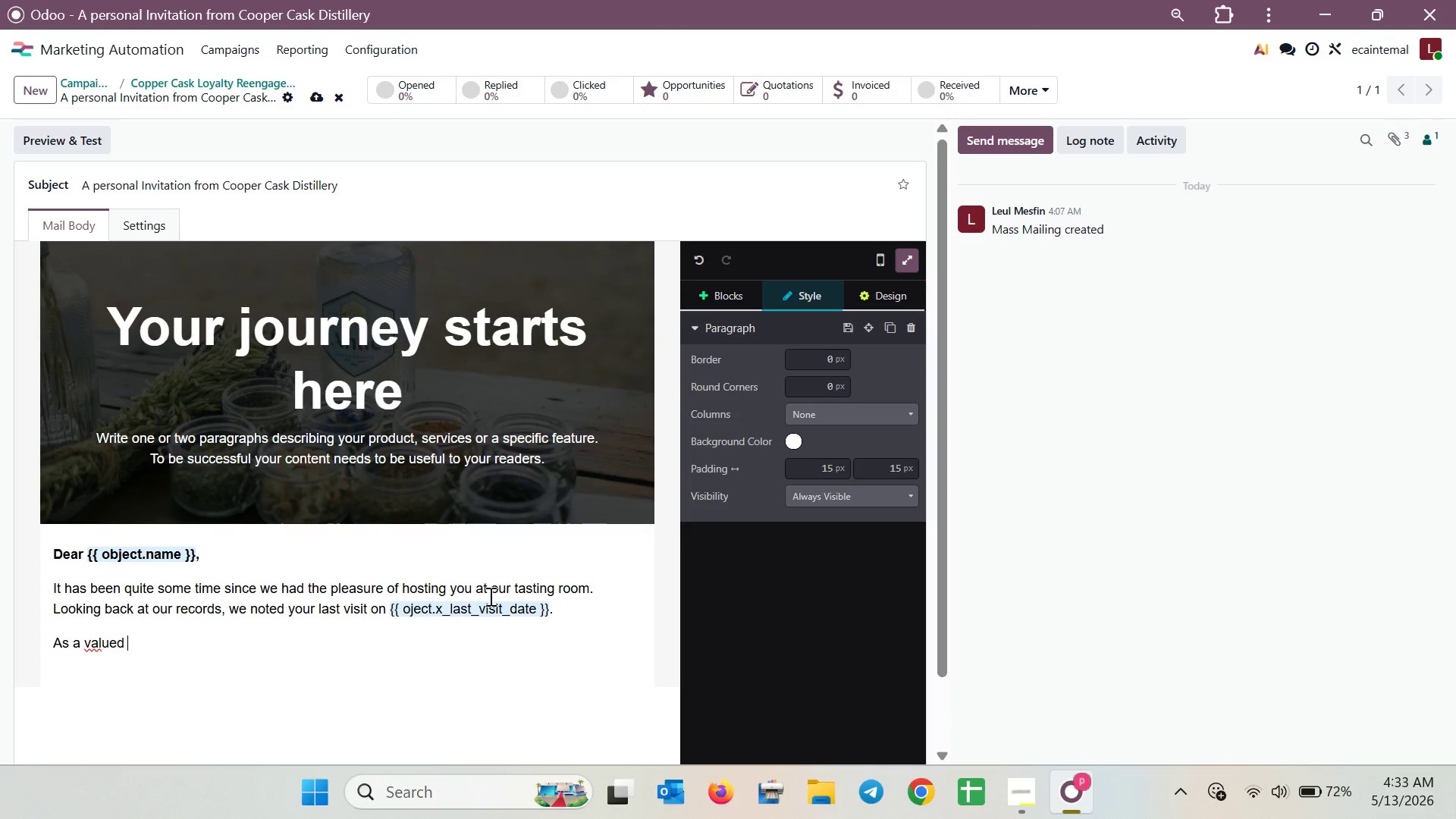 
key(Slash)
 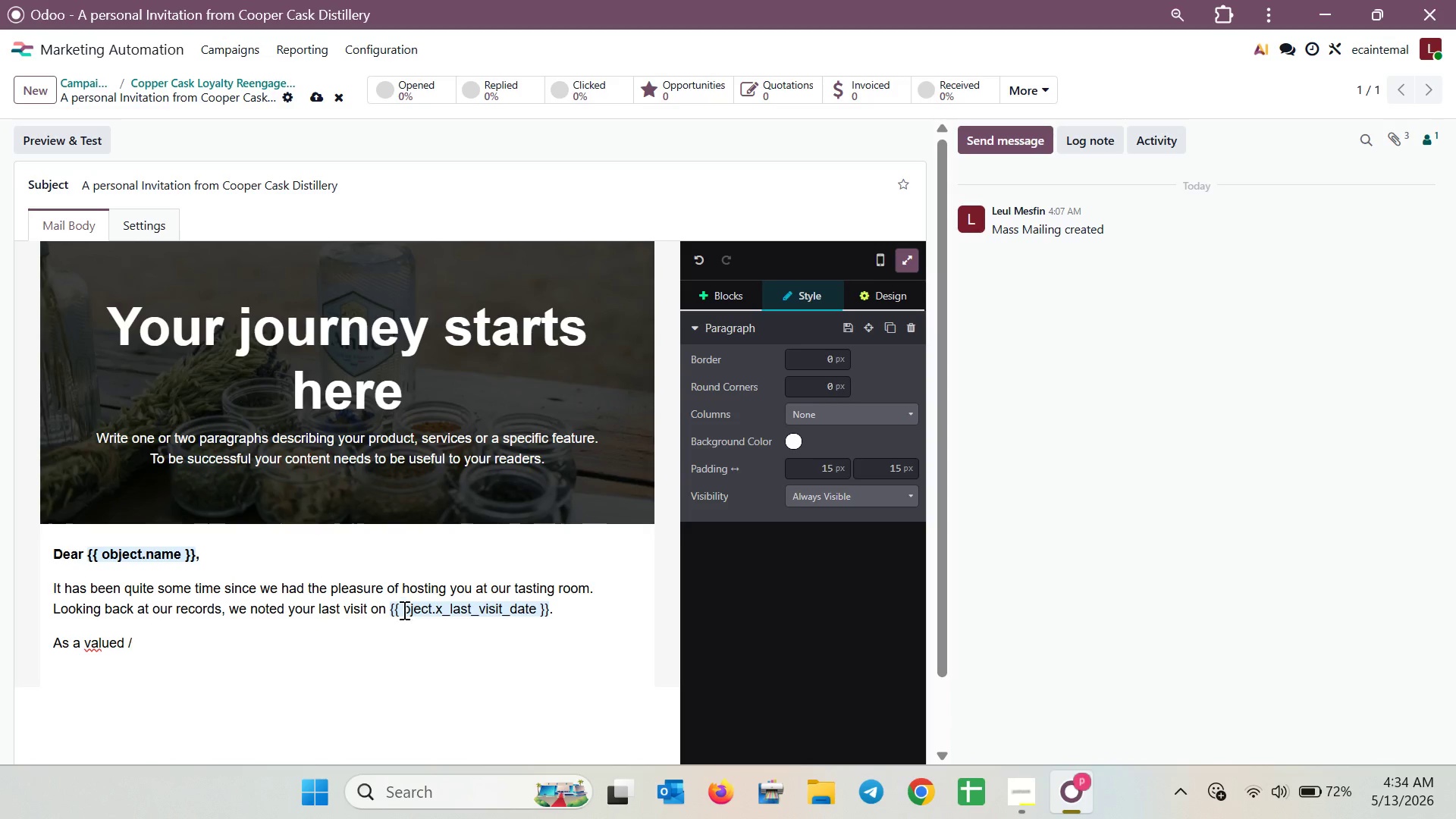 
scroll: coordinate [129, 601], scroll_direction: down, amount: 2.0
 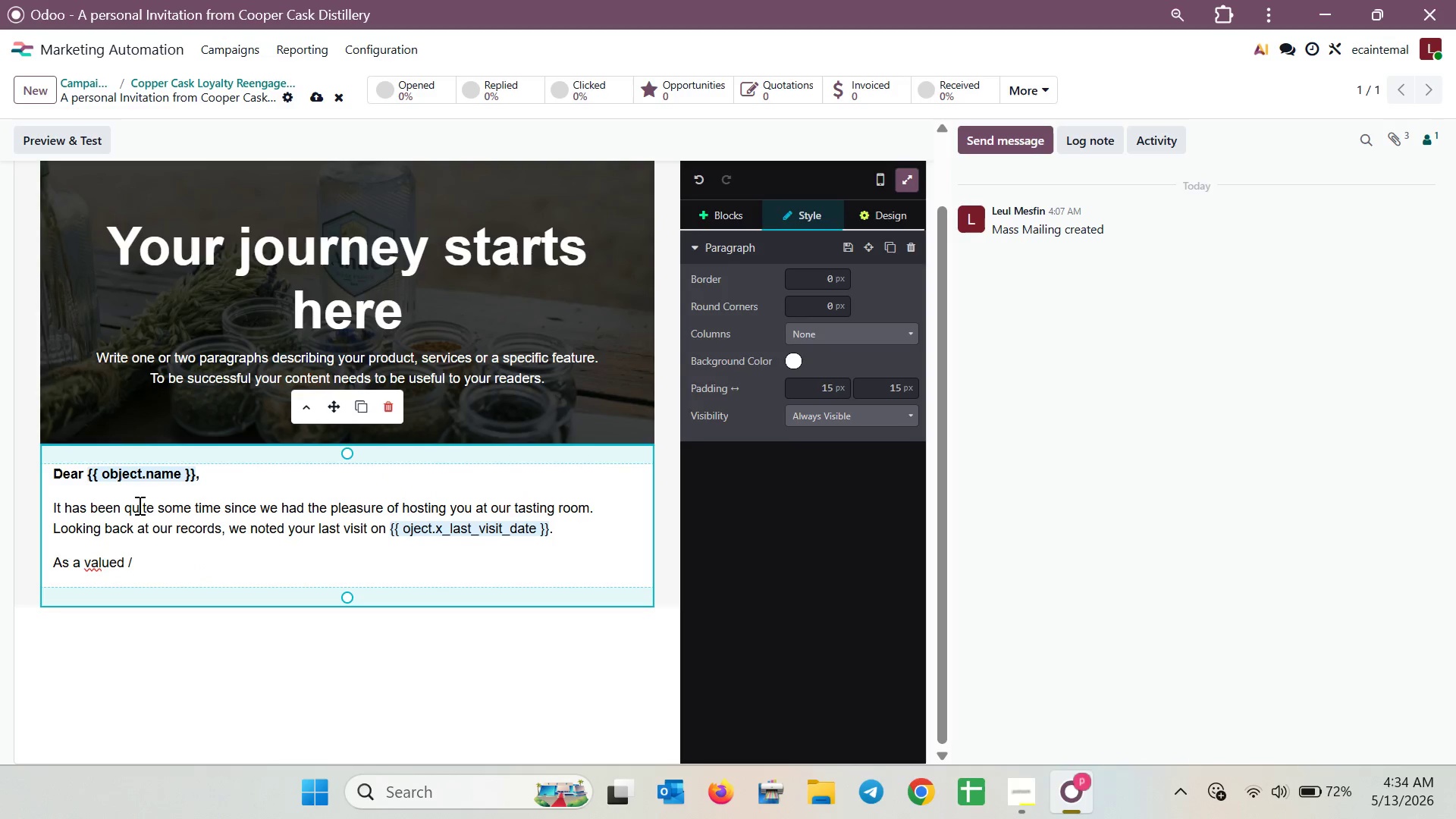 
hold_key(key=ControlLeft, duration=2.03)
scroll: coordinate [143, 518], scroll_direction: down, amount: 4.0
 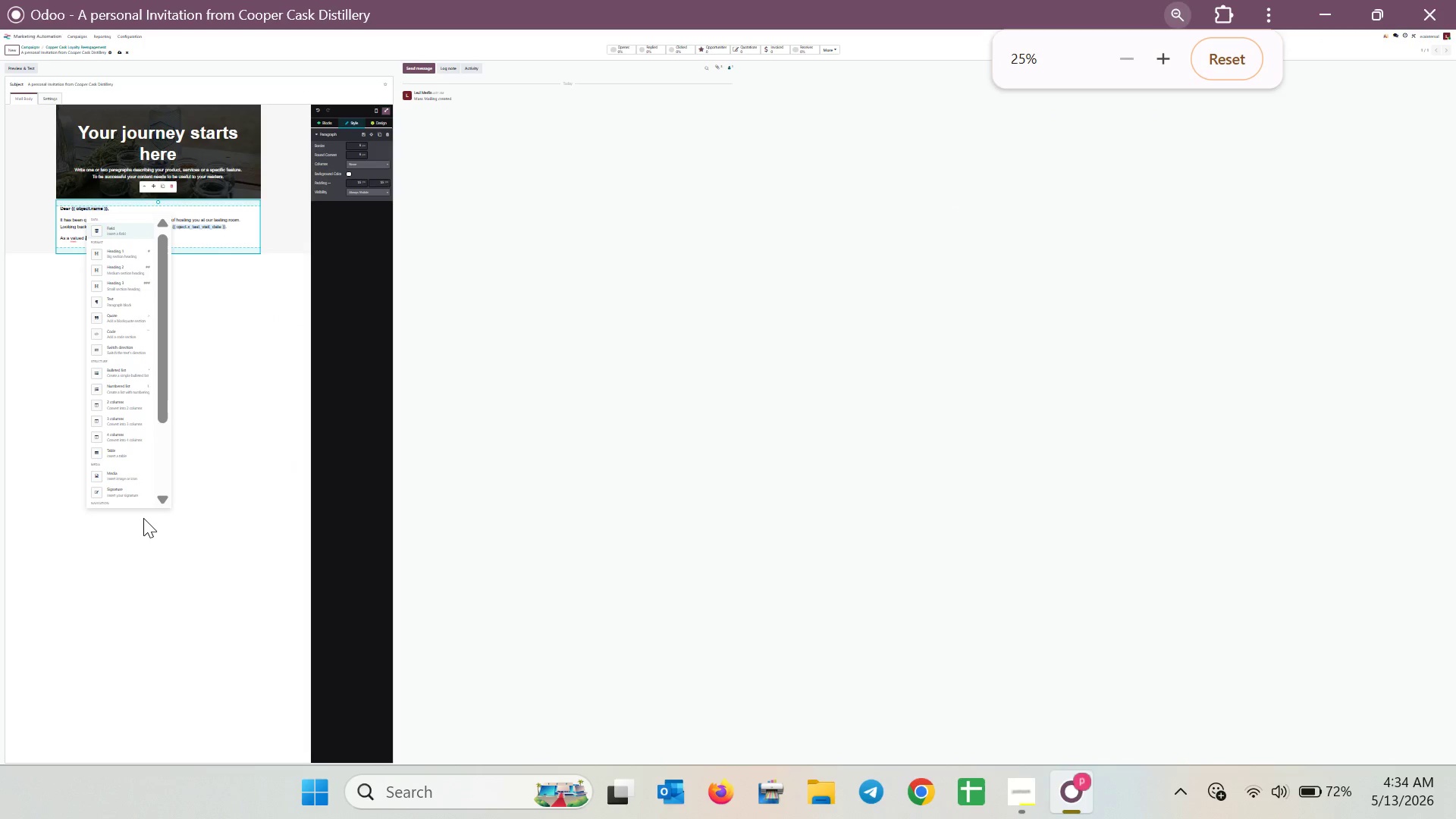 
scroll: coordinate [143, 518], scroll_direction: none, amount: 0.0
 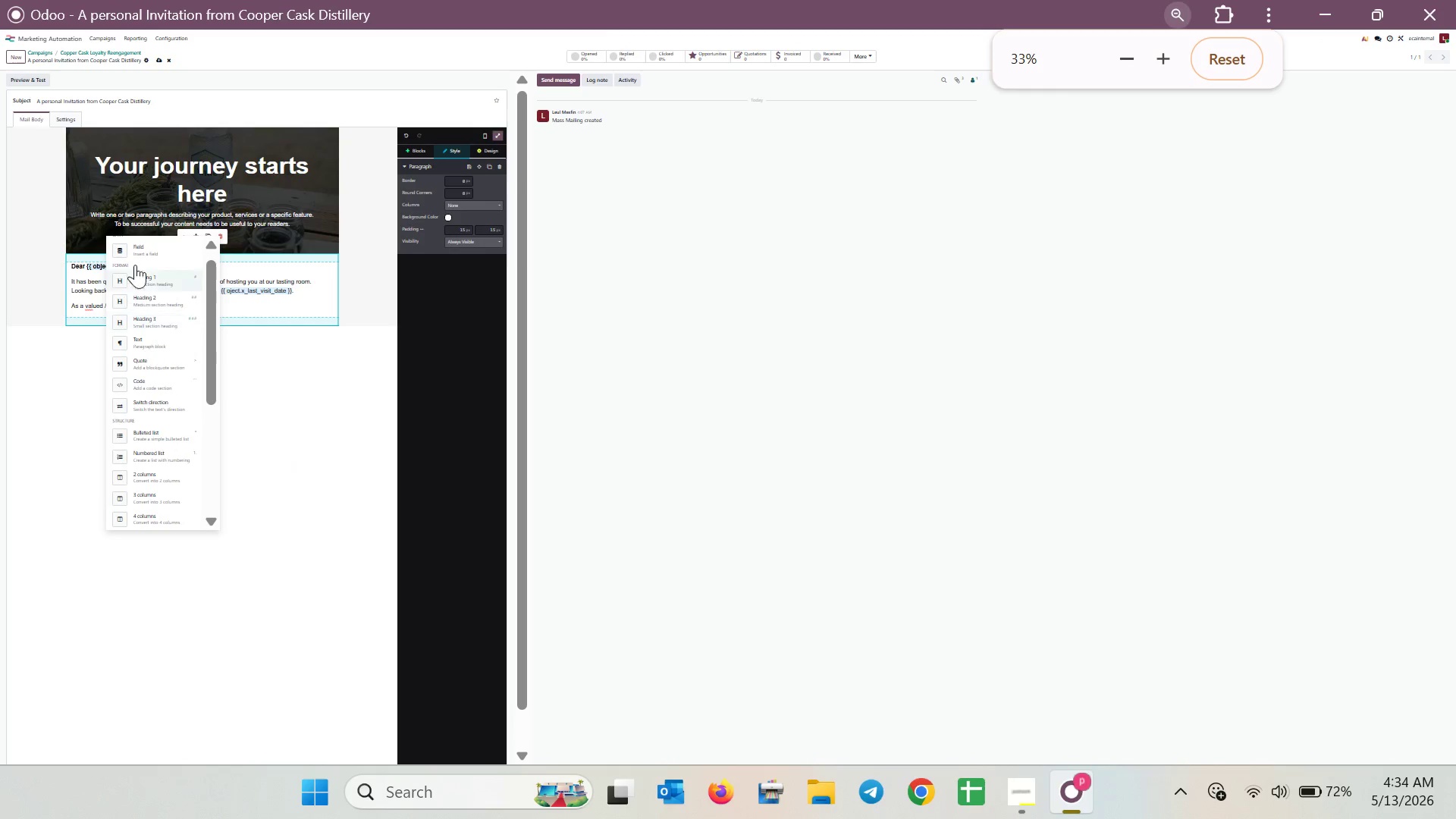 
hold_key(key=ControlLeft, duration=1.89)
scroll: coordinate [136, 265], scroll_direction: up, amount: 1.0
 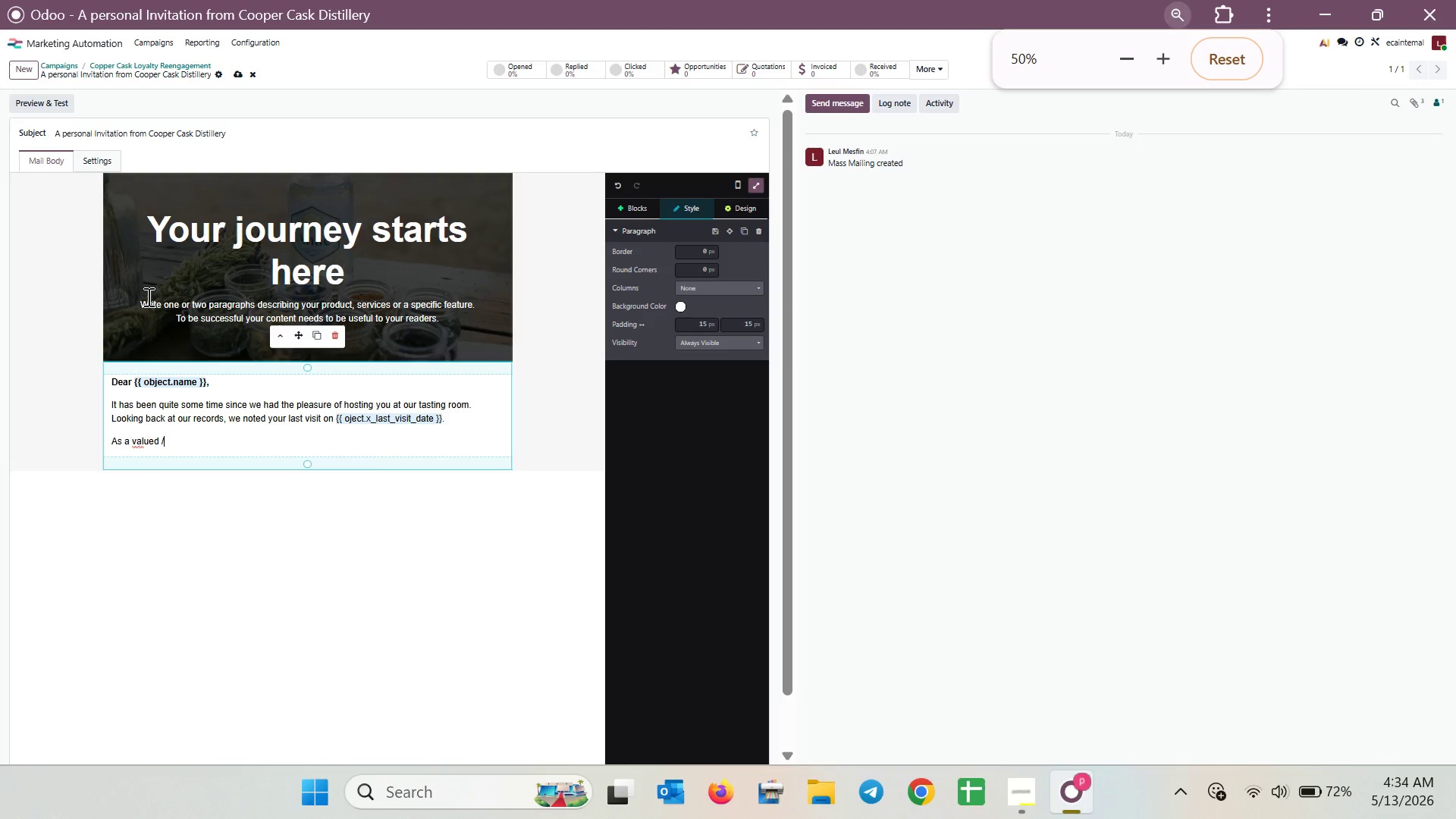 
scroll: coordinate [147, 297], scroll_direction: none, amount: 0.0
 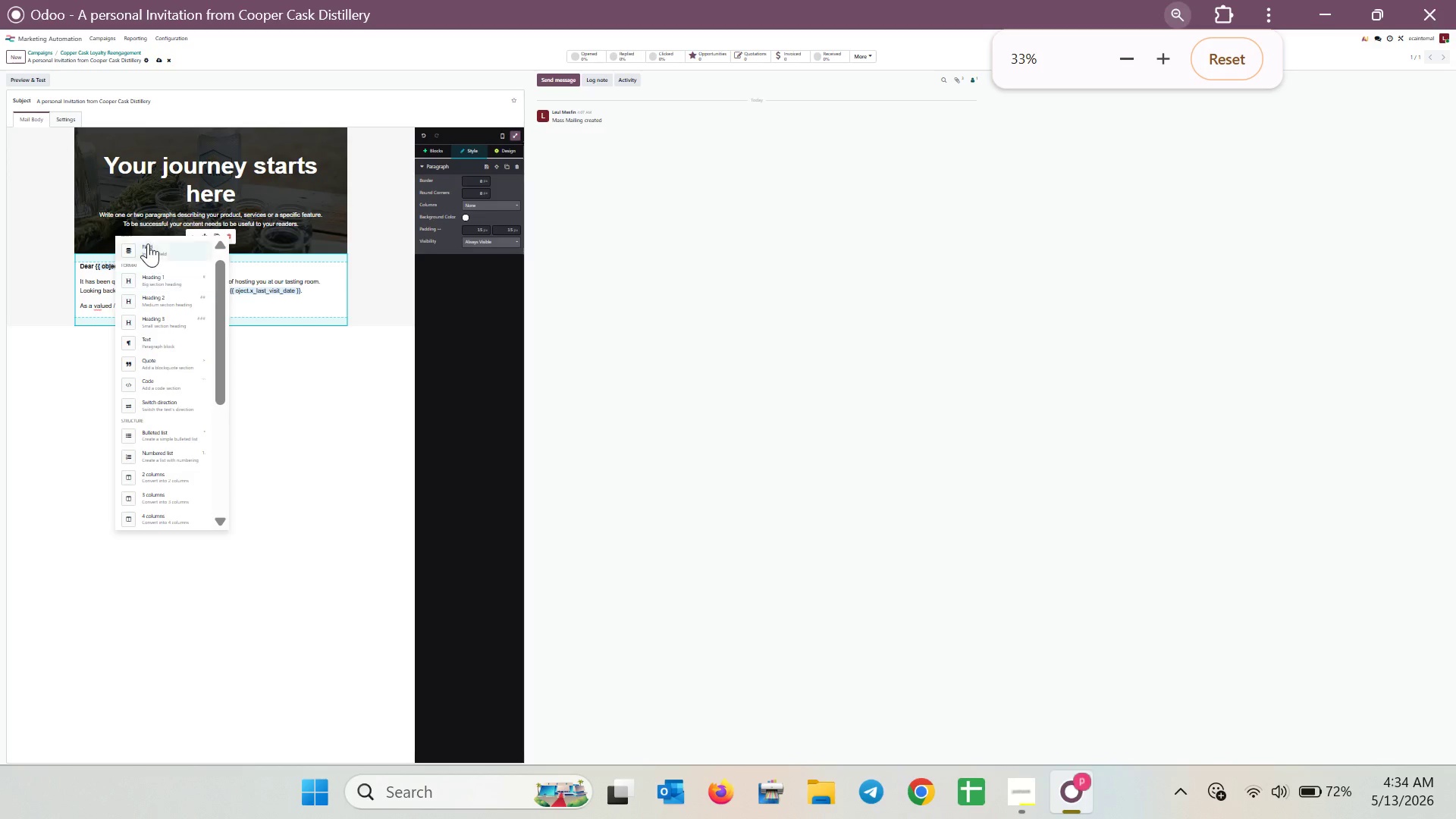 
left_click([147, 243])
 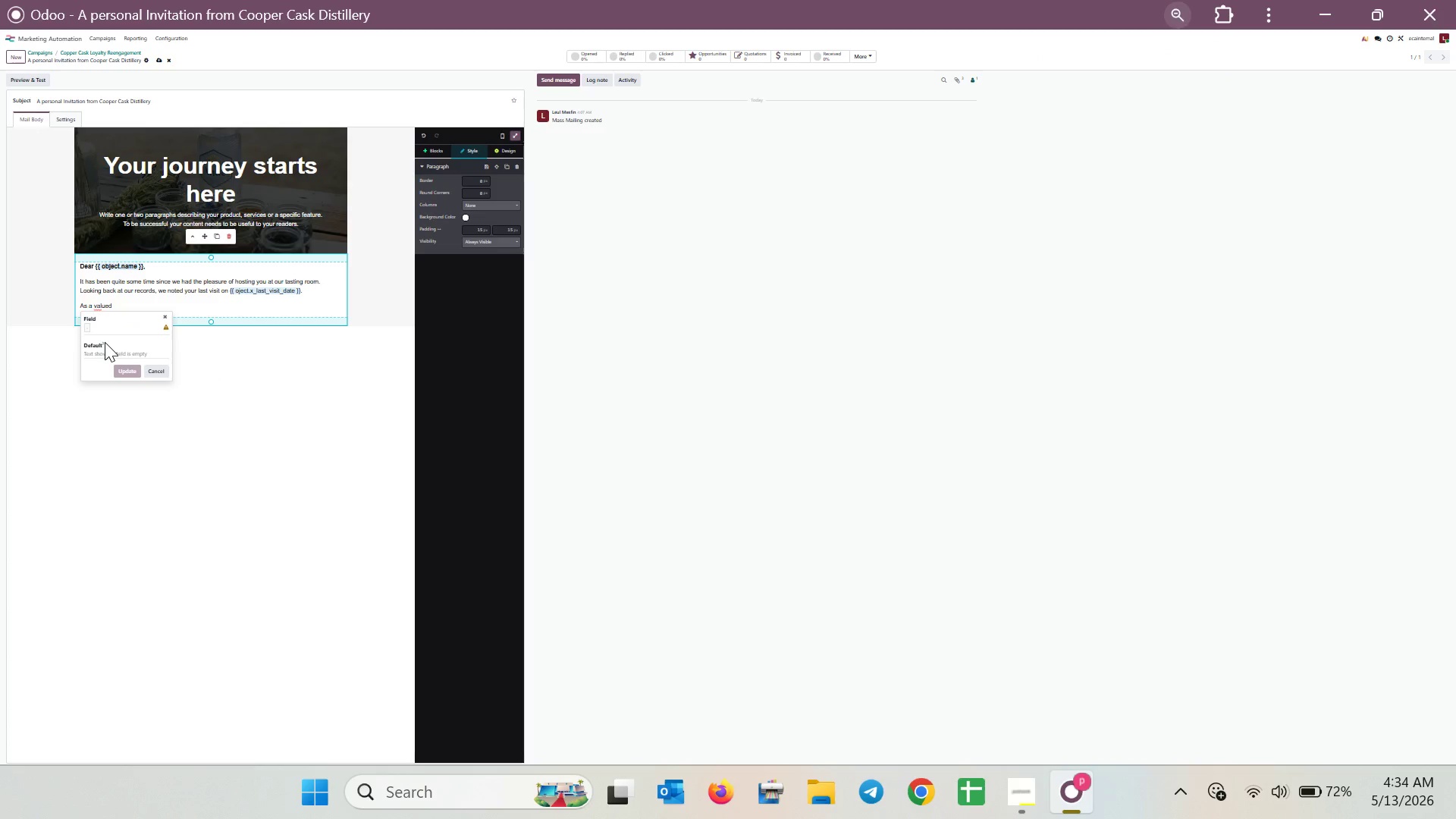 
hold_key(key=ControlLeft, duration=2.42)
scroll: coordinate [101, 347], scroll_direction: up, amount: 3.0
 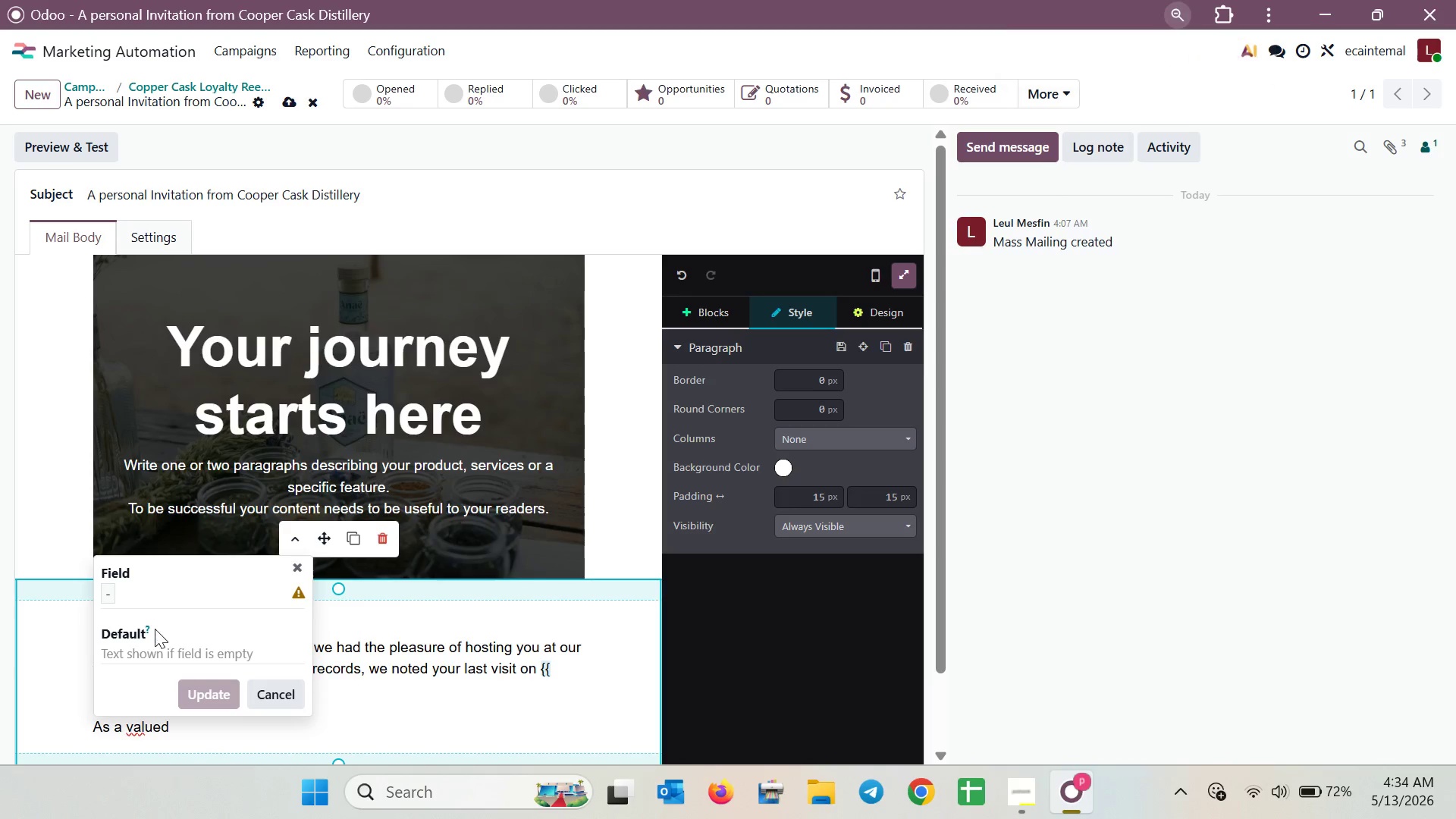 
left_click([106, 596])
 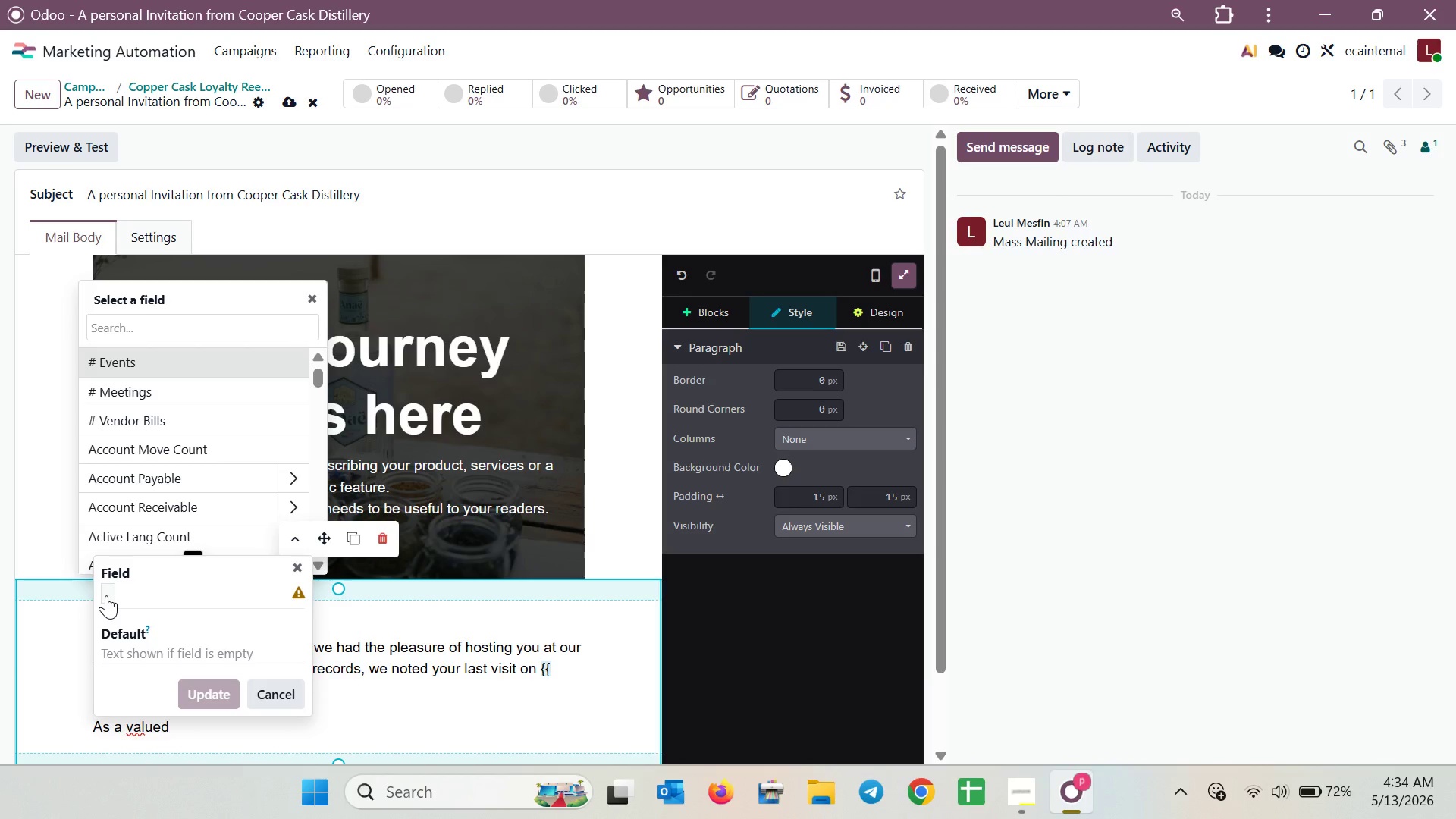 
wait(14.33)
 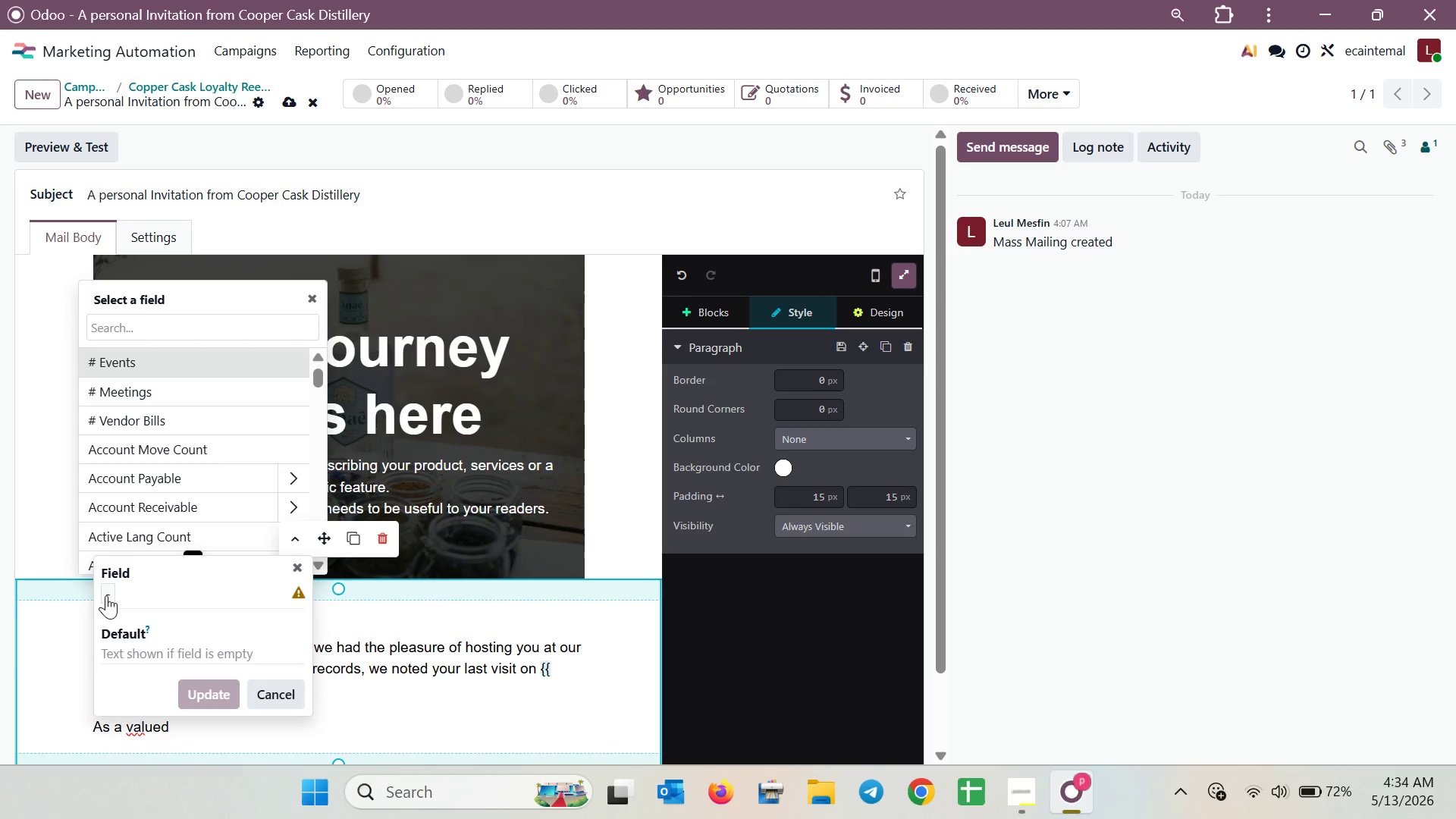 
double_click([106, 595])
 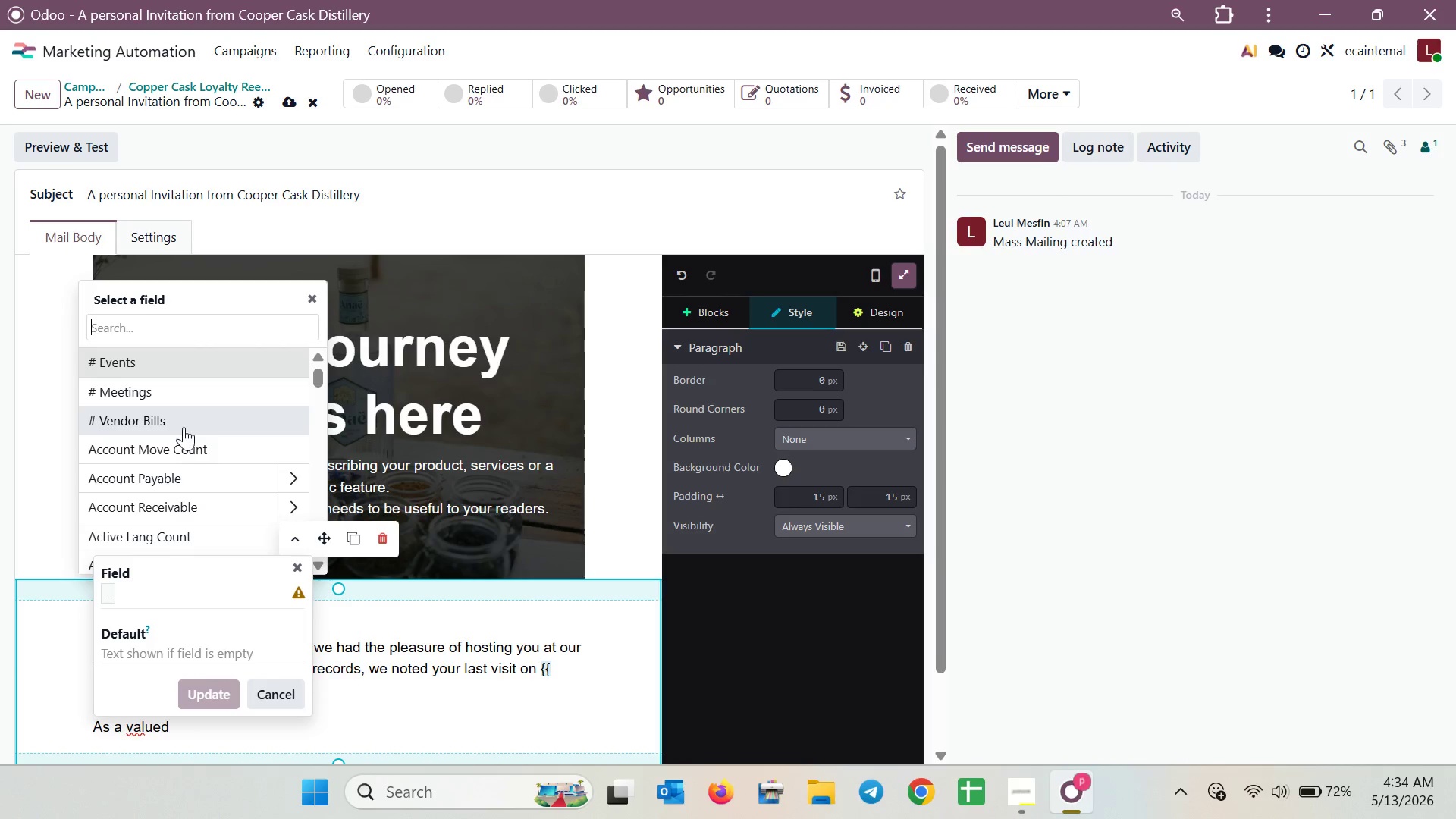 
scroll: coordinate [202, 436], scroll_direction: none, amount: 0.0
 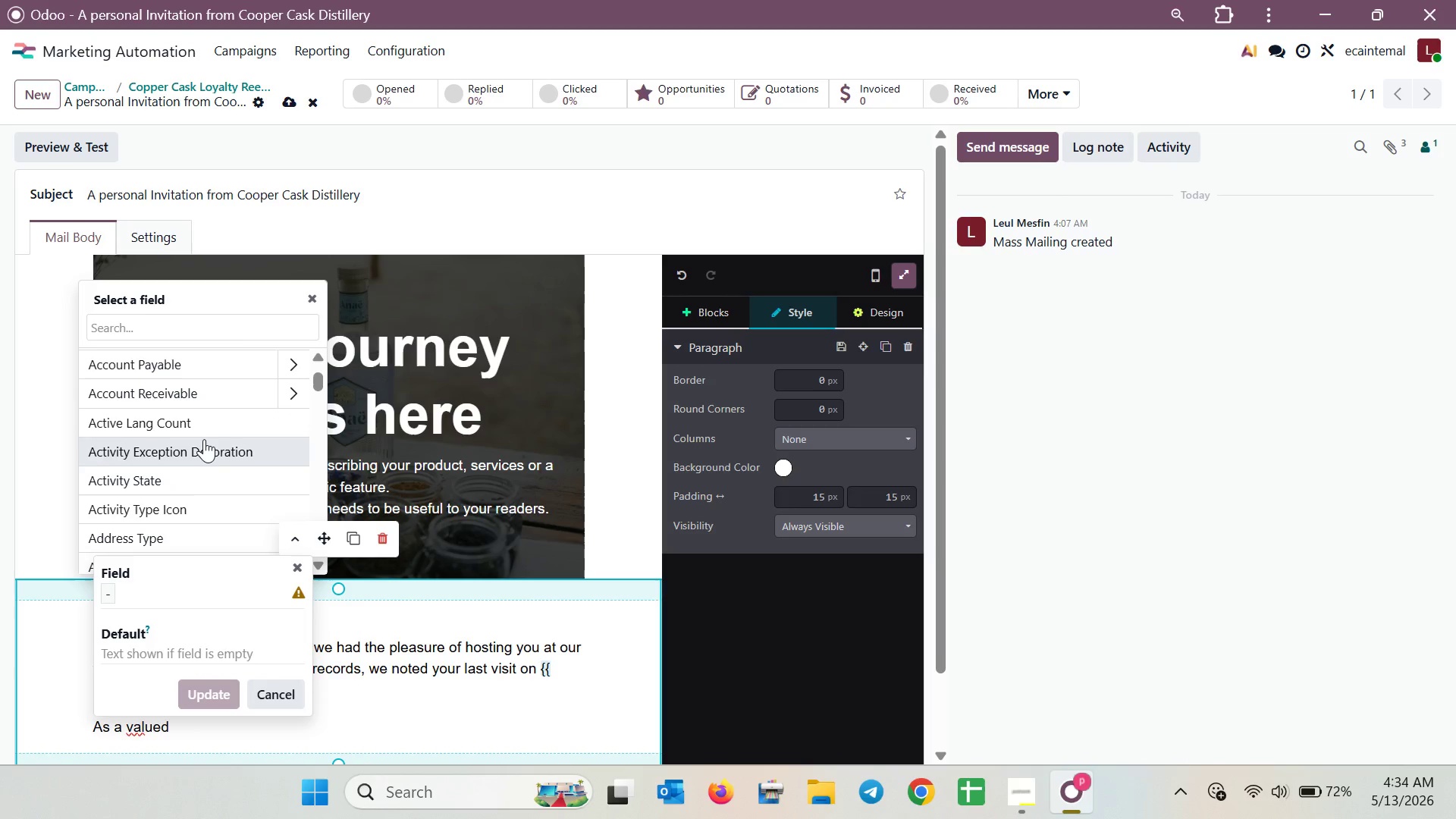 
scroll: coordinate [208, 440], scroll_direction: down, amount: 10.0
 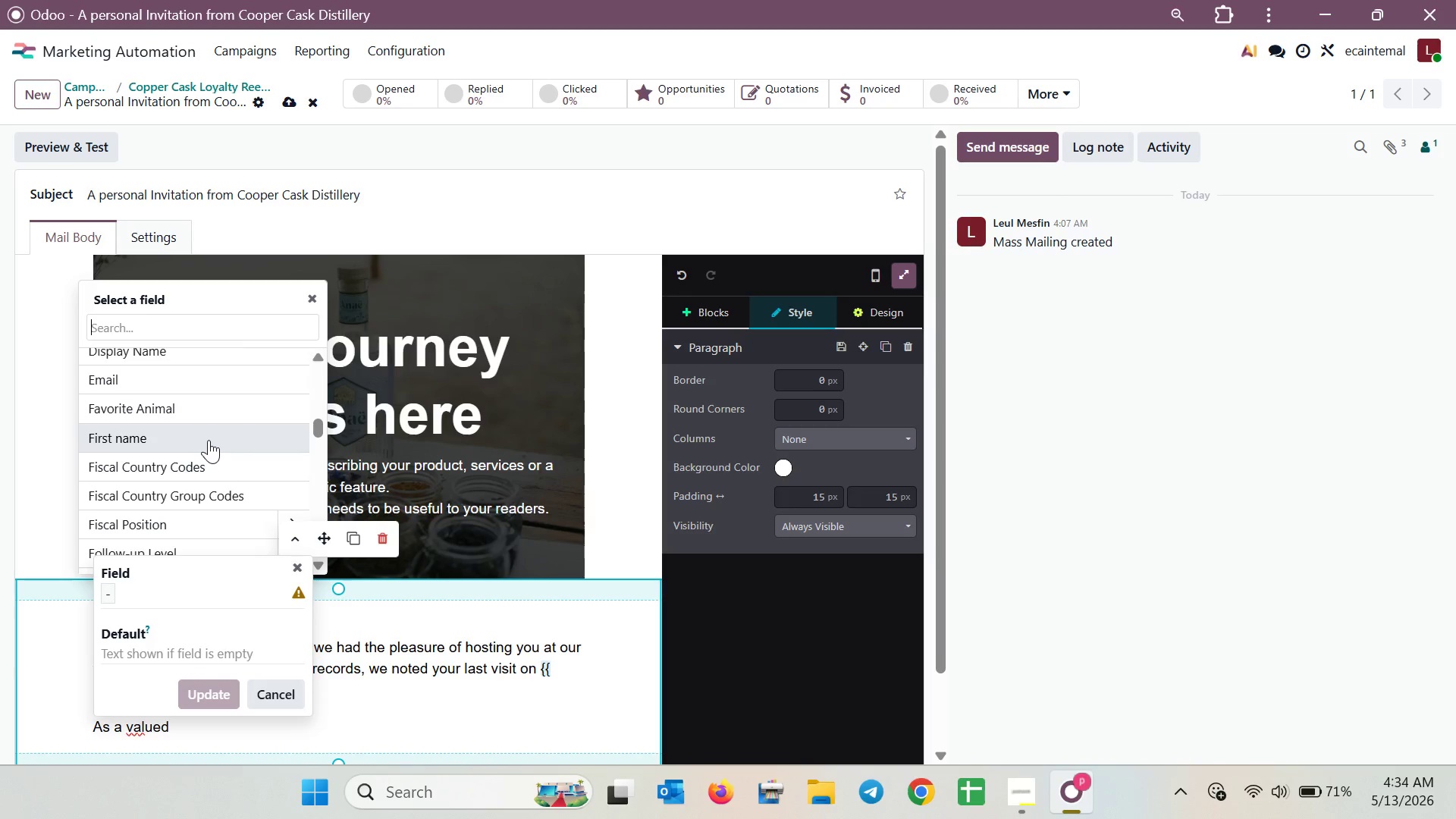 
scroll: coordinate [213, 441], scroll_direction: down, amount: 5.0
 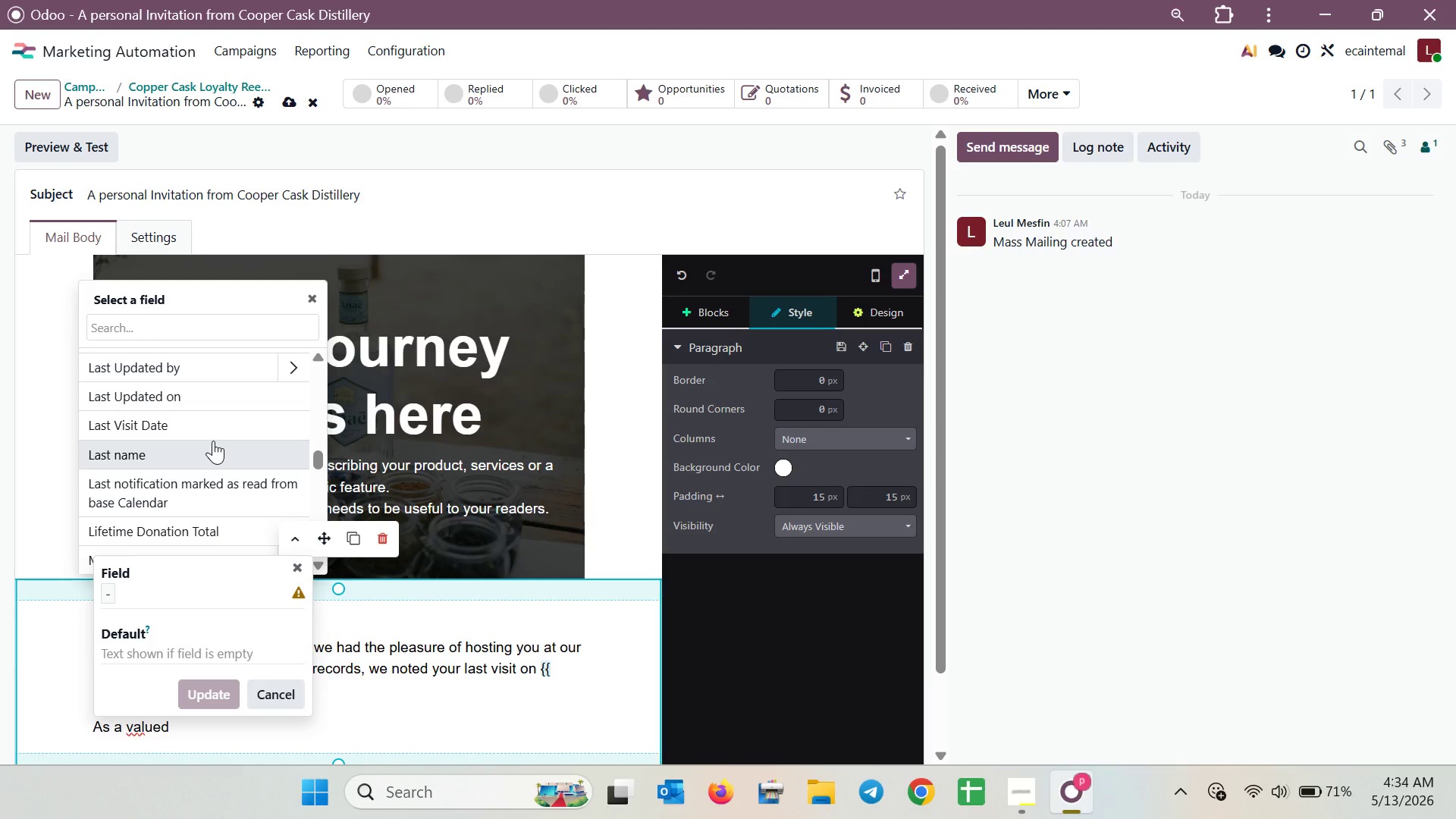 
left_click([213, 441])
 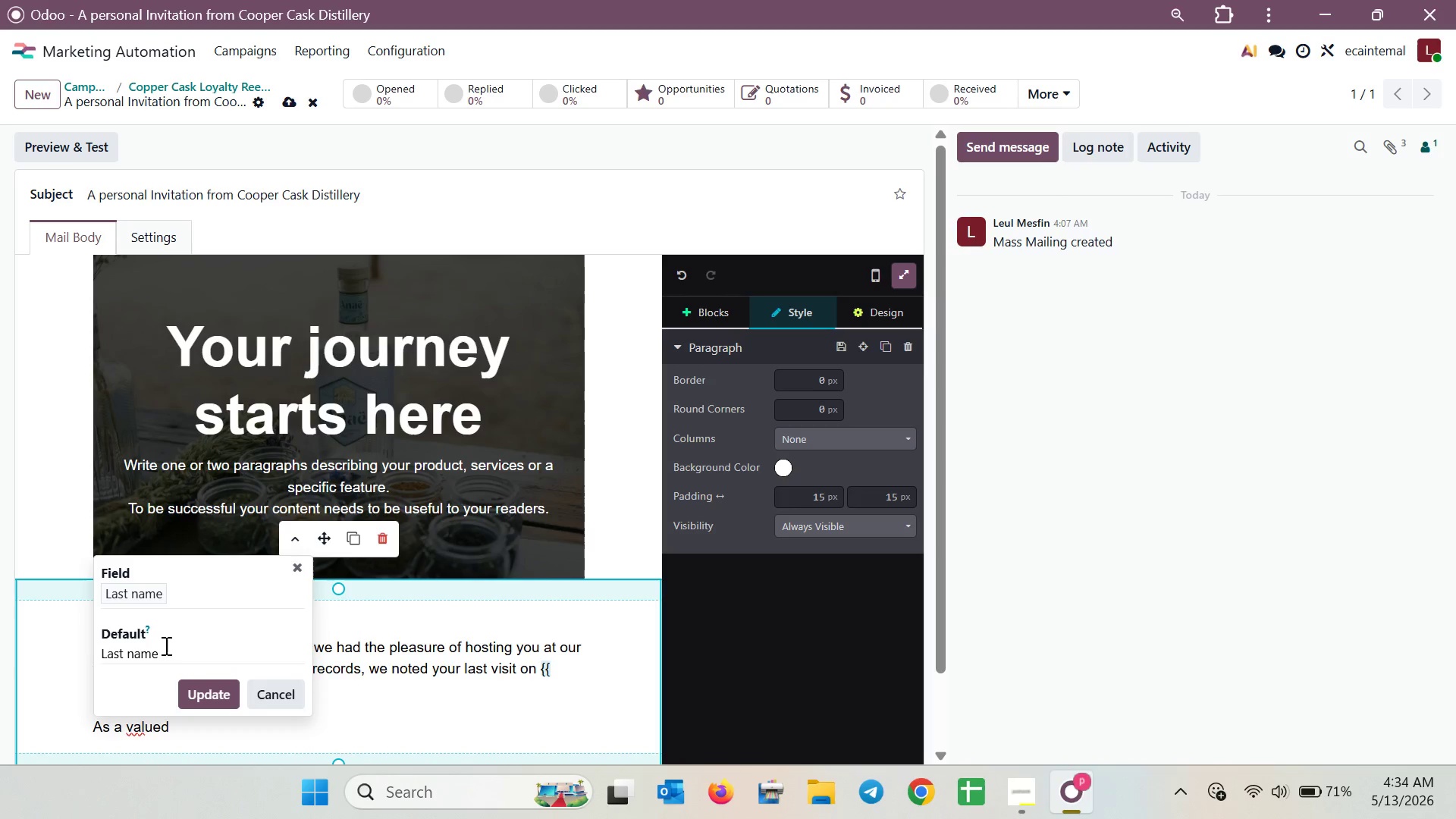 
left_click_drag(start_coordinate=[165, 654], to_coordinate=[44, 635])
 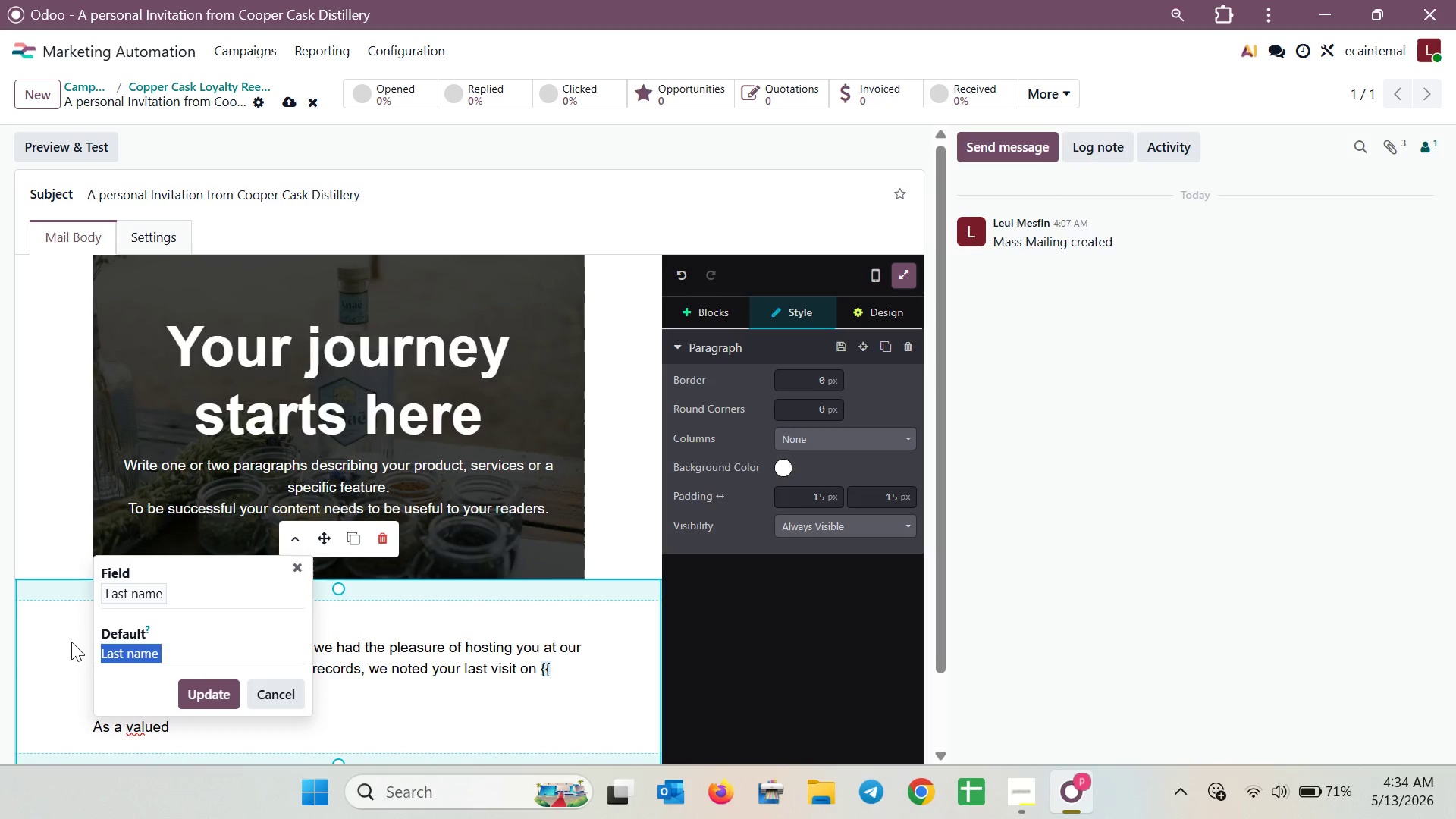 
key(Backspace)
 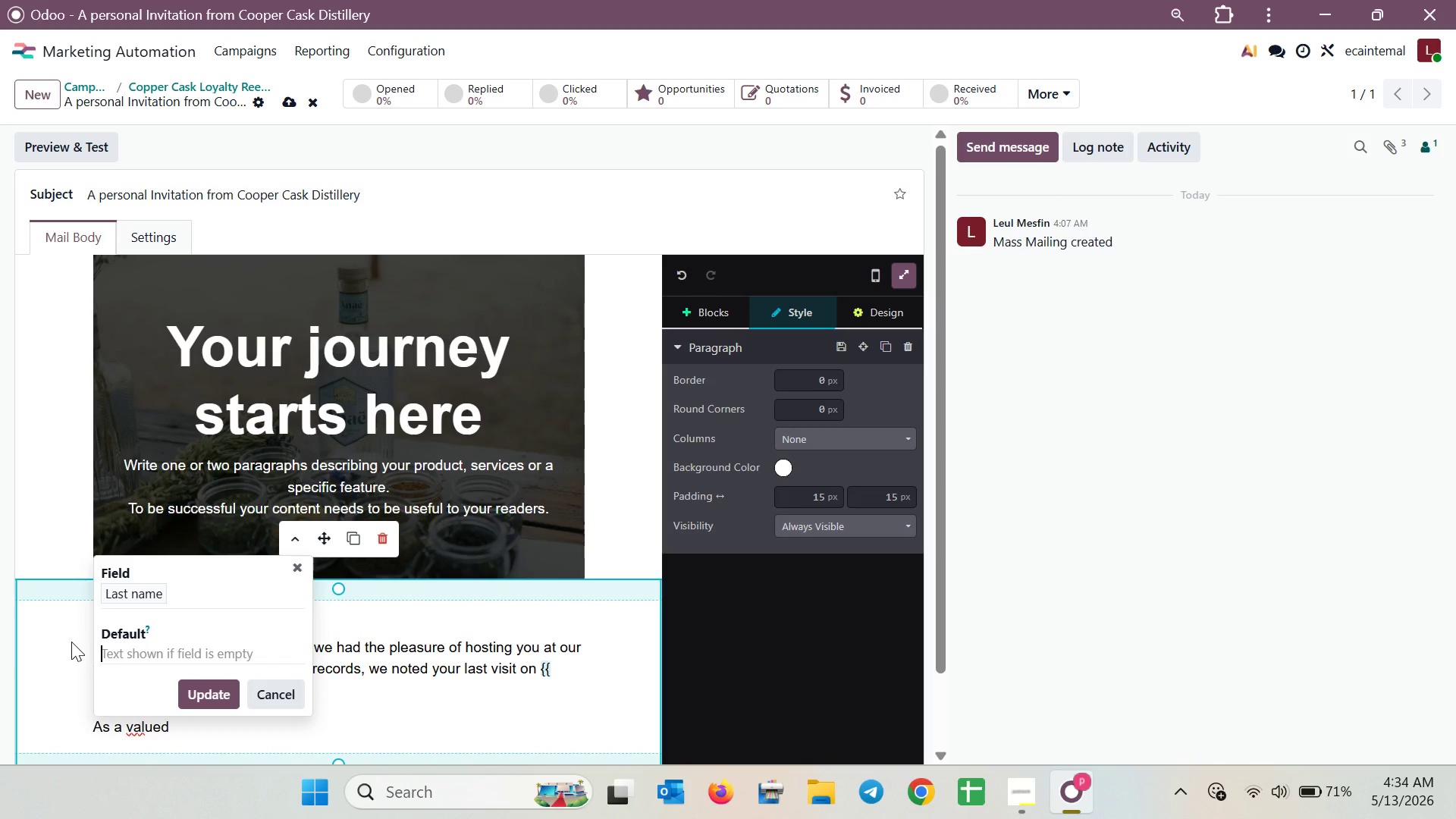 
key(Shift+BracketLeft)
 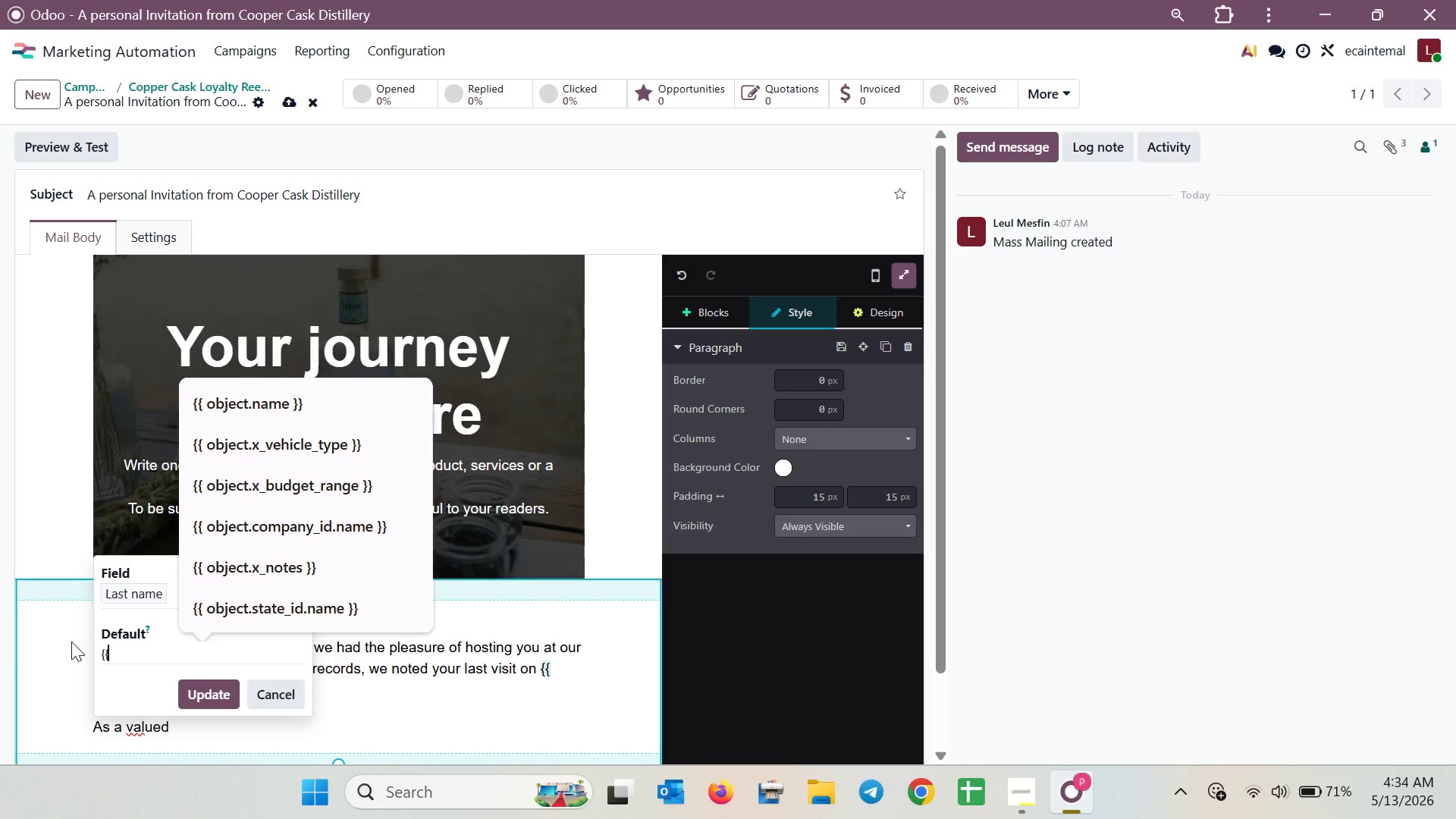 
key(Shift+BracketLeft)
 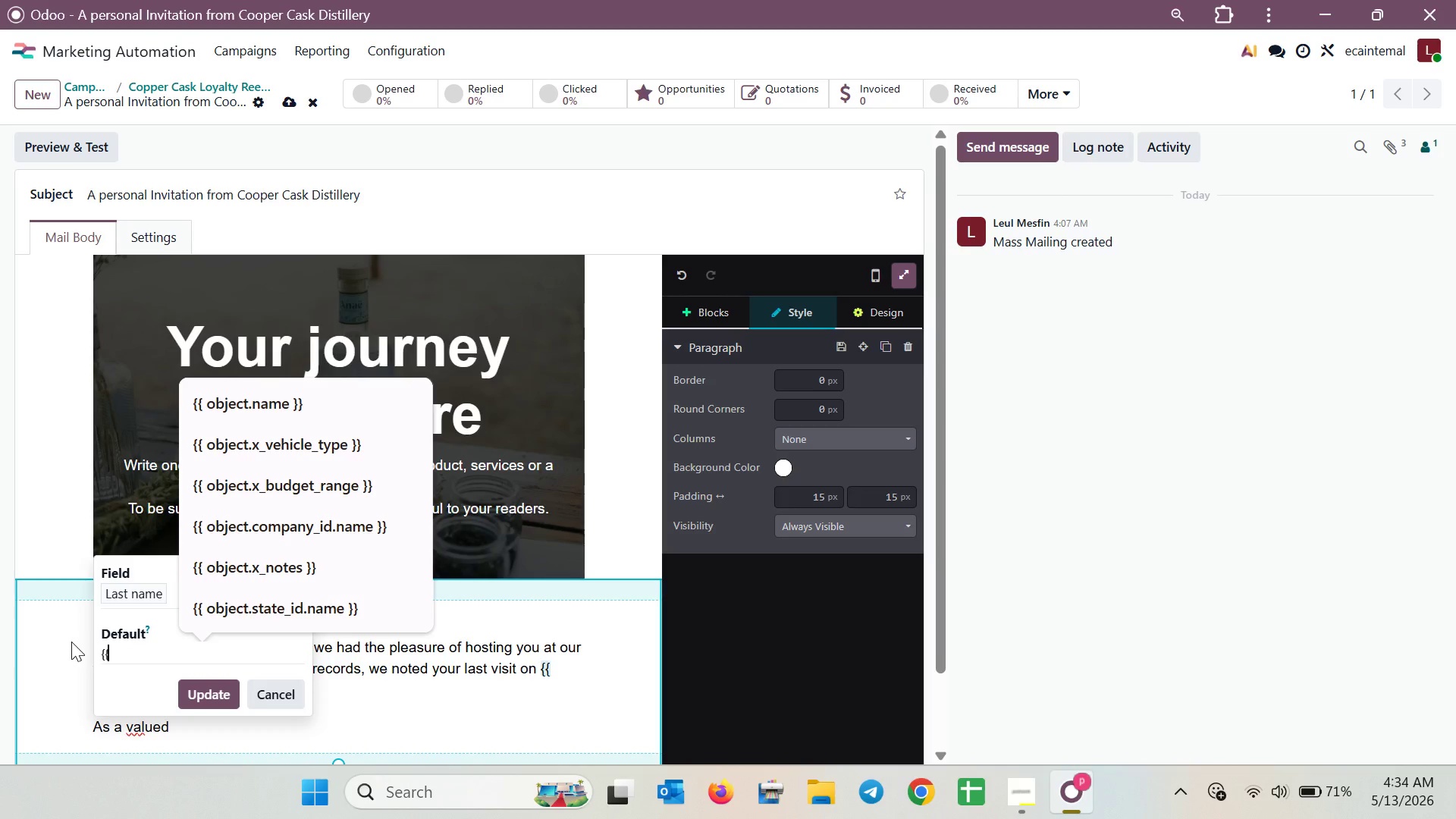 
key(Space)
 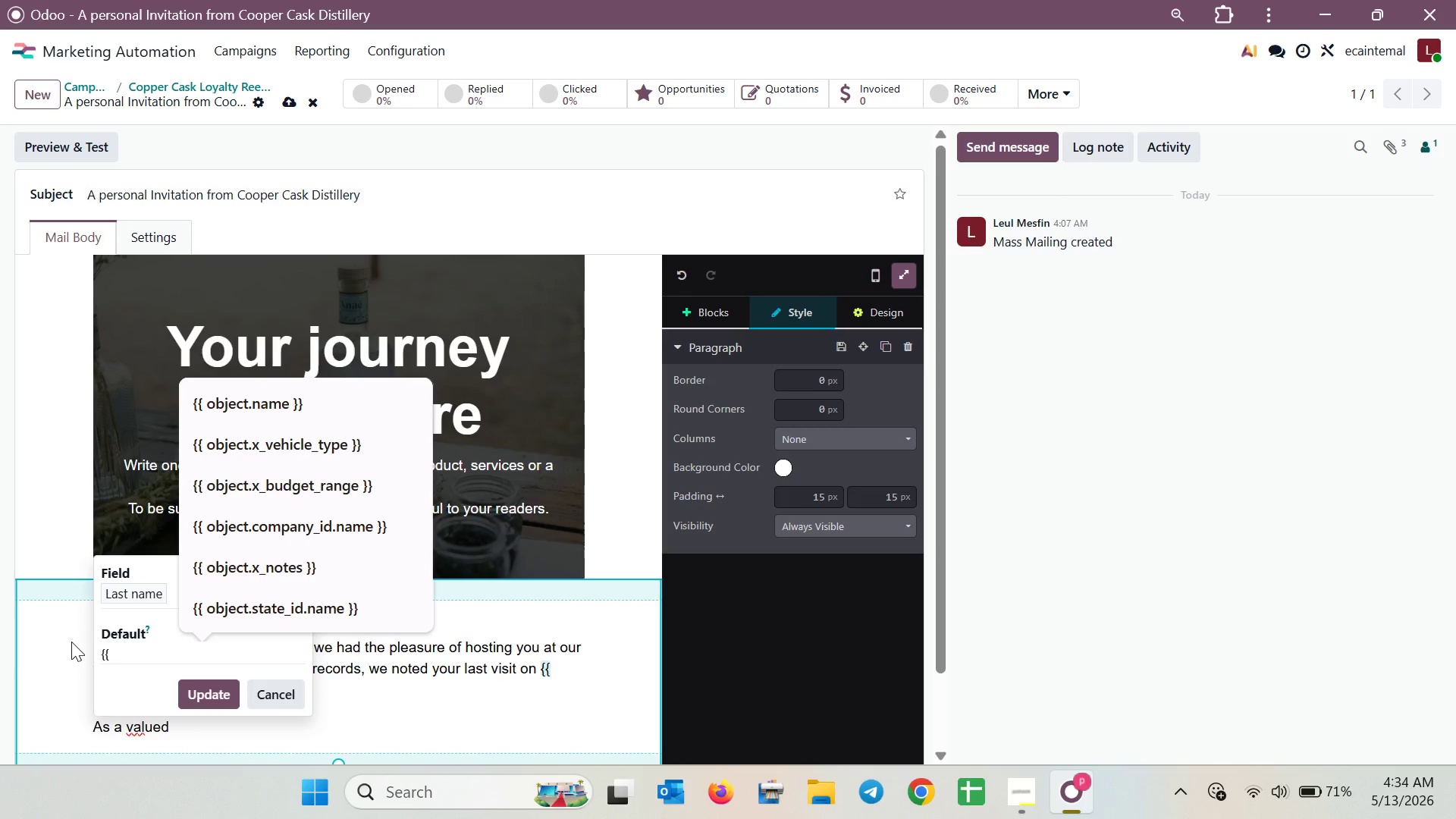 
type(obj)
 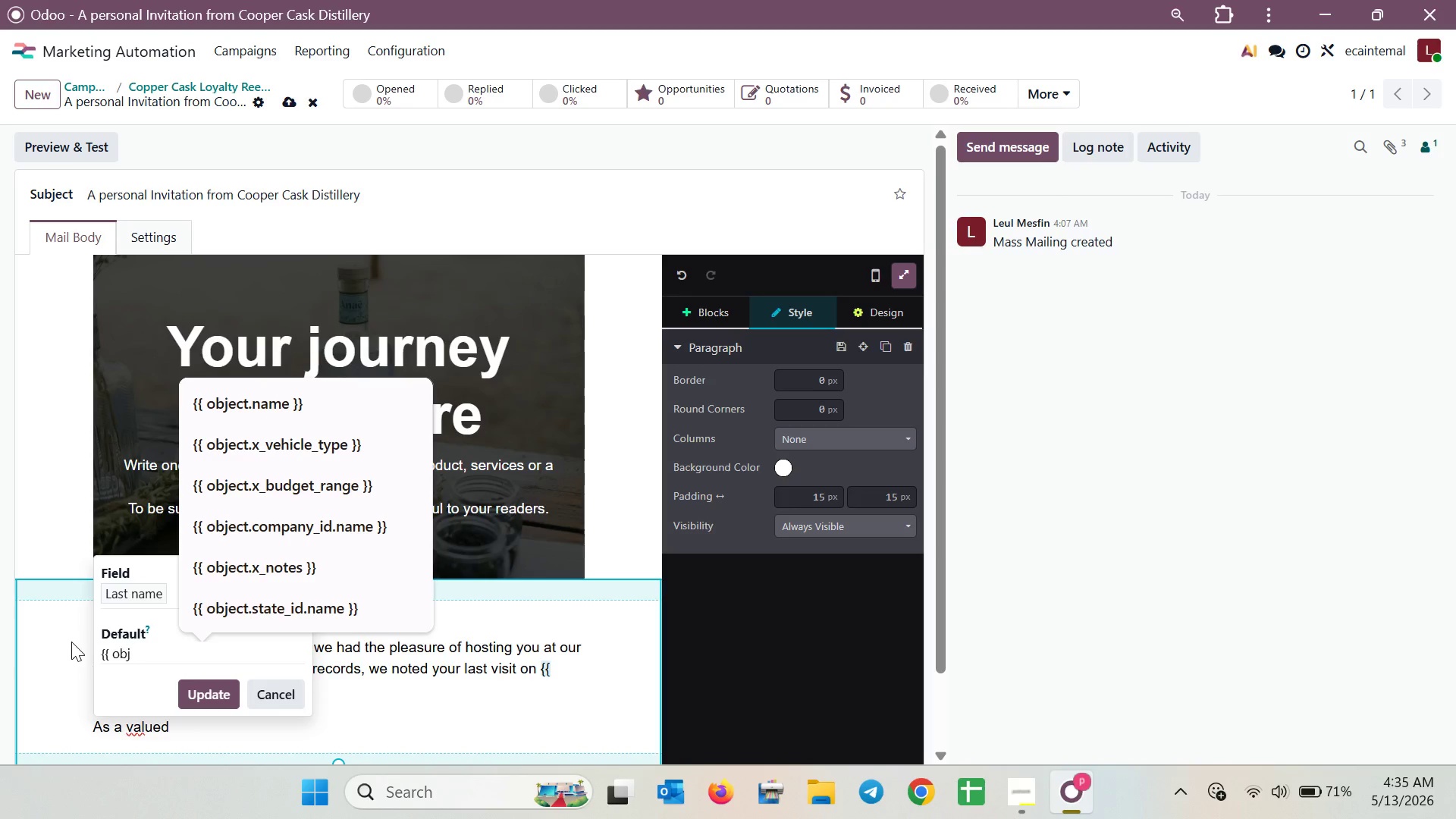 
wait(11.78)
 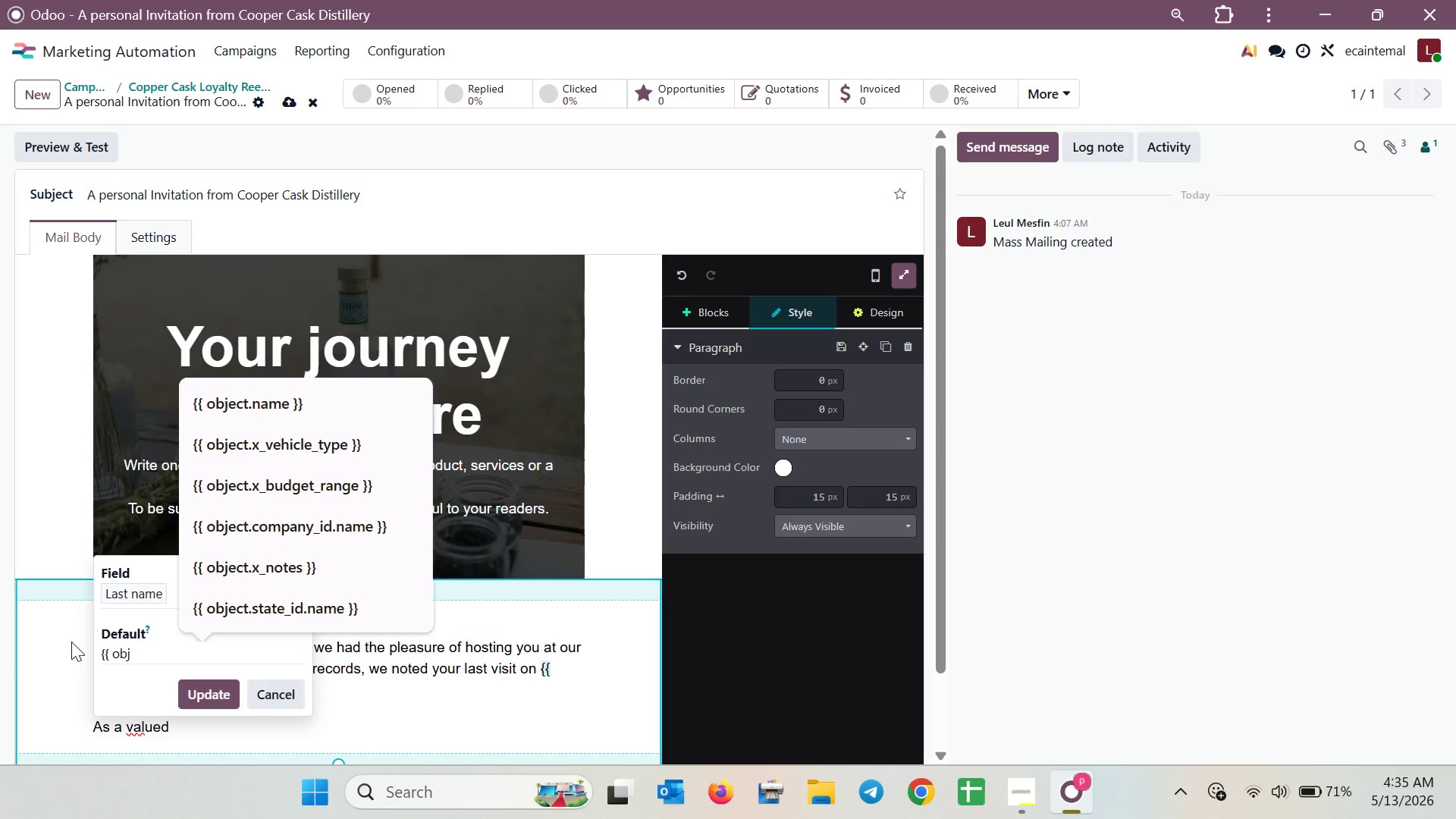 
type(ect.x)
 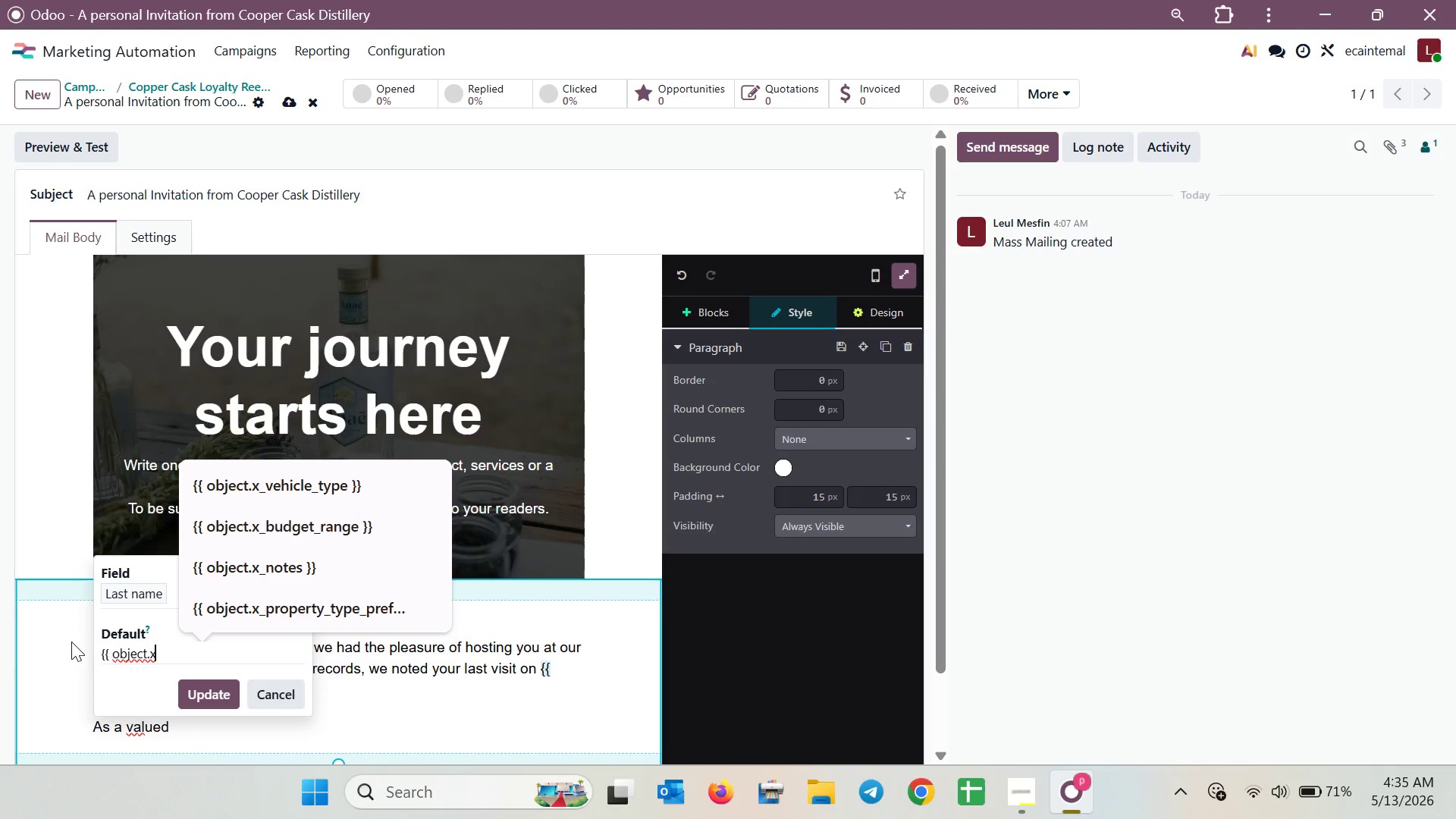 
wait(8.34)
 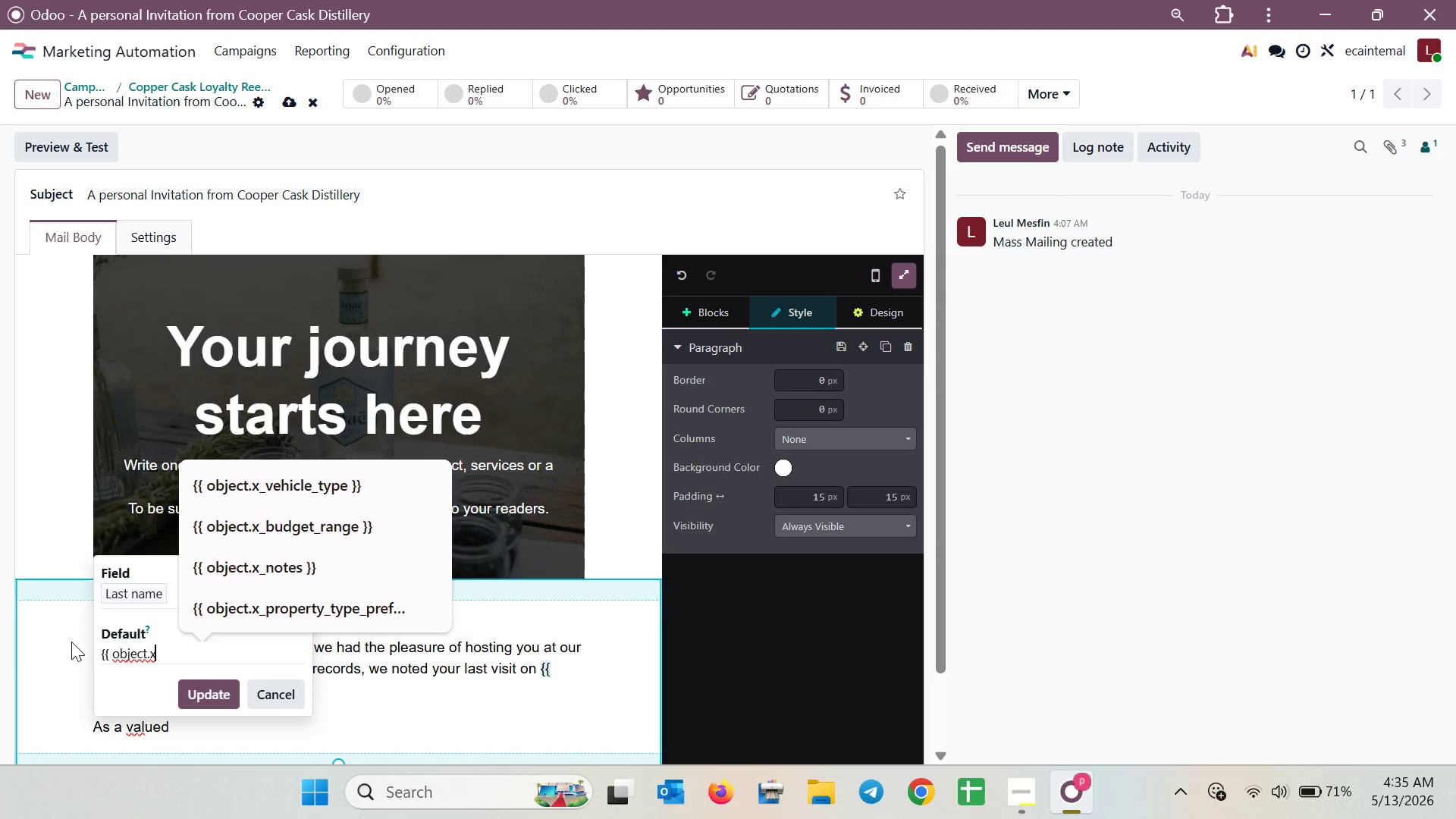 
key(Shift+Minus)
 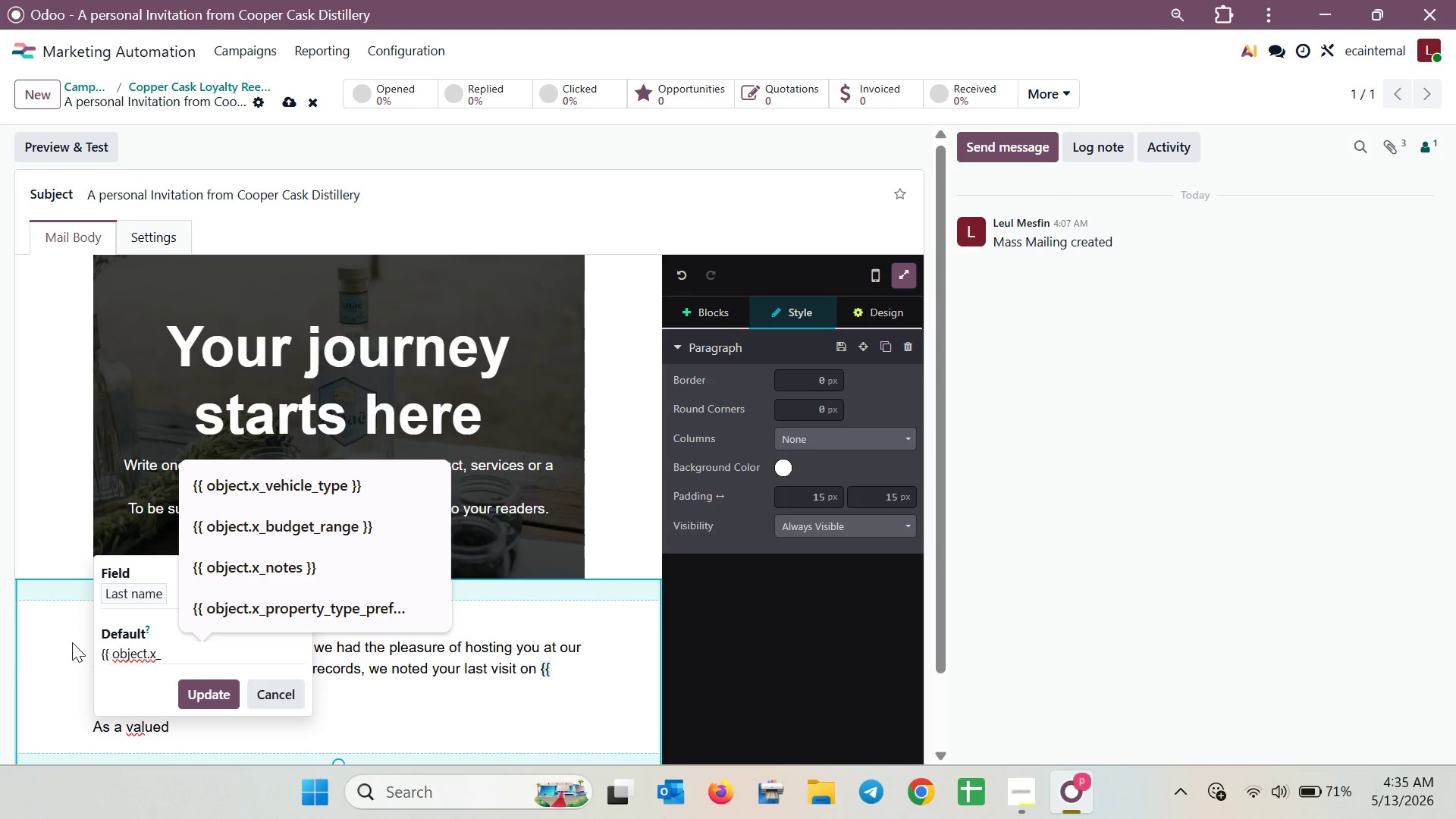 
wait(8.72)
 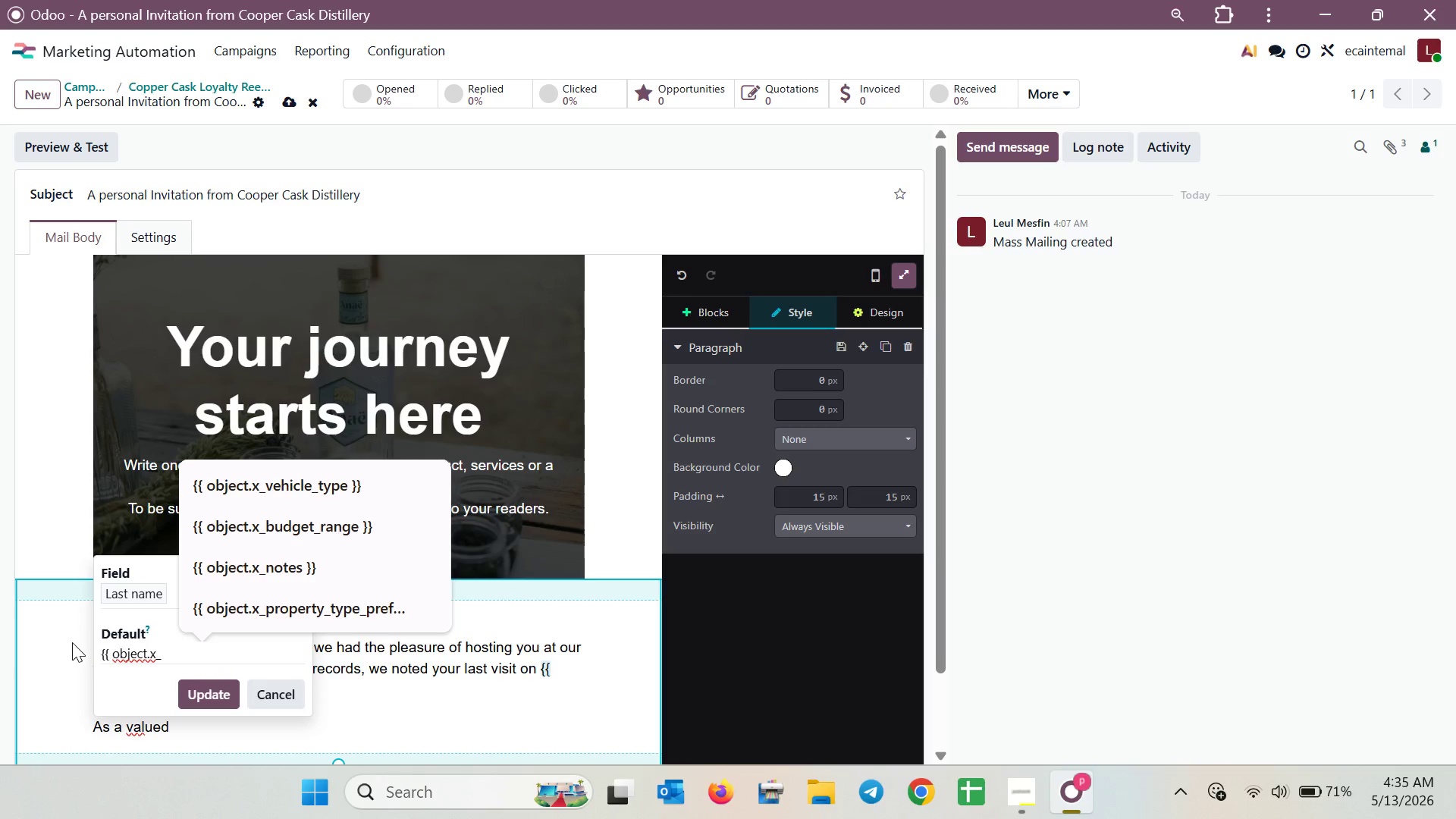 
key(F)
 